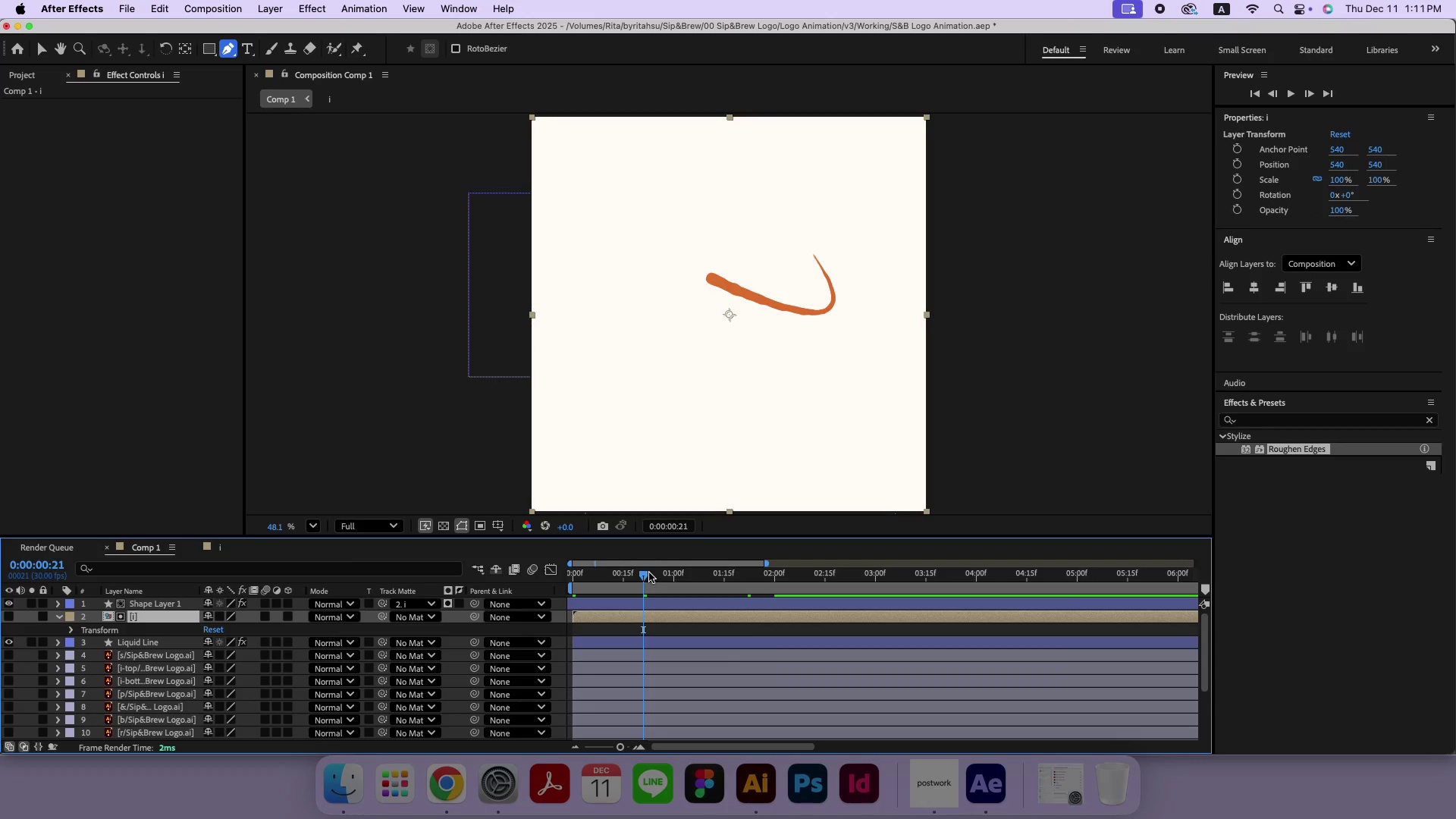 
left_click_drag(start_coordinate=[650, 573], to_coordinate=[774, 588])
 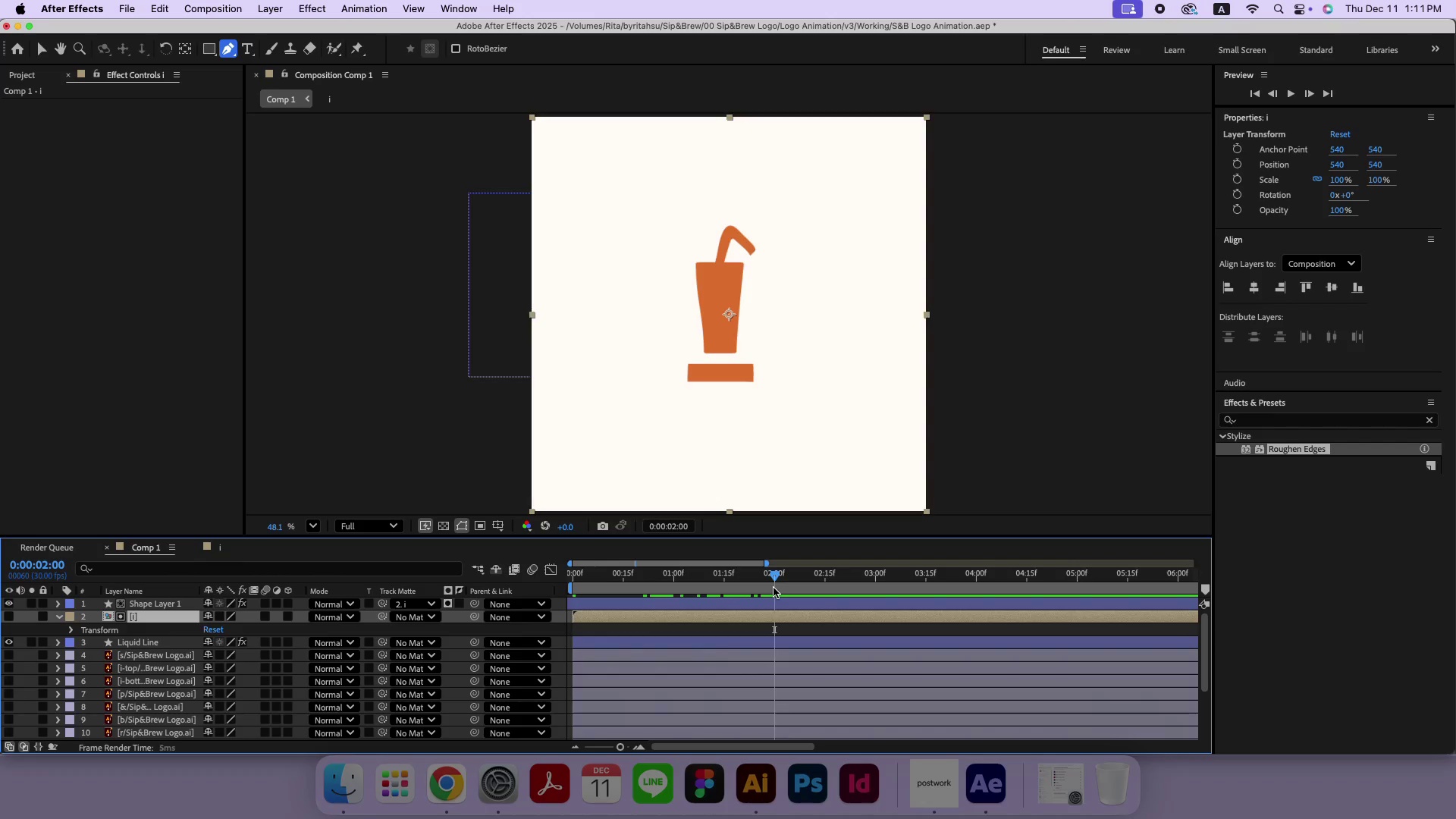 
key(Meta+CommandLeft)
 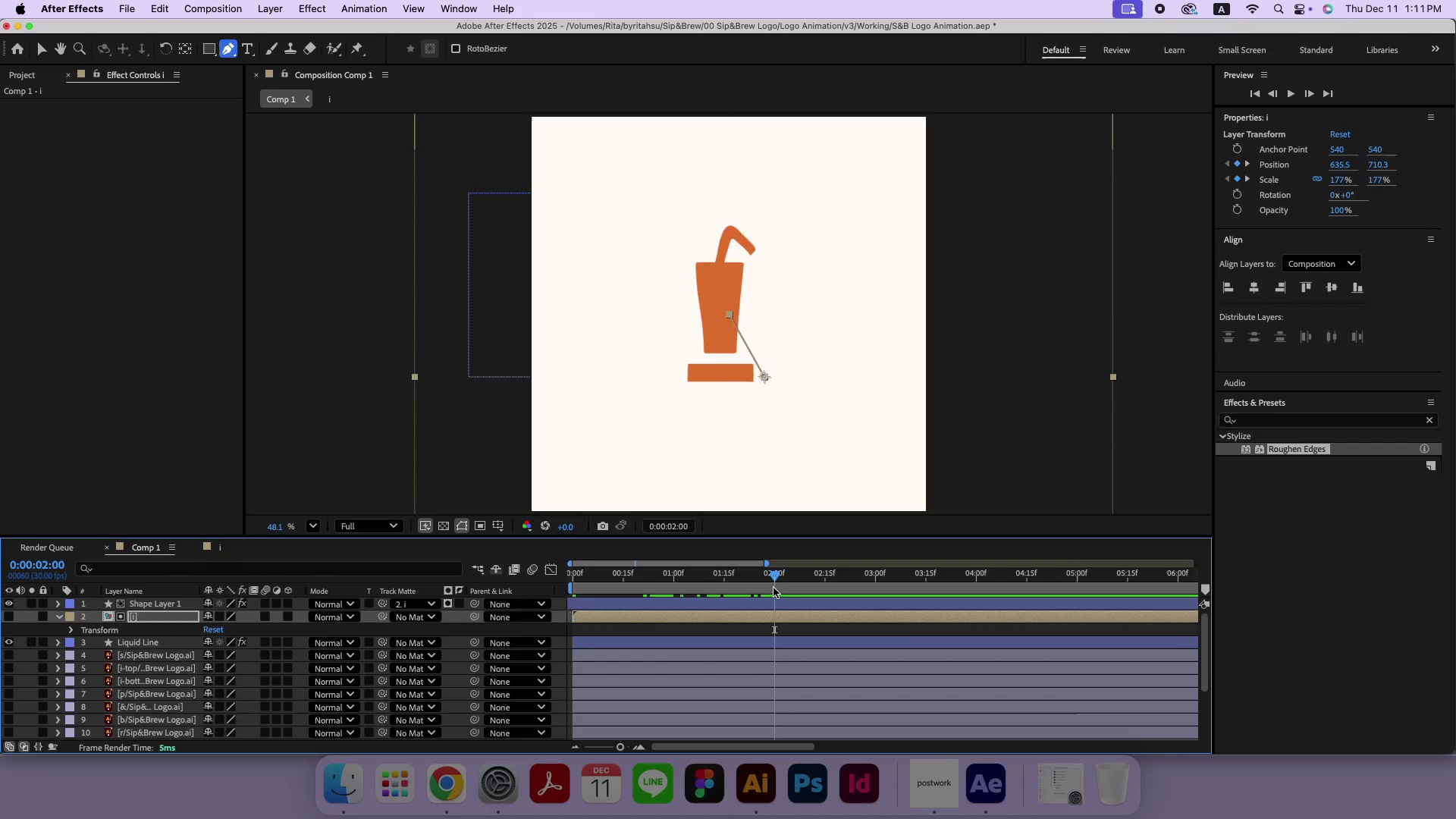 
key(Meta+V)
 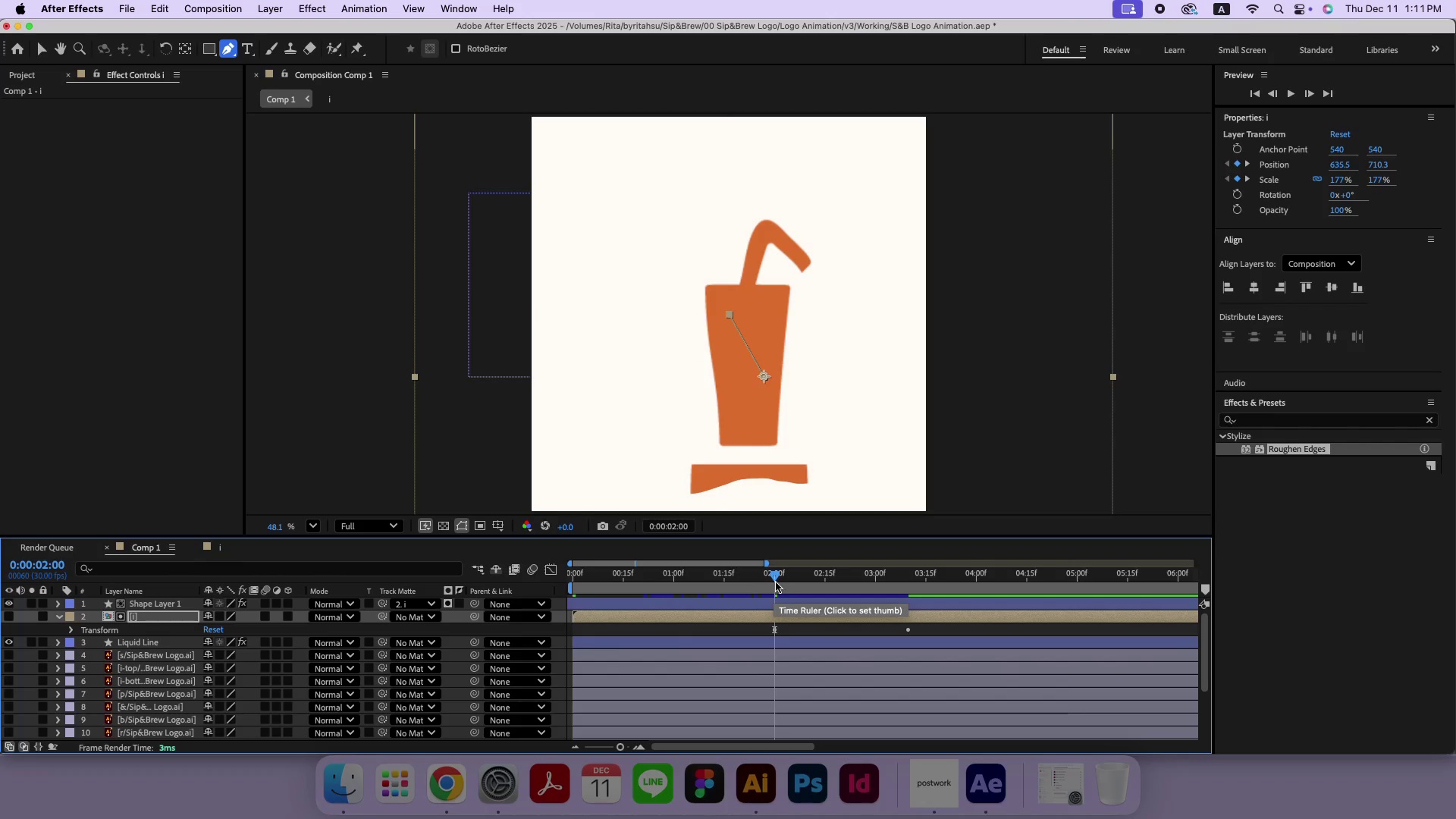 
left_click_drag(start_coordinate=[777, 575], to_coordinate=[950, 598])
 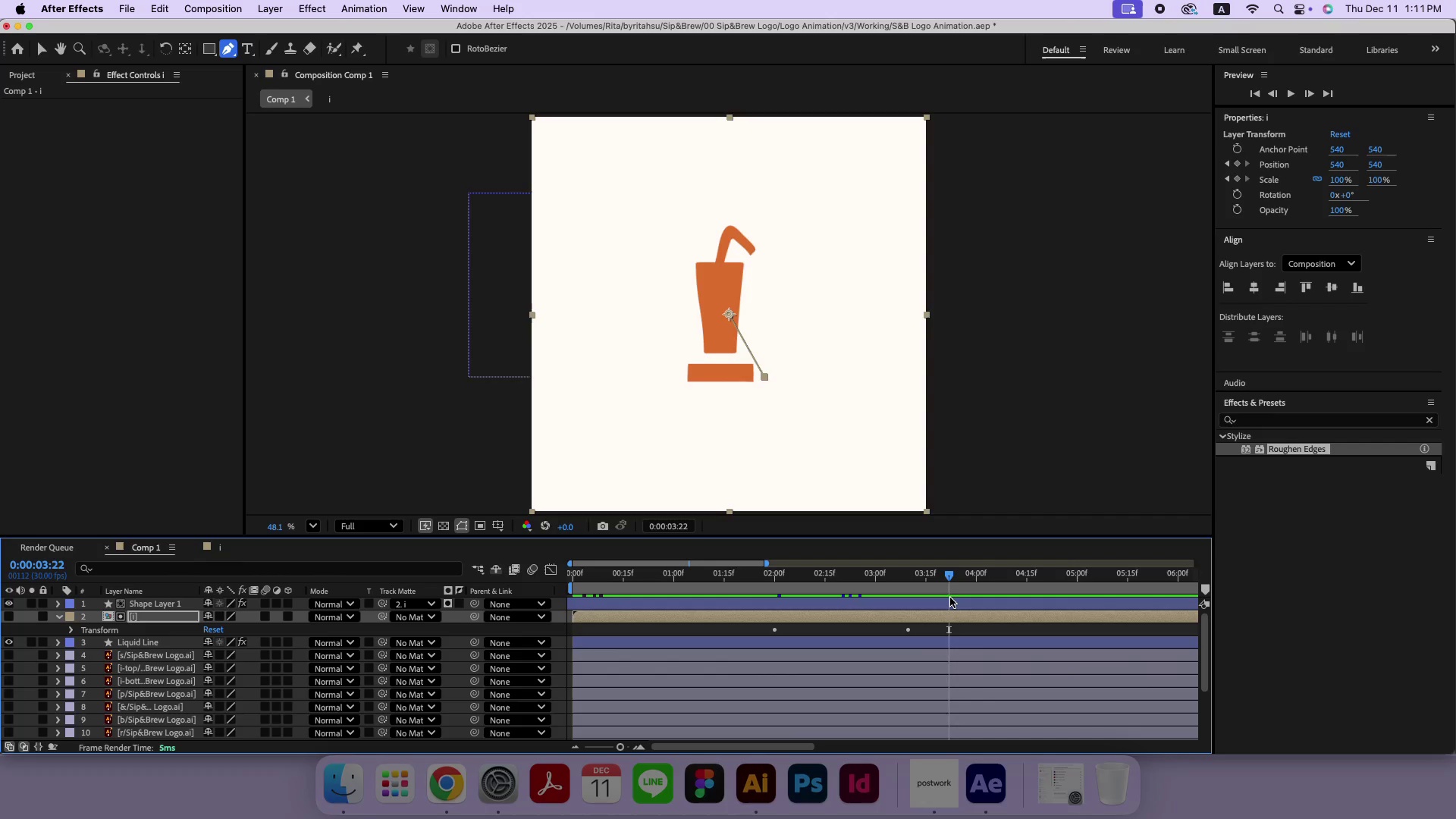 
key(Meta+Z)
 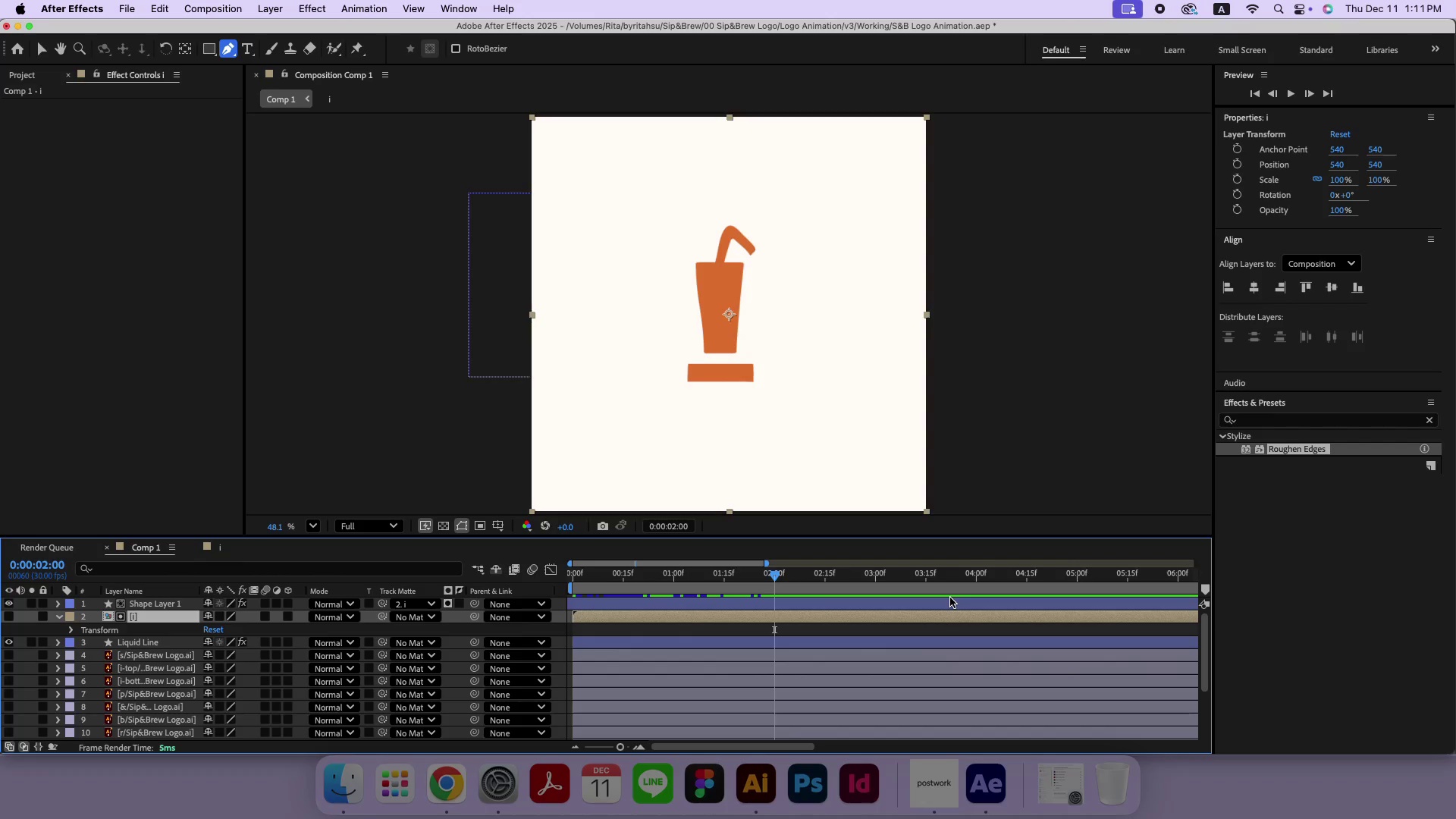 
key(Meta+Z)
 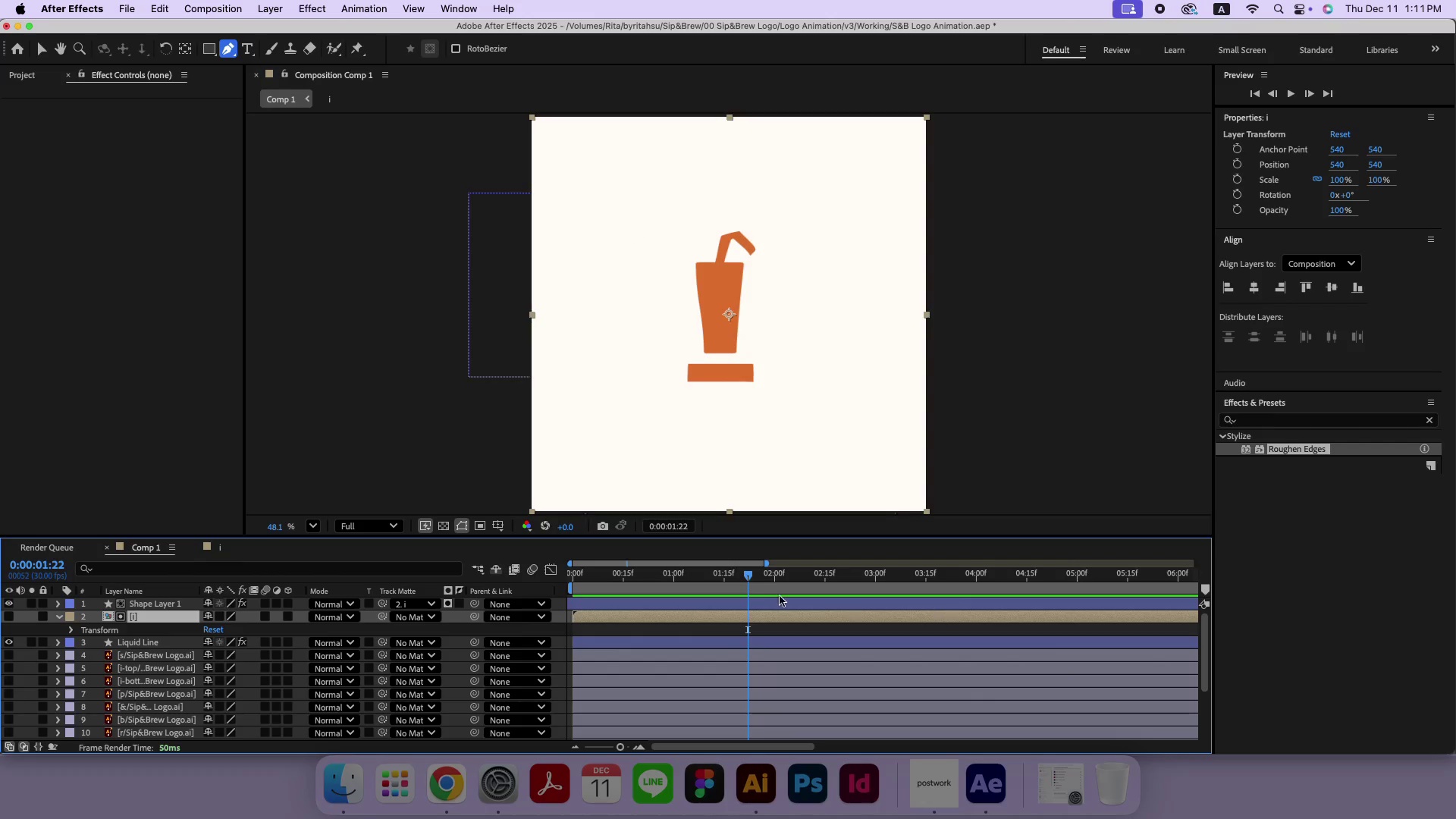 
left_click_drag(start_coordinate=[762, 575], to_coordinate=[758, 575])
 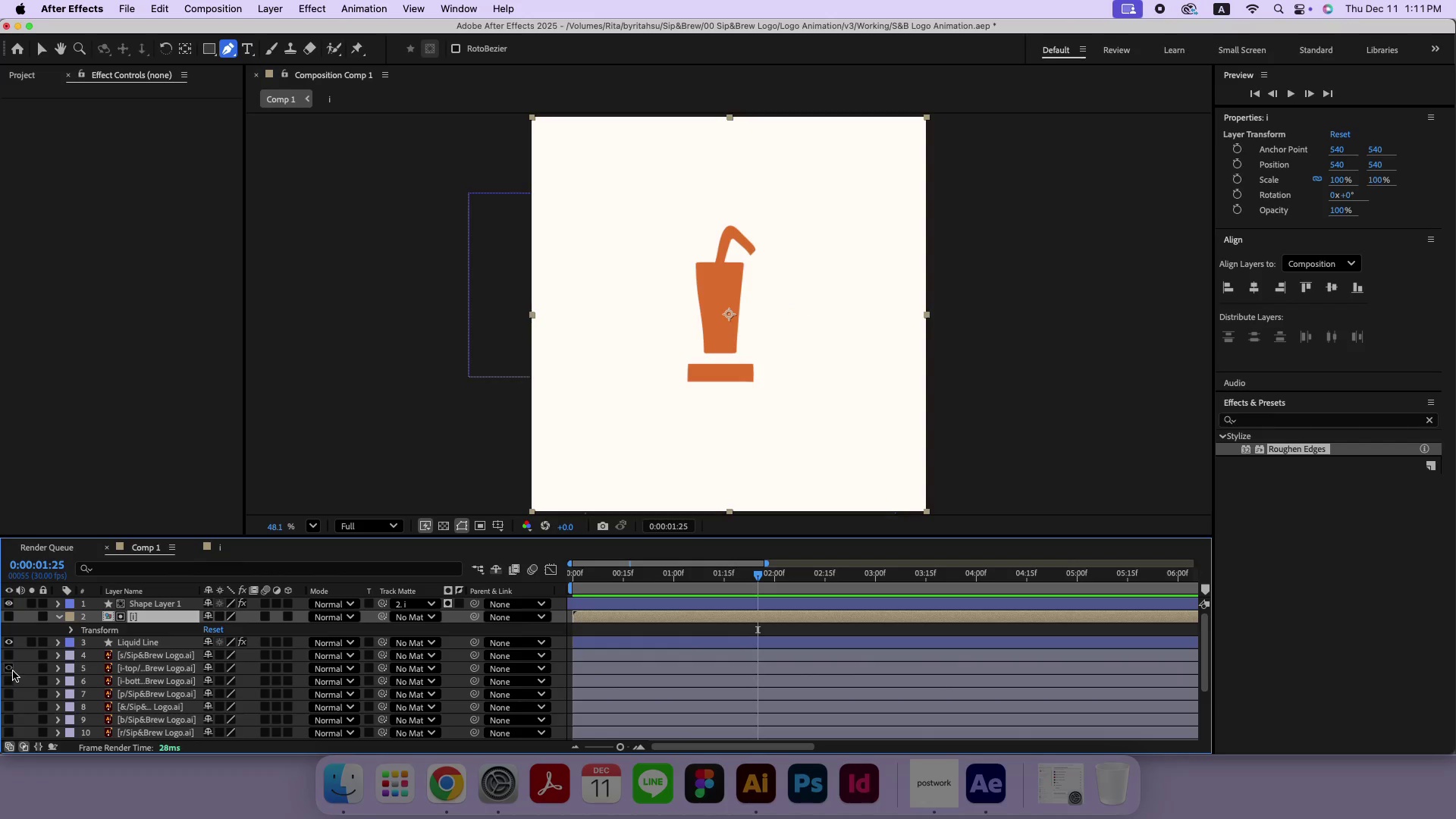 
double_click([9, 679])
 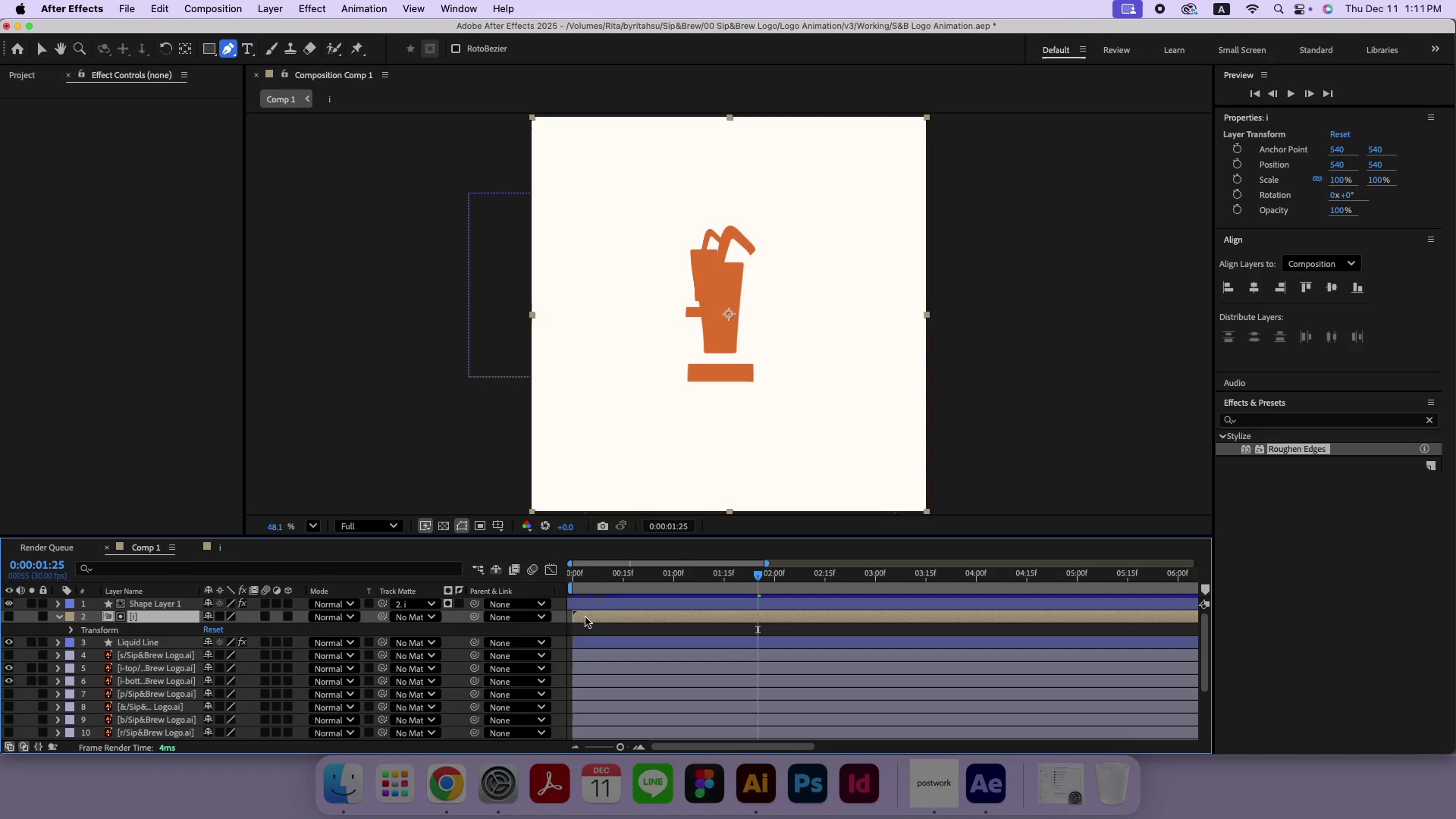 
left_click_drag(start_coordinate=[681, 573], to_coordinate=[775, 588])
 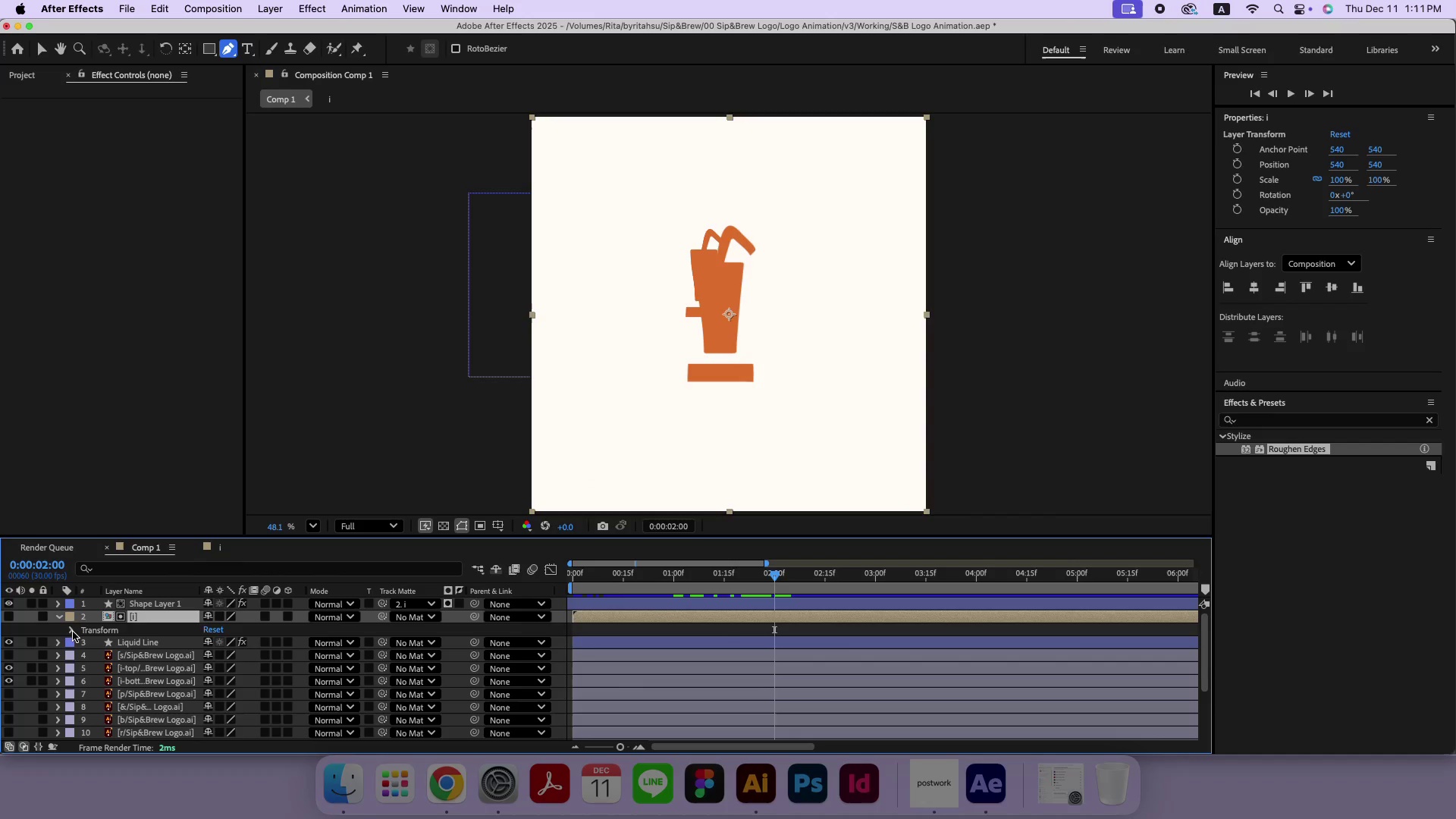 
left_click([73, 632])
 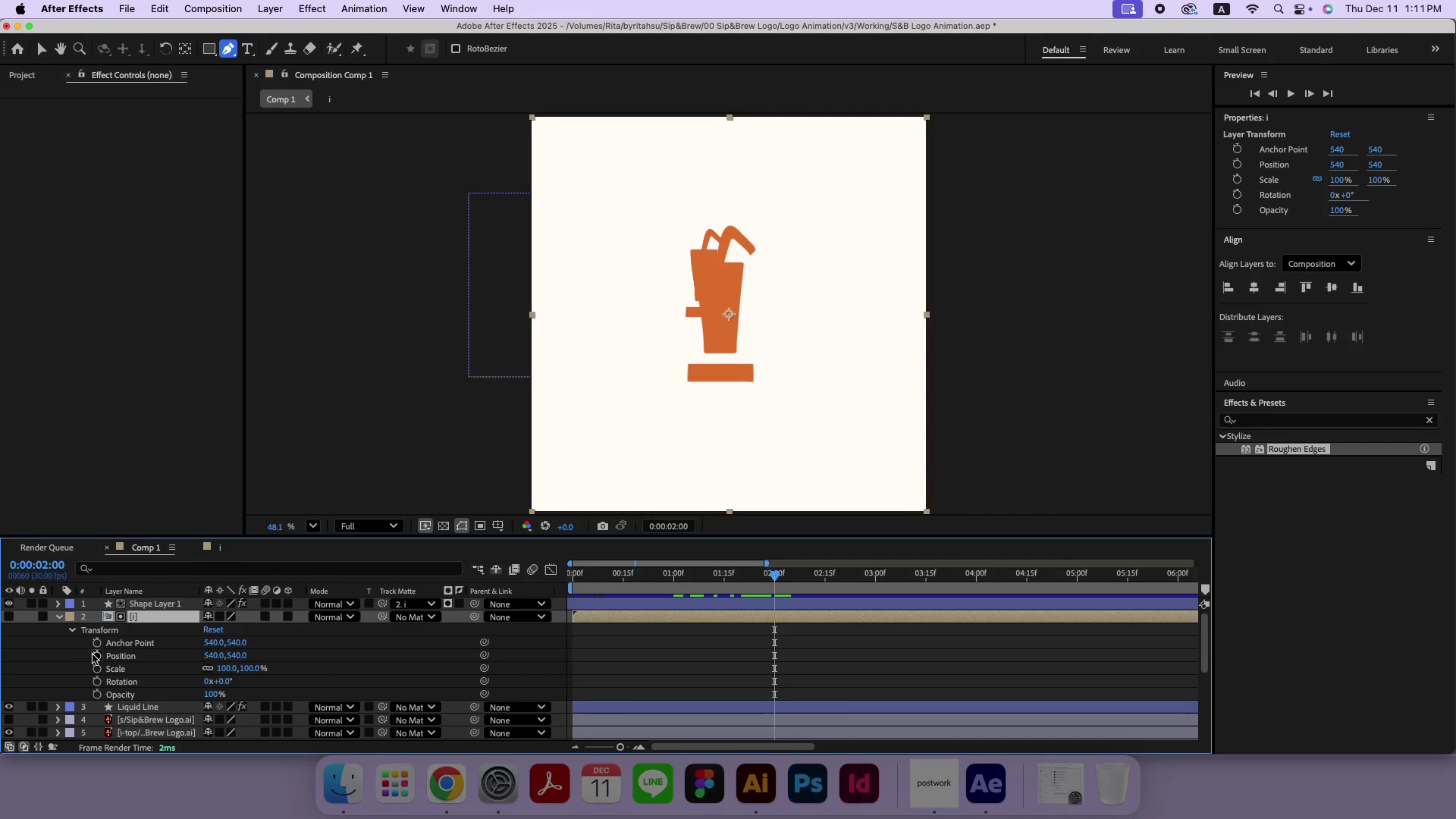 
left_click([95, 656])
 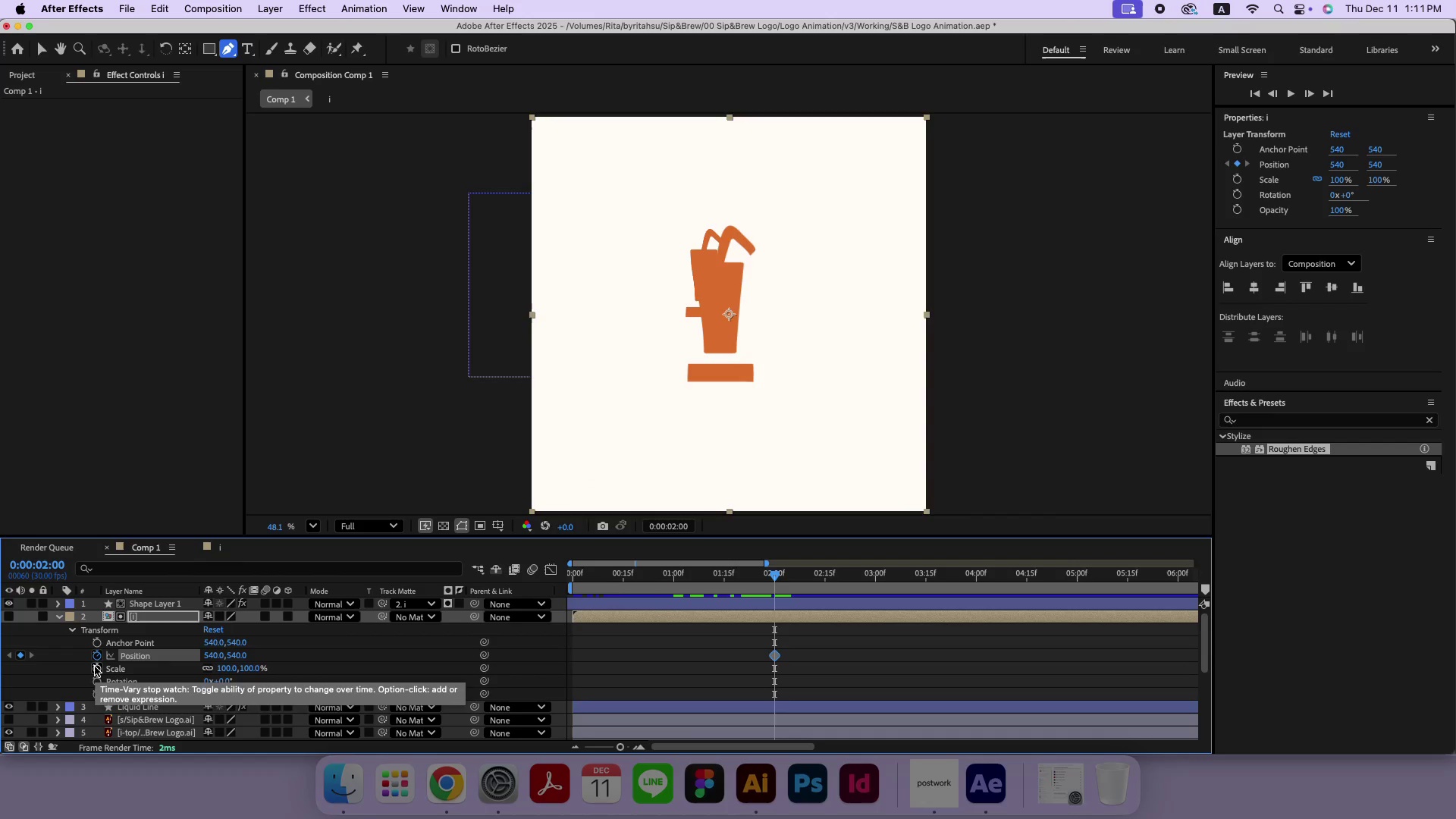 
left_click([95, 667])
 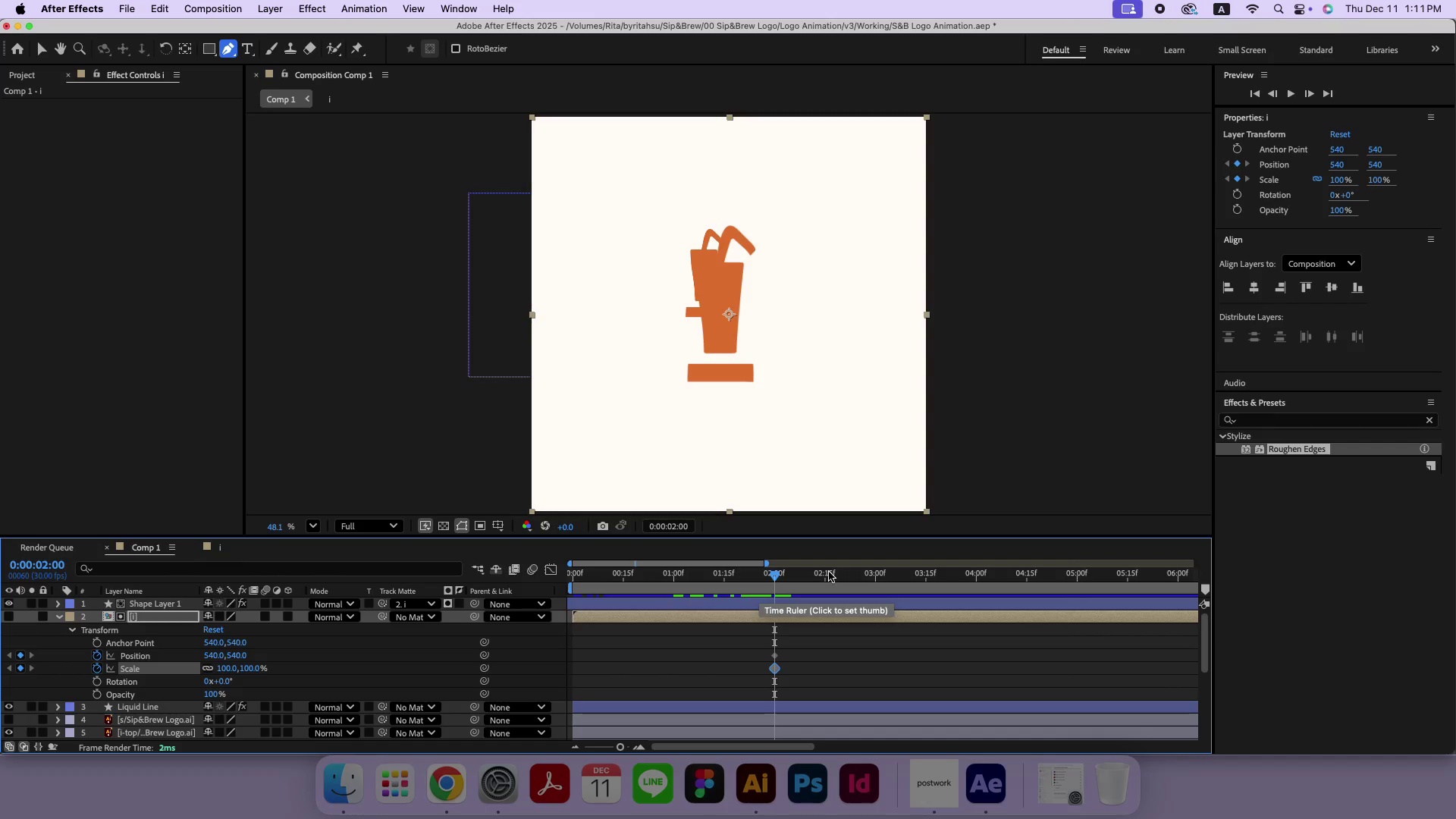 
left_click_drag(start_coordinate=[827, 572], to_coordinate=[824, 577])
 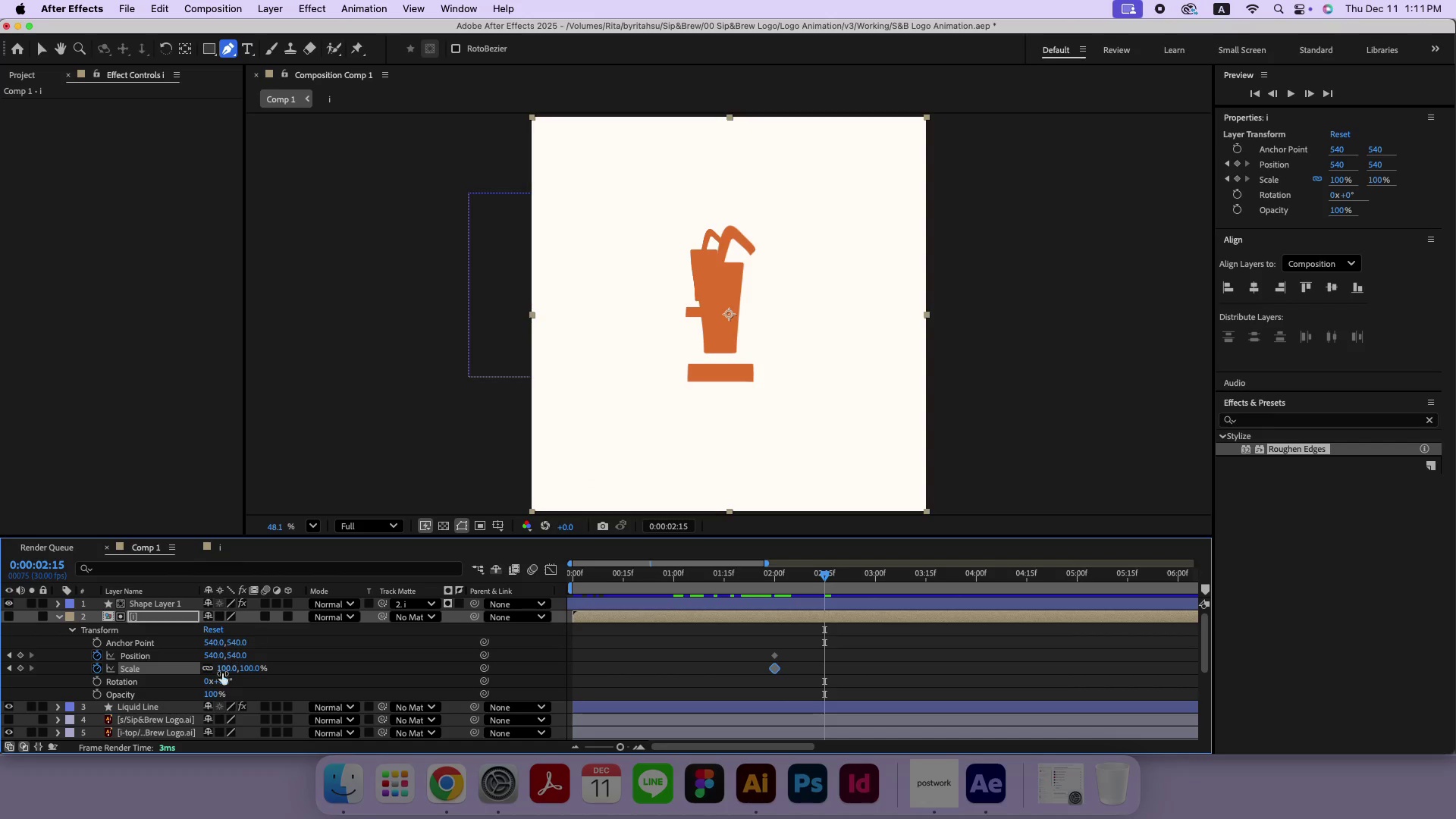 
left_click_drag(start_coordinate=[224, 667], to_coordinate=[199, 670])
 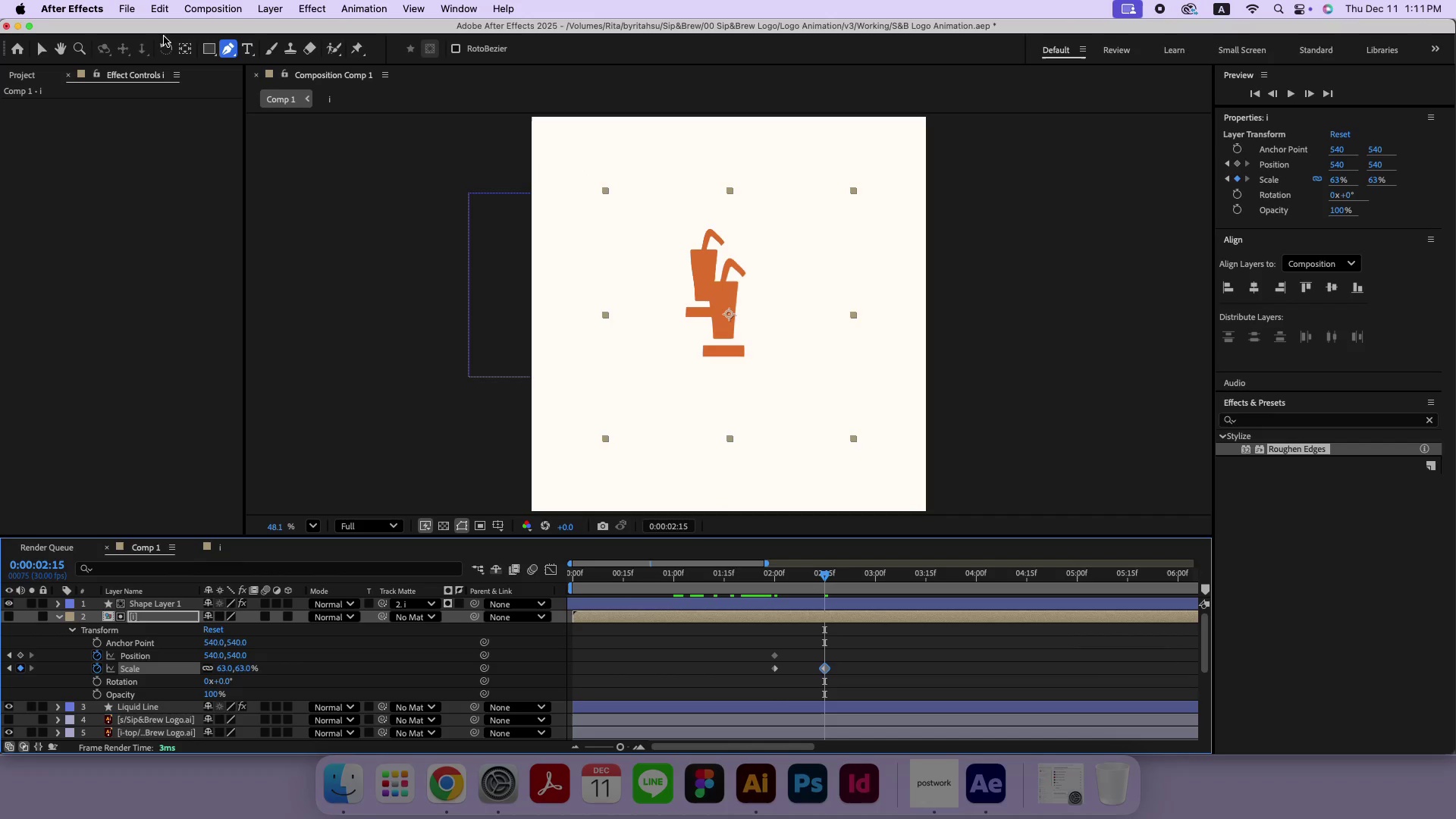 
left_click([48, 50])
 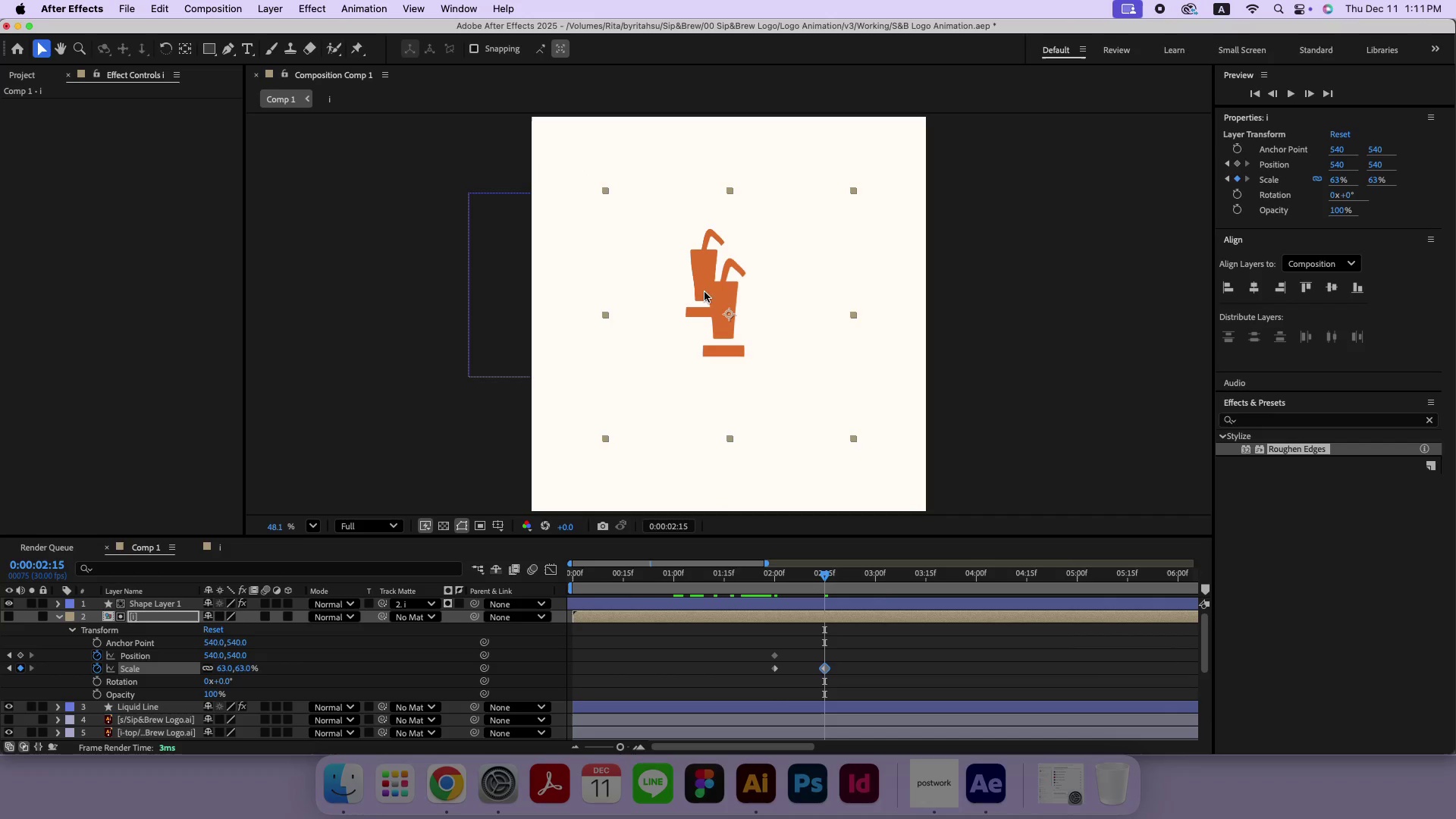 
left_click_drag(start_coordinate=[722, 292], to_coordinate=[705, 253])
 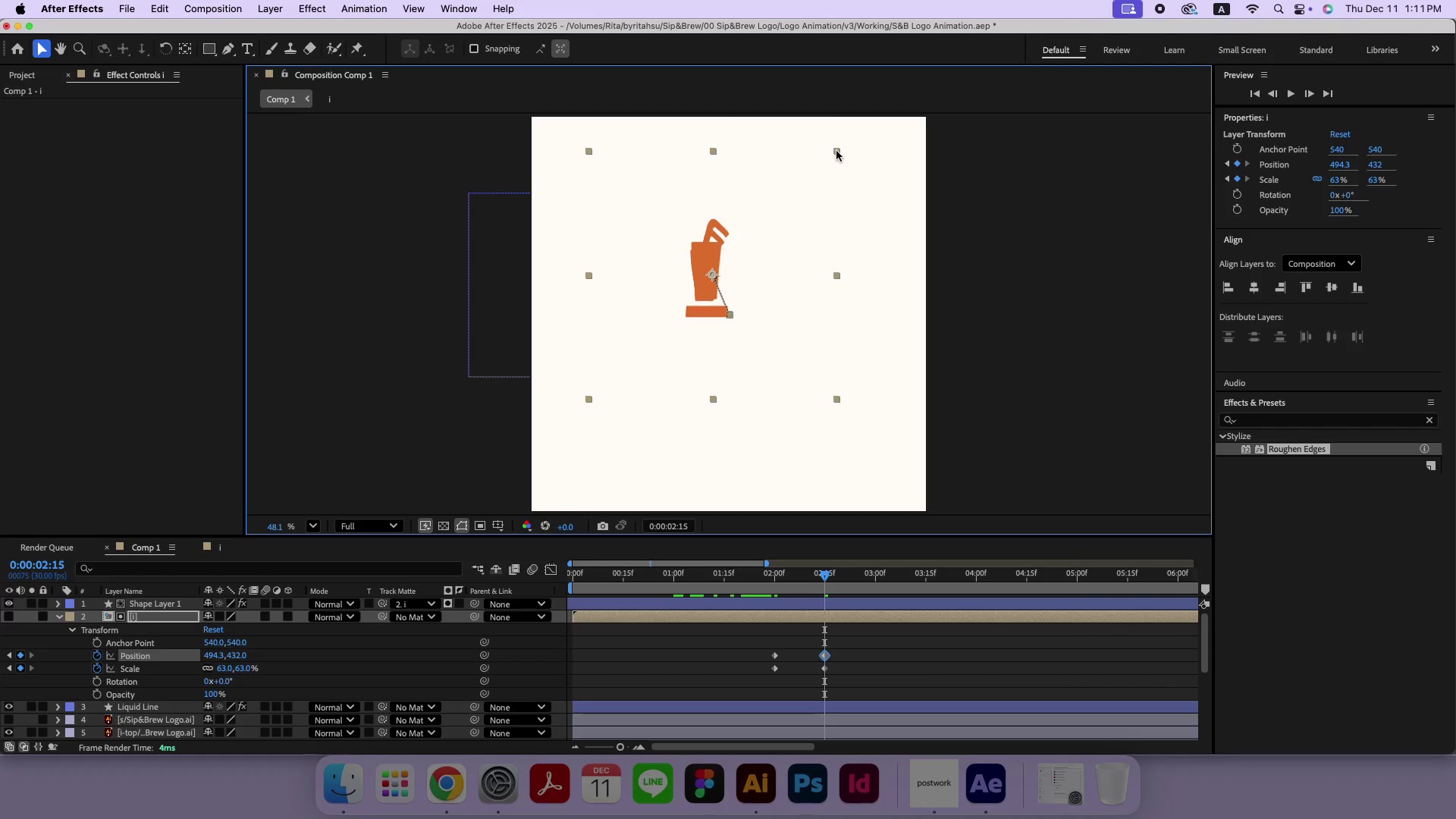 
left_click_drag(start_coordinate=[836, 151], to_coordinate=[821, 174])
 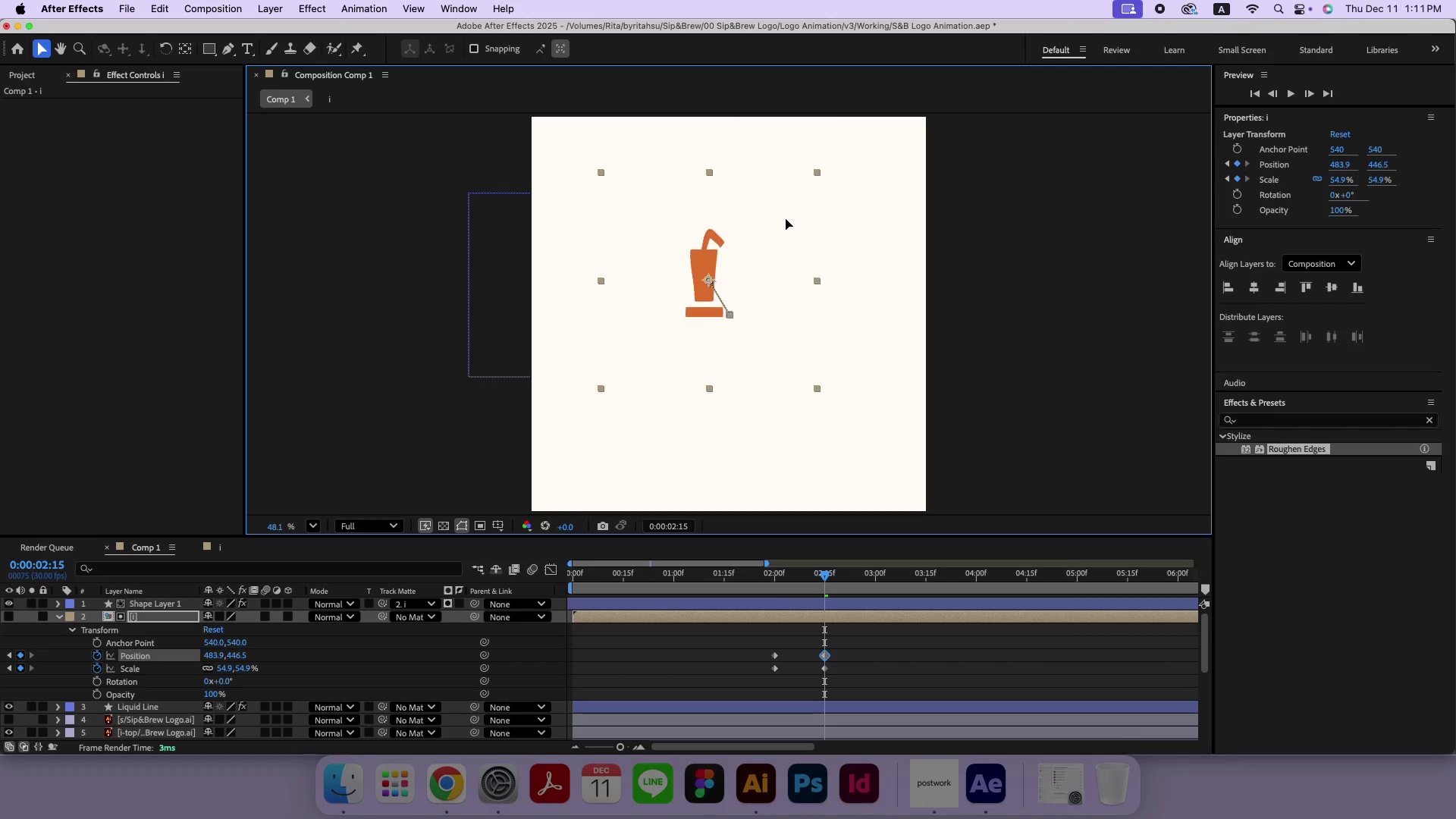 
hold_key(key=ShiftLeft, duration=1.11)
 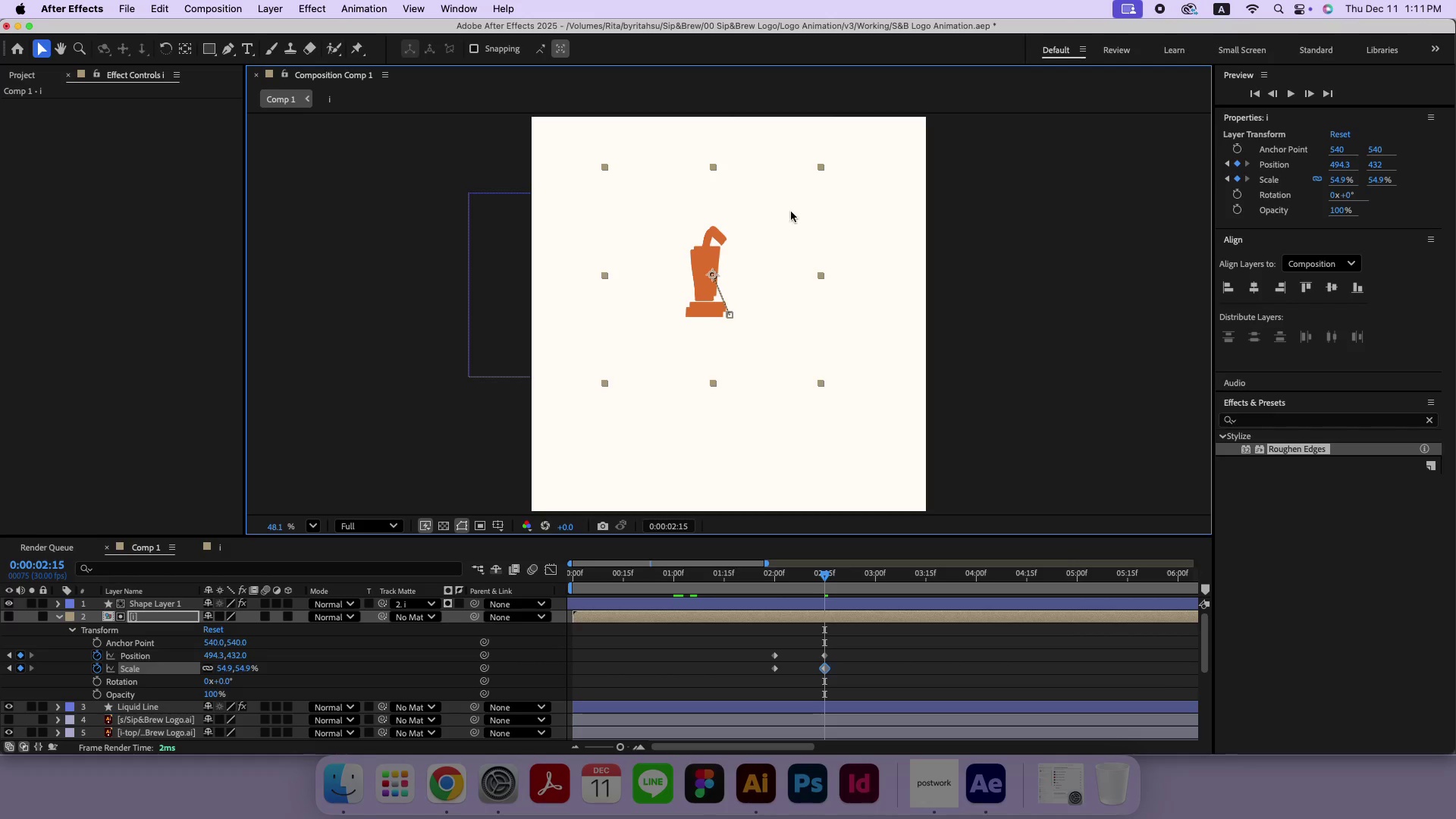 
left_click_drag(start_coordinate=[789, 214], to_coordinate=[786, 219])
 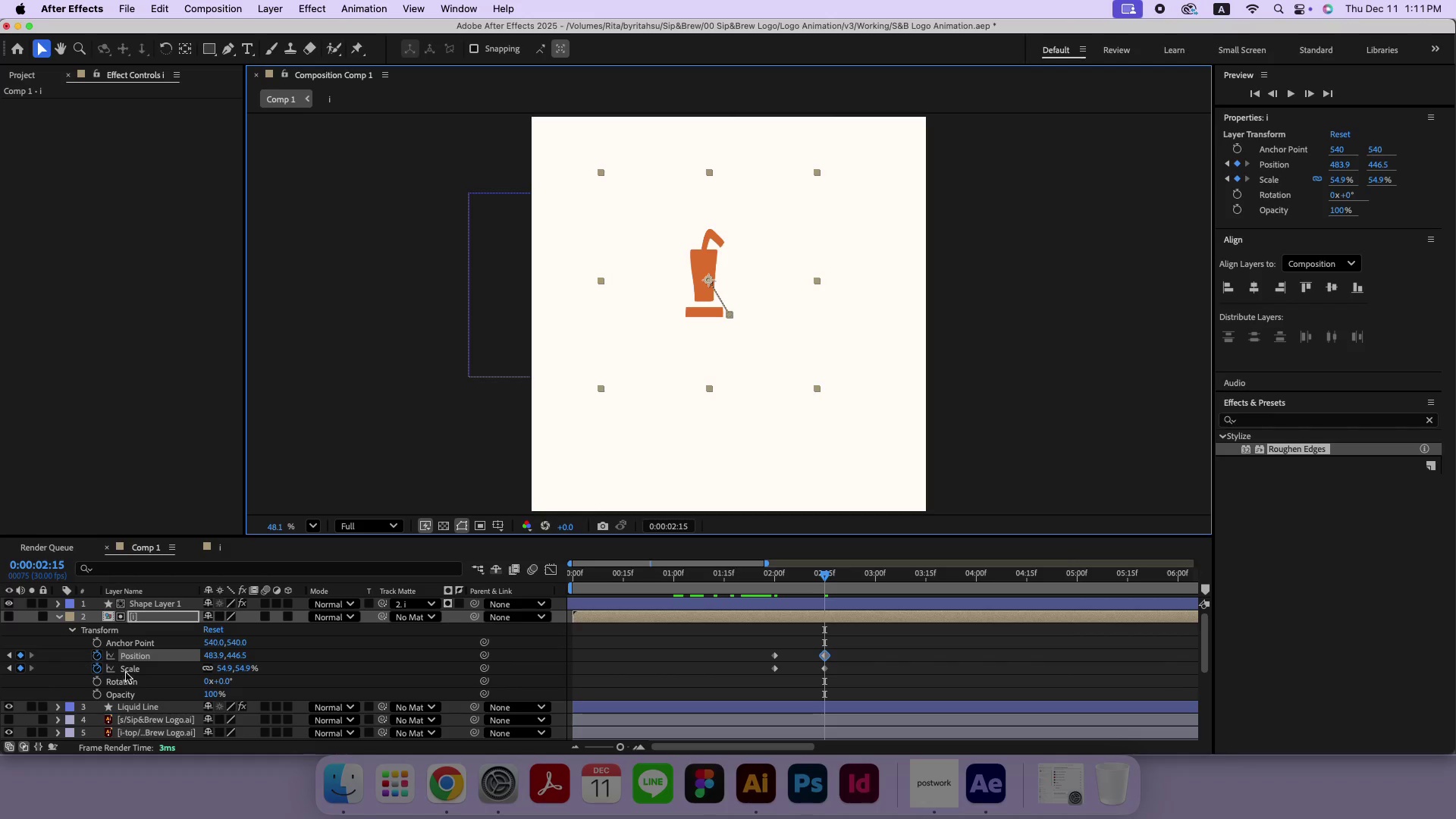 
scroll: coordinate [155, 706], scroll_direction: down, amount: 4.0
 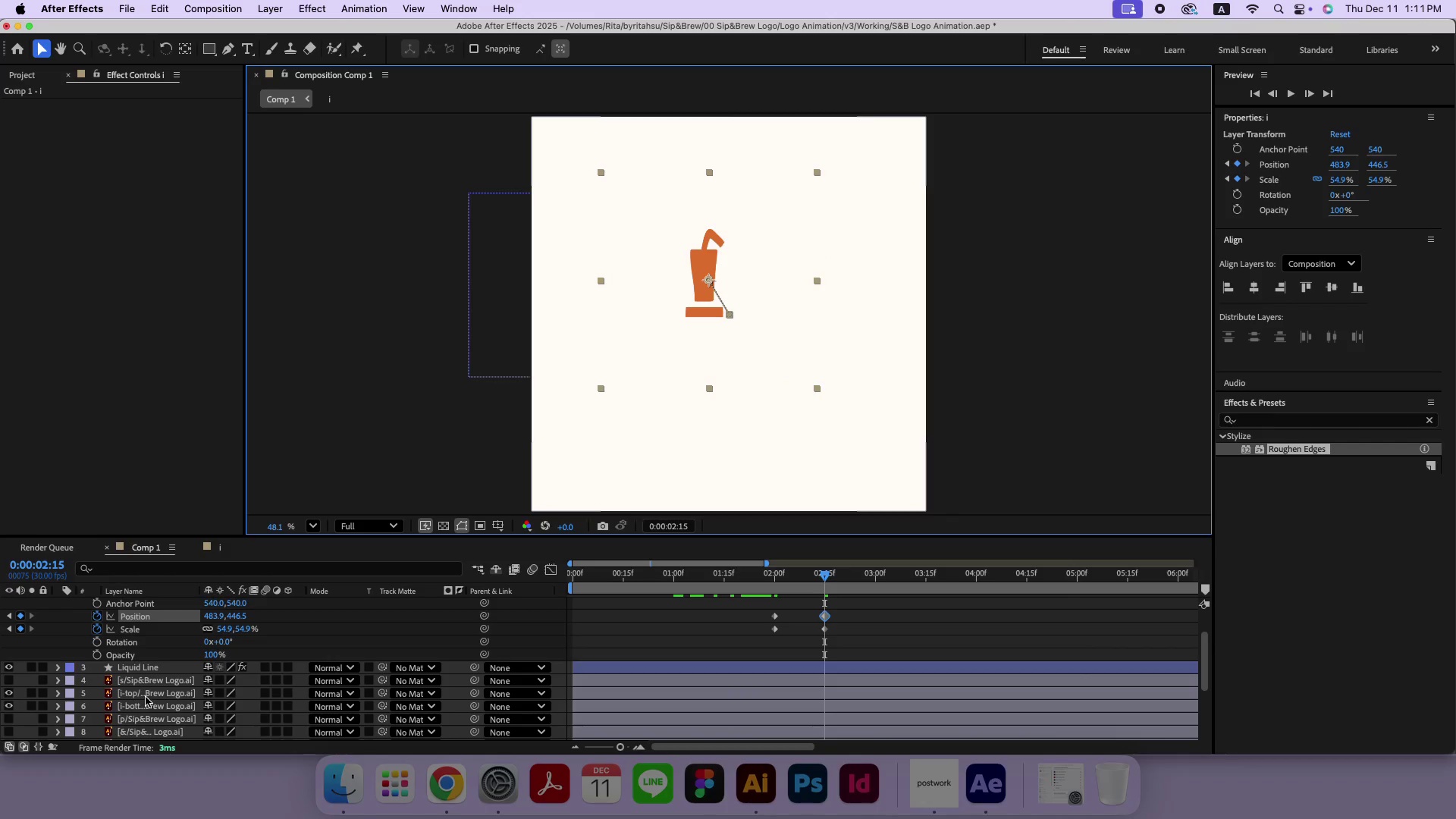 
left_click([146, 697])
 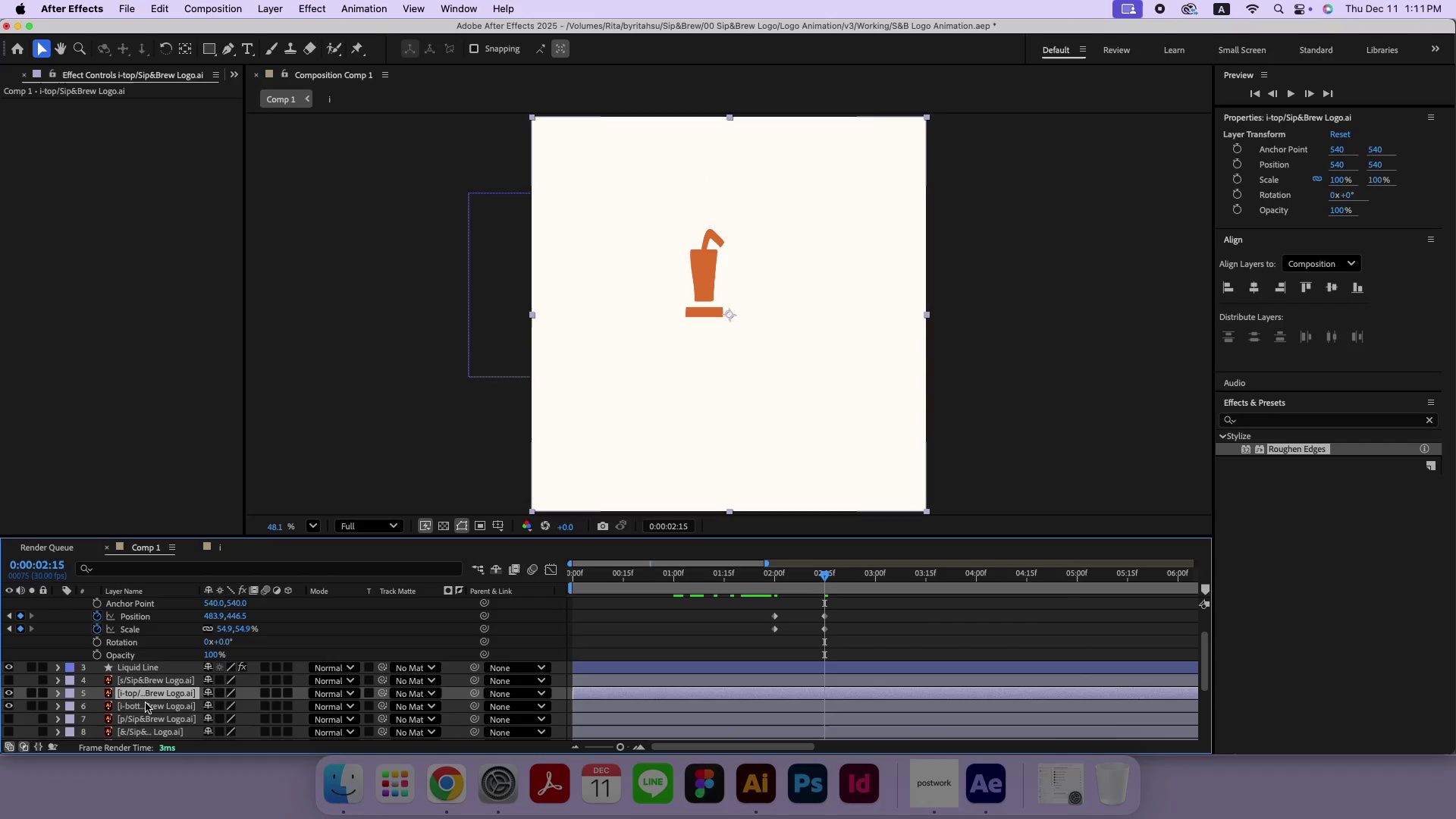 
hold_key(key=ShiftLeft, duration=0.39)
double_click([144, 708])
 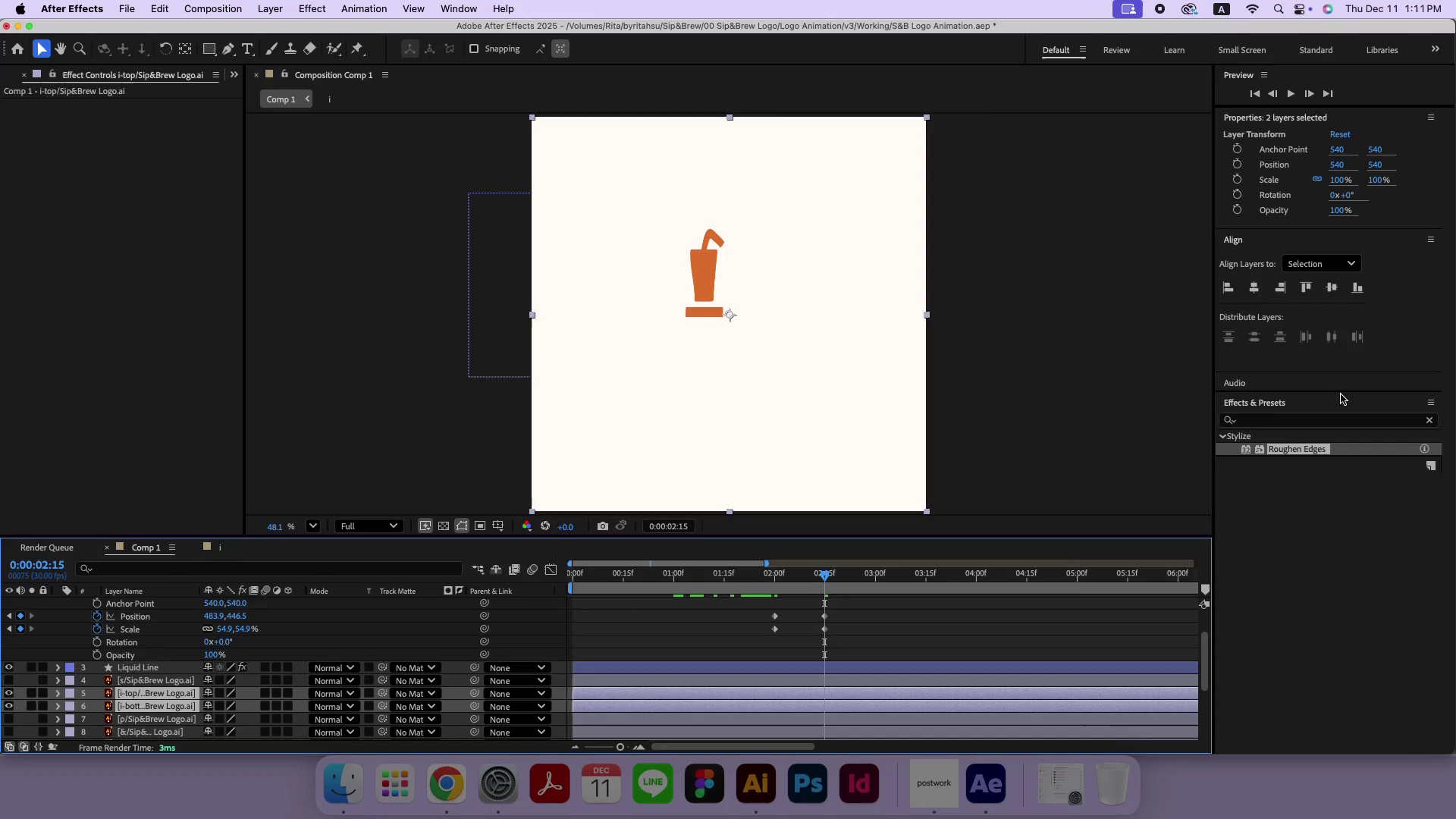 
wait(5.65)
 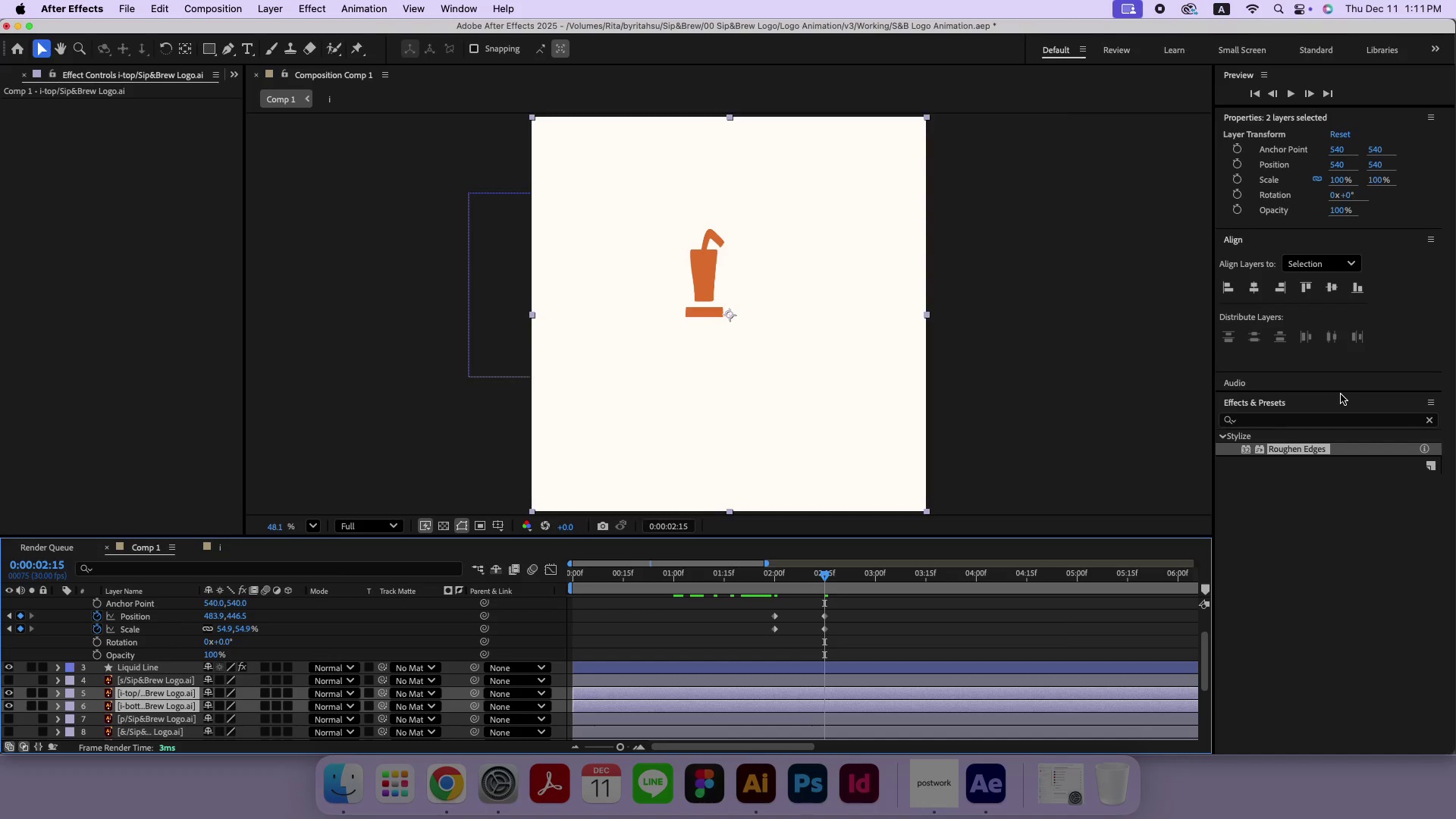 
left_click_drag(start_coordinate=[1341, 211], to_coordinate=[1301, 218])
 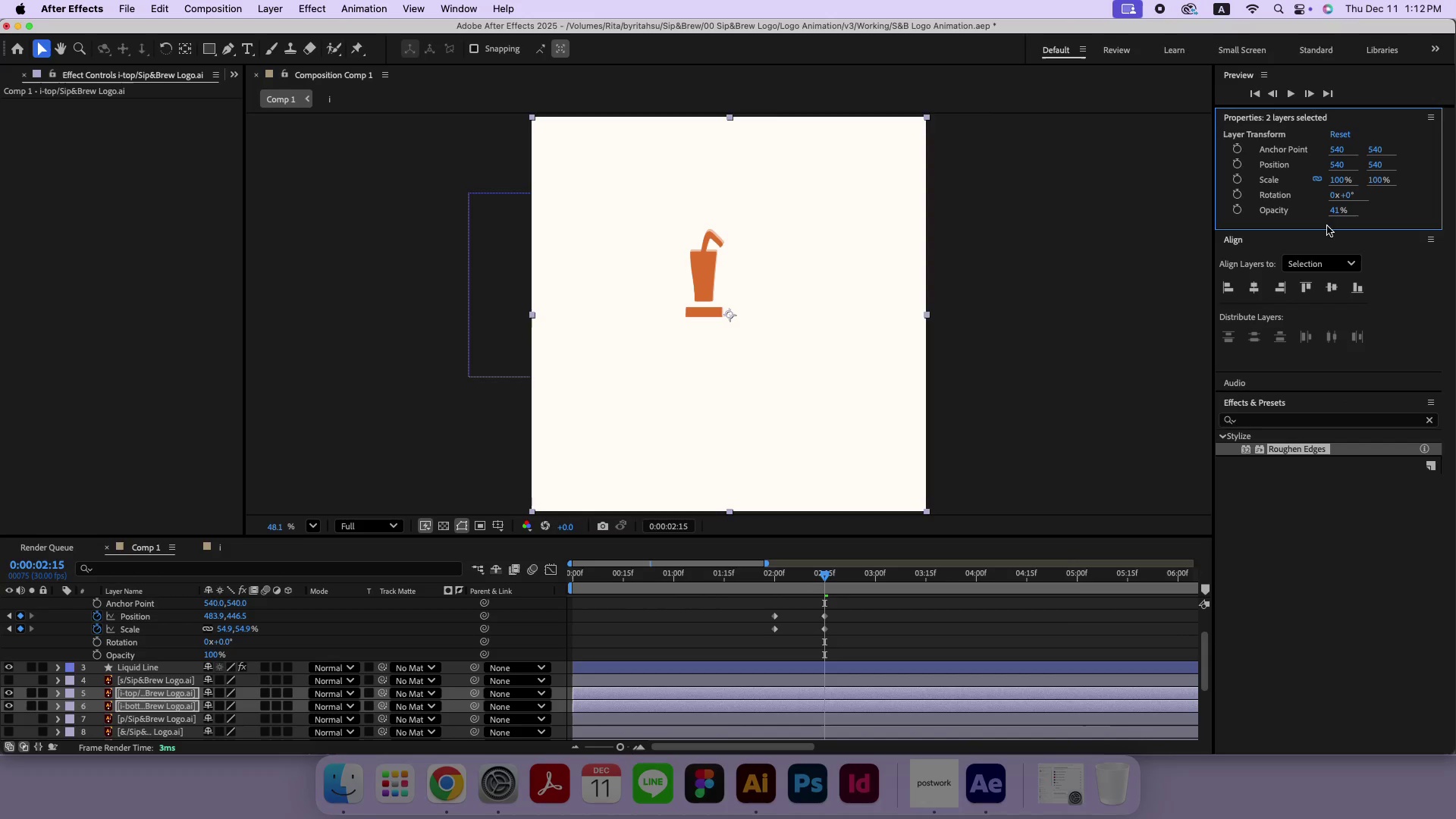 
key(Meta+Z)
 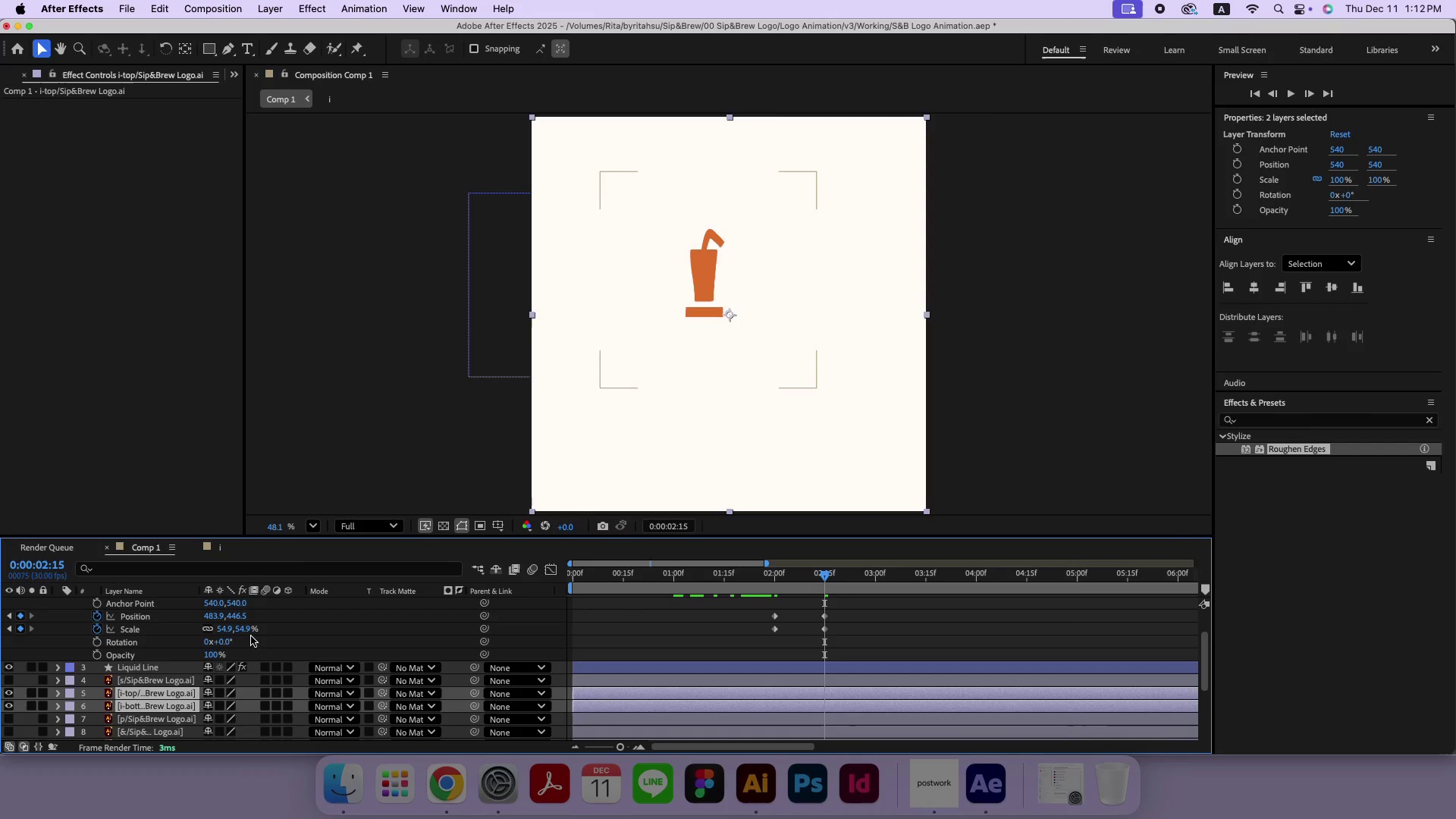 
scroll: coordinate [152, 632], scroll_direction: up, amount: 4.0
 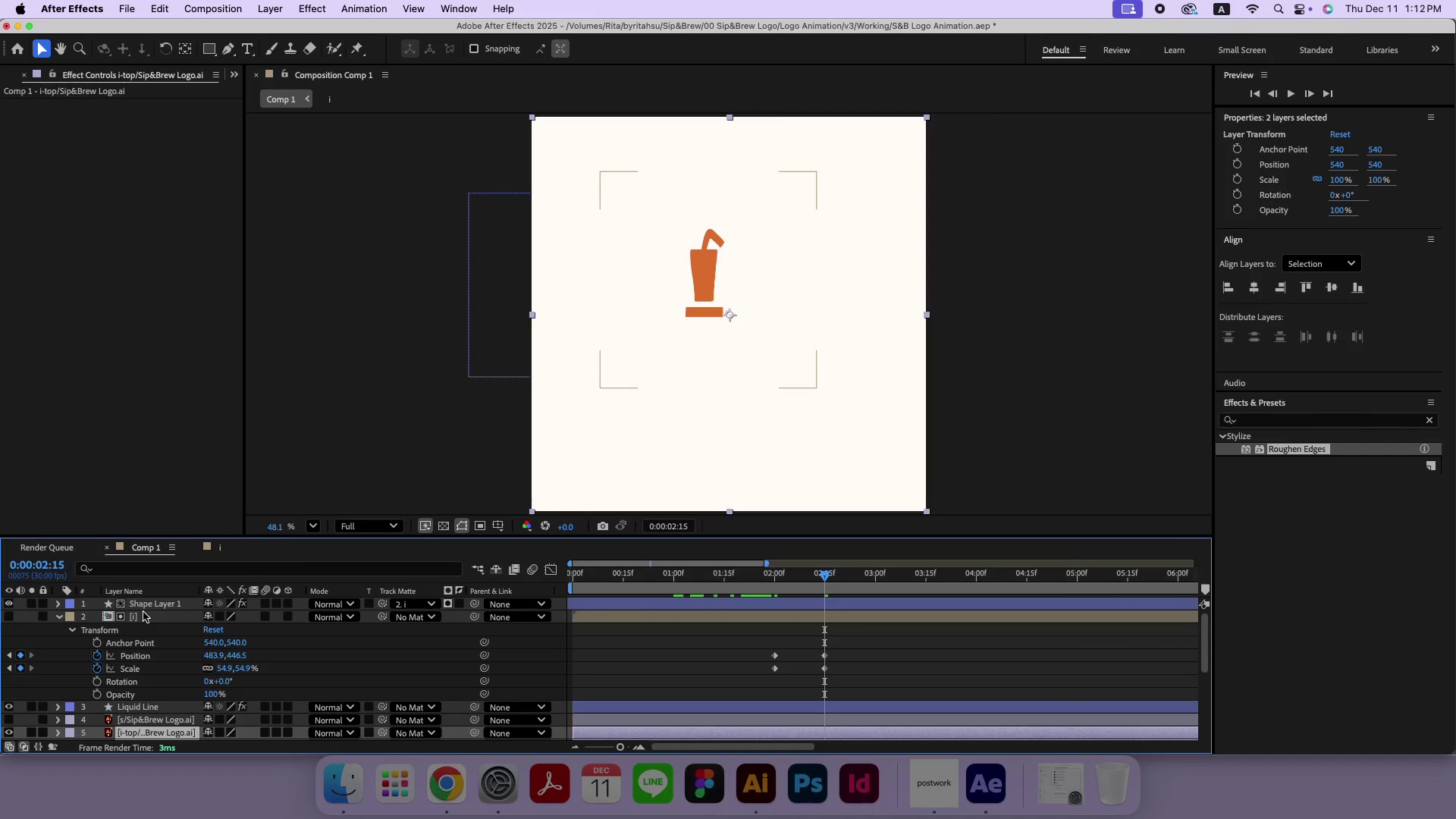 
left_click([141, 618])
 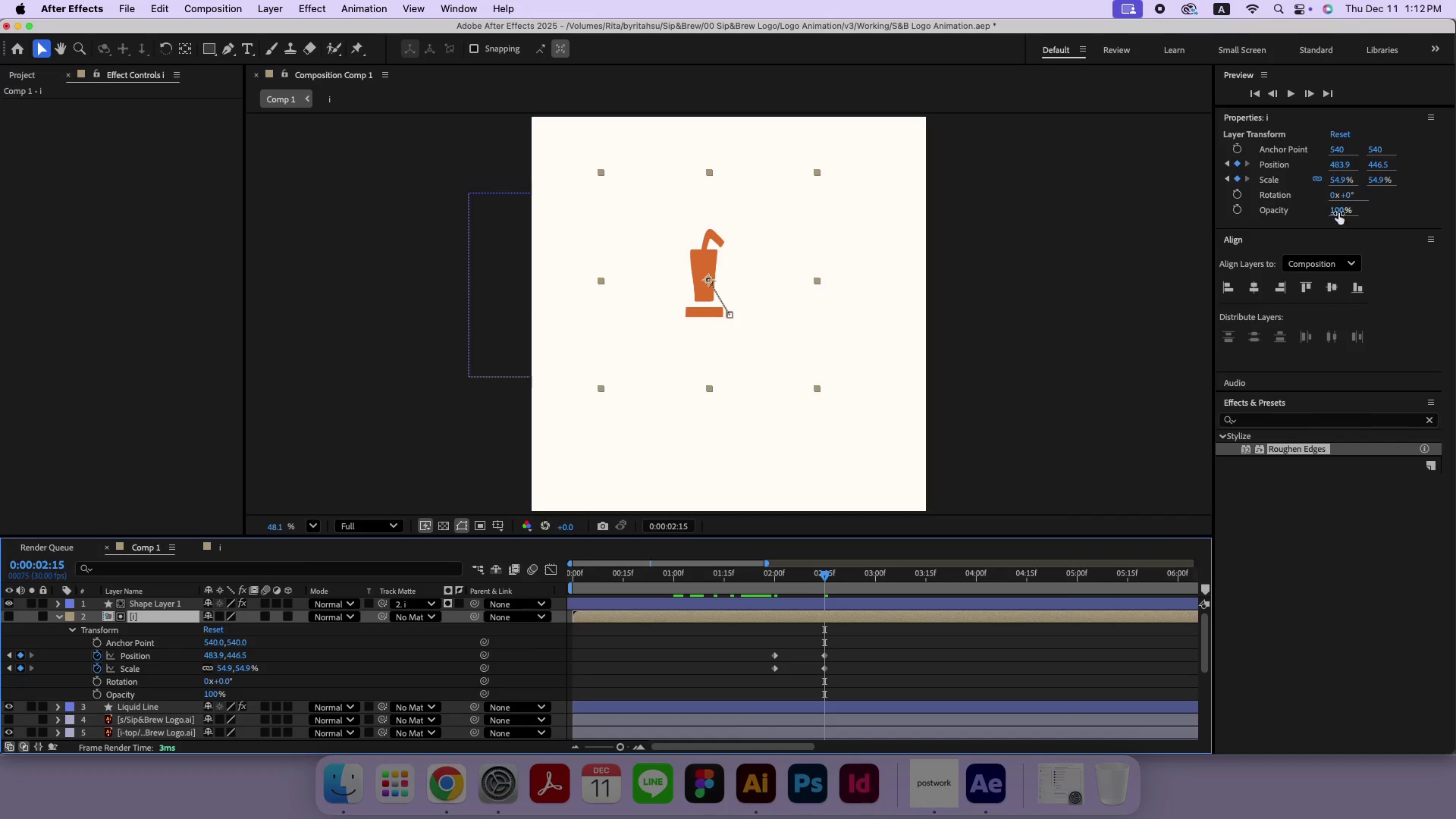 
left_click_drag(start_coordinate=[1341, 211], to_coordinate=[1291, 222])
 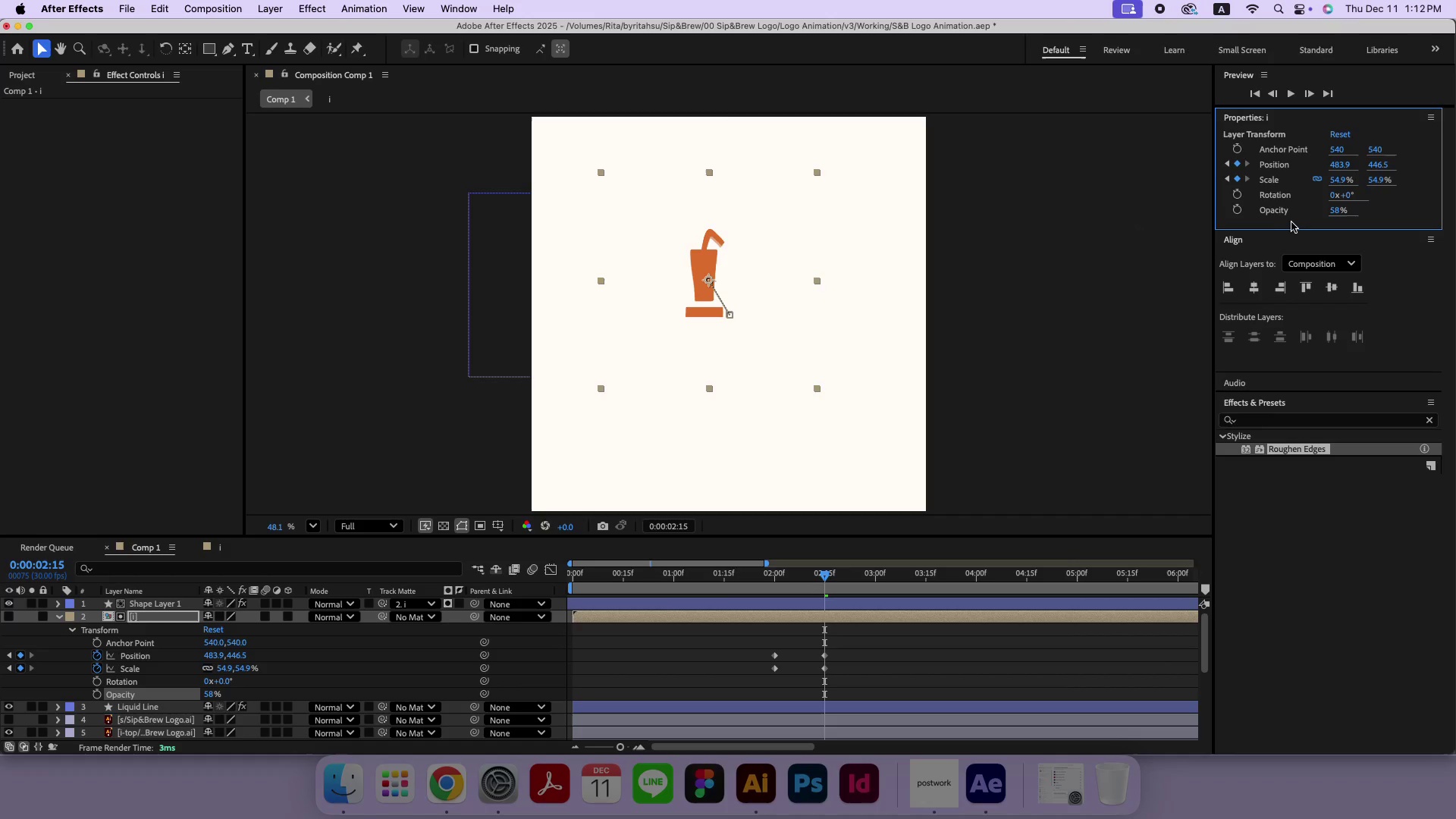 
key(Meta+CommandLeft)
 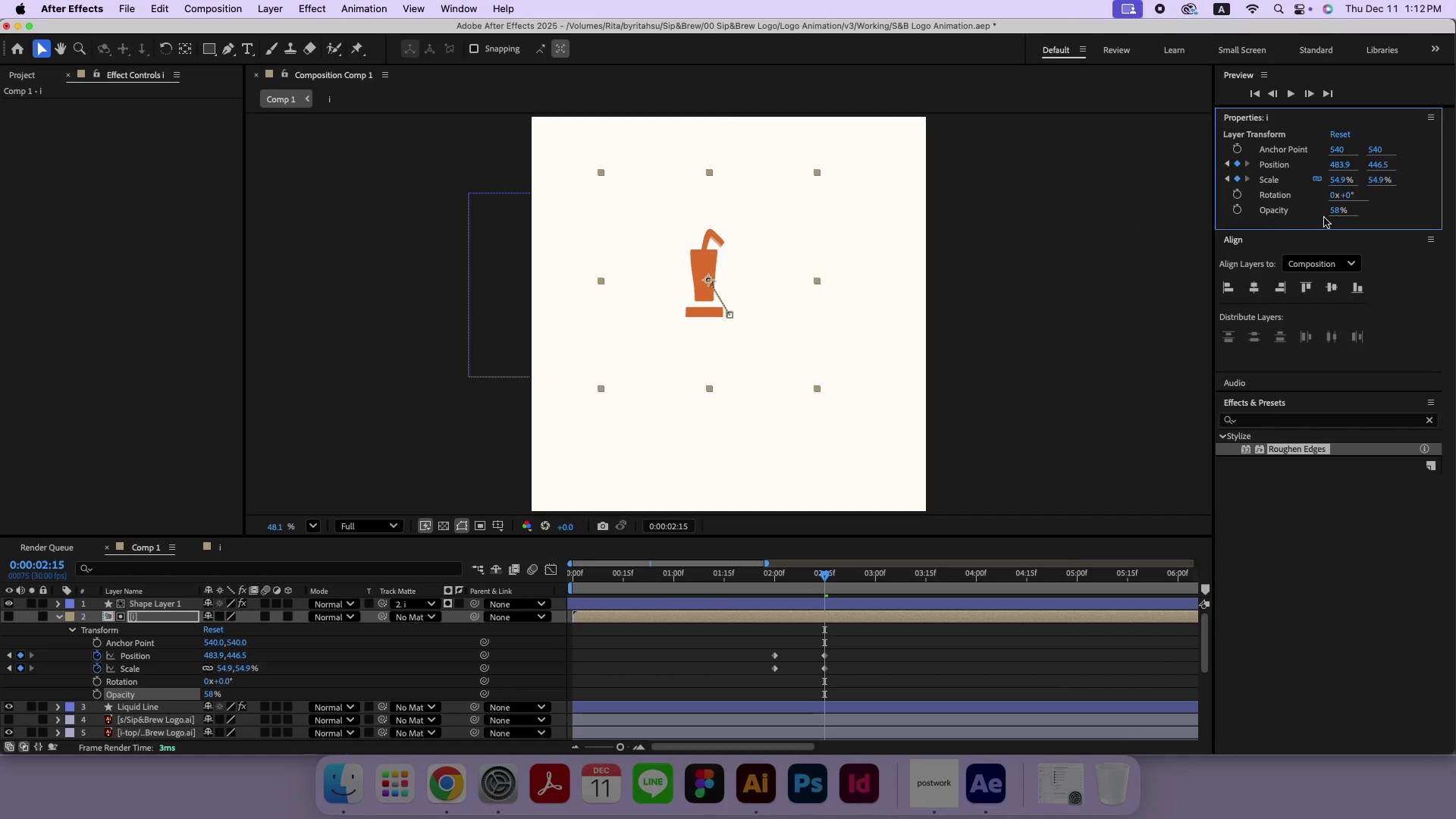 
key(Meta+Z)
 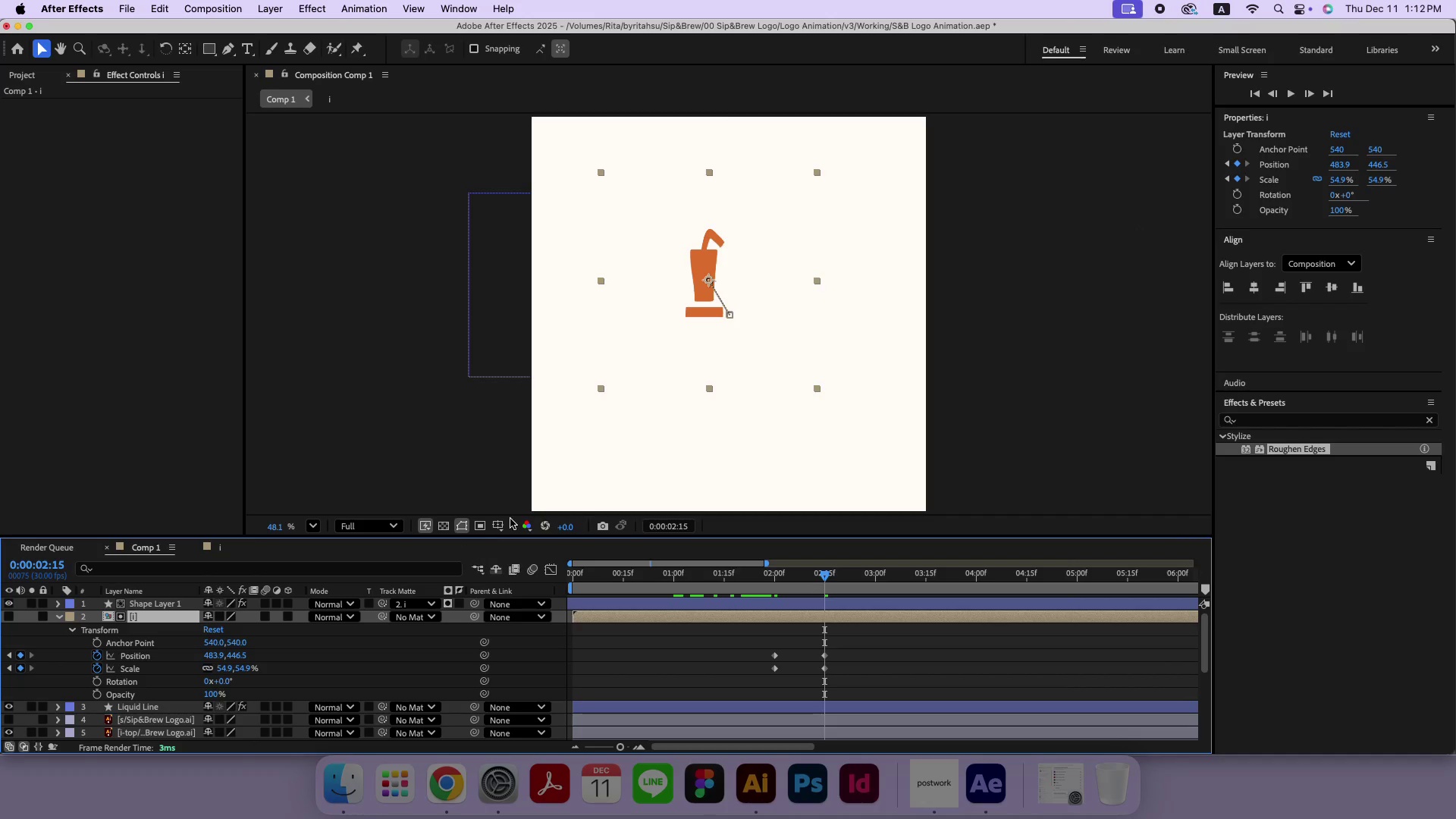 
key(Meta+MetaRight)
 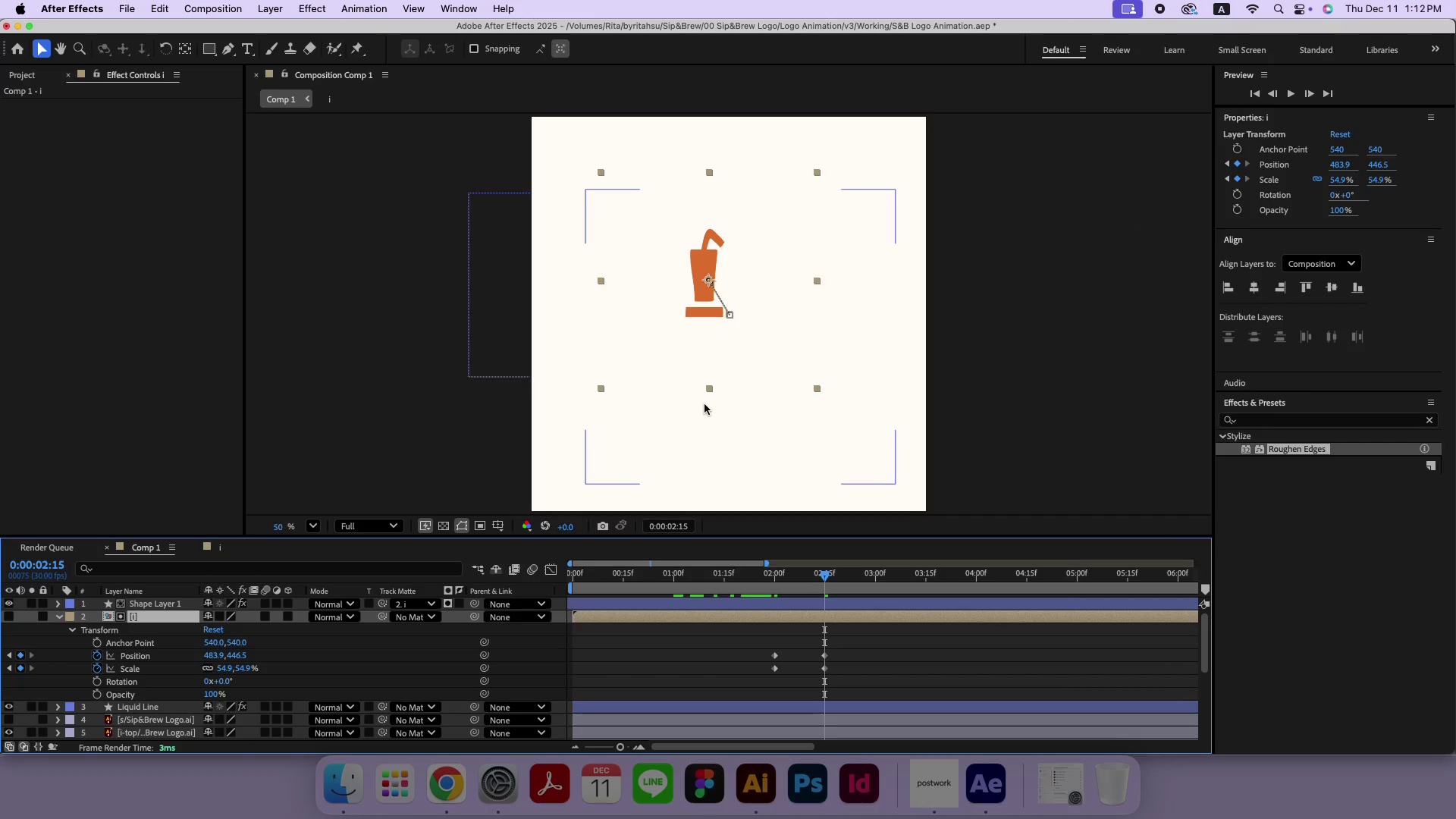 
key(Meta+Equal)
 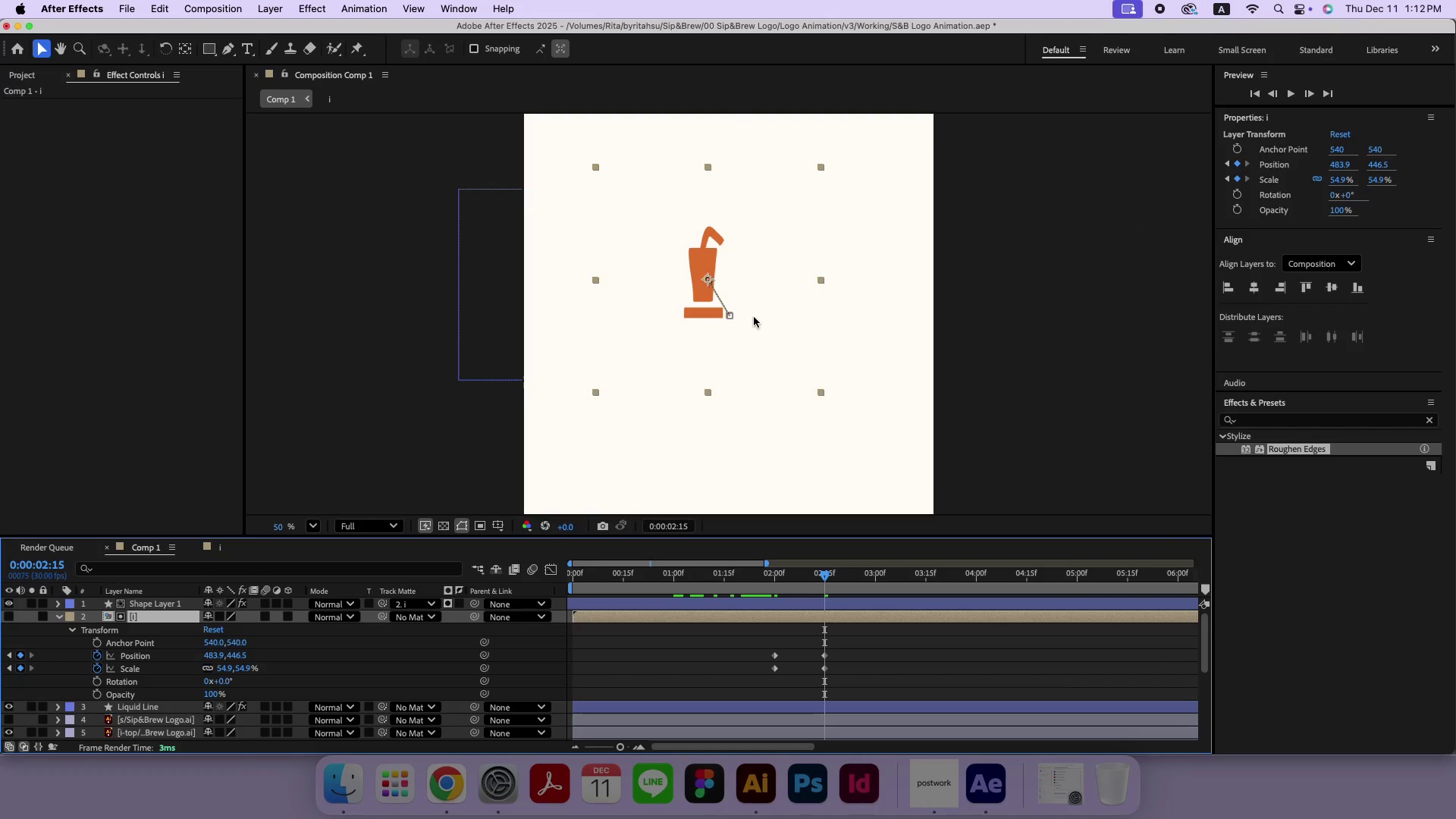 
key(Meta+Equal)
 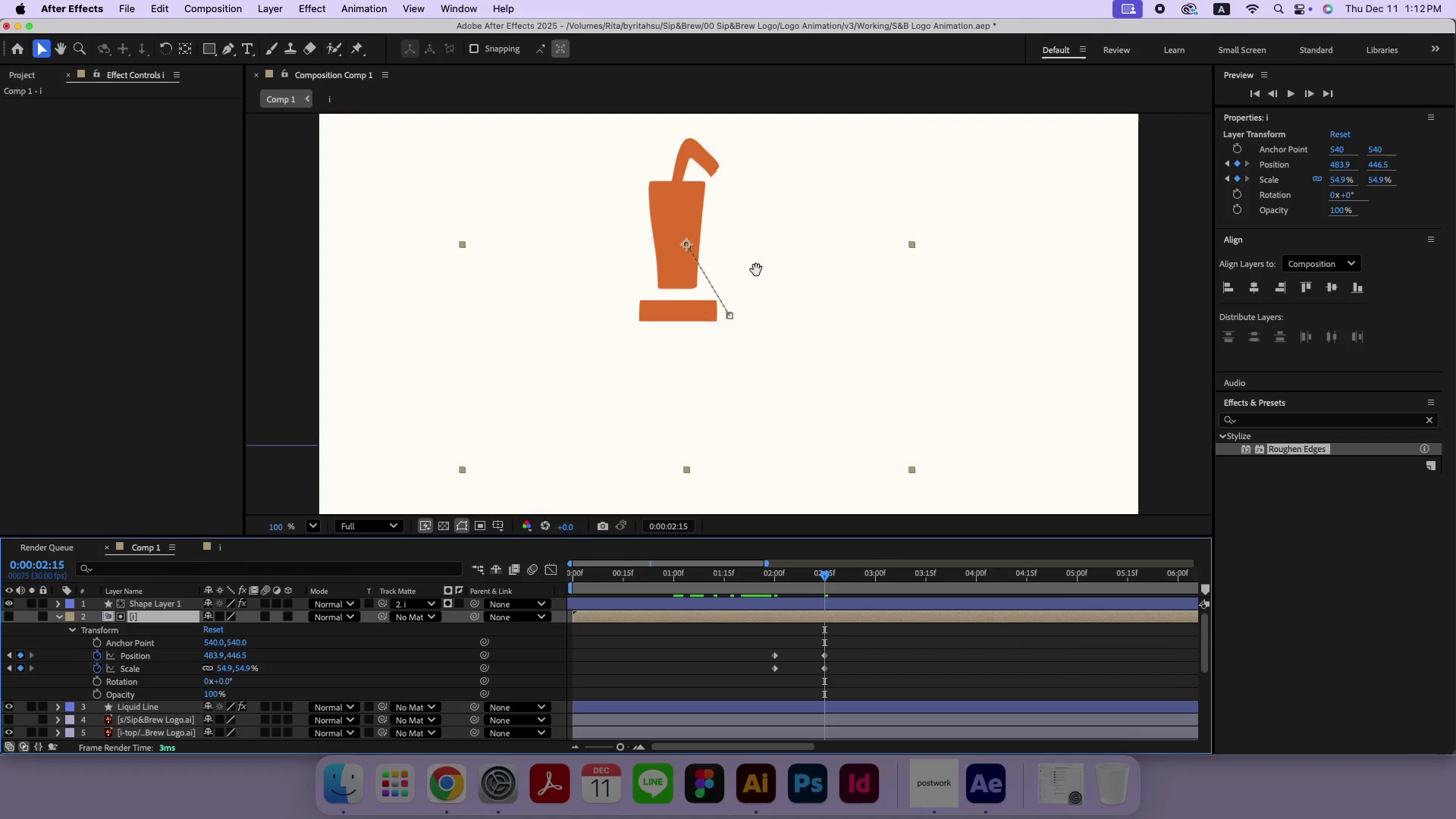 
hold_key(key=Space, duration=0.51)
 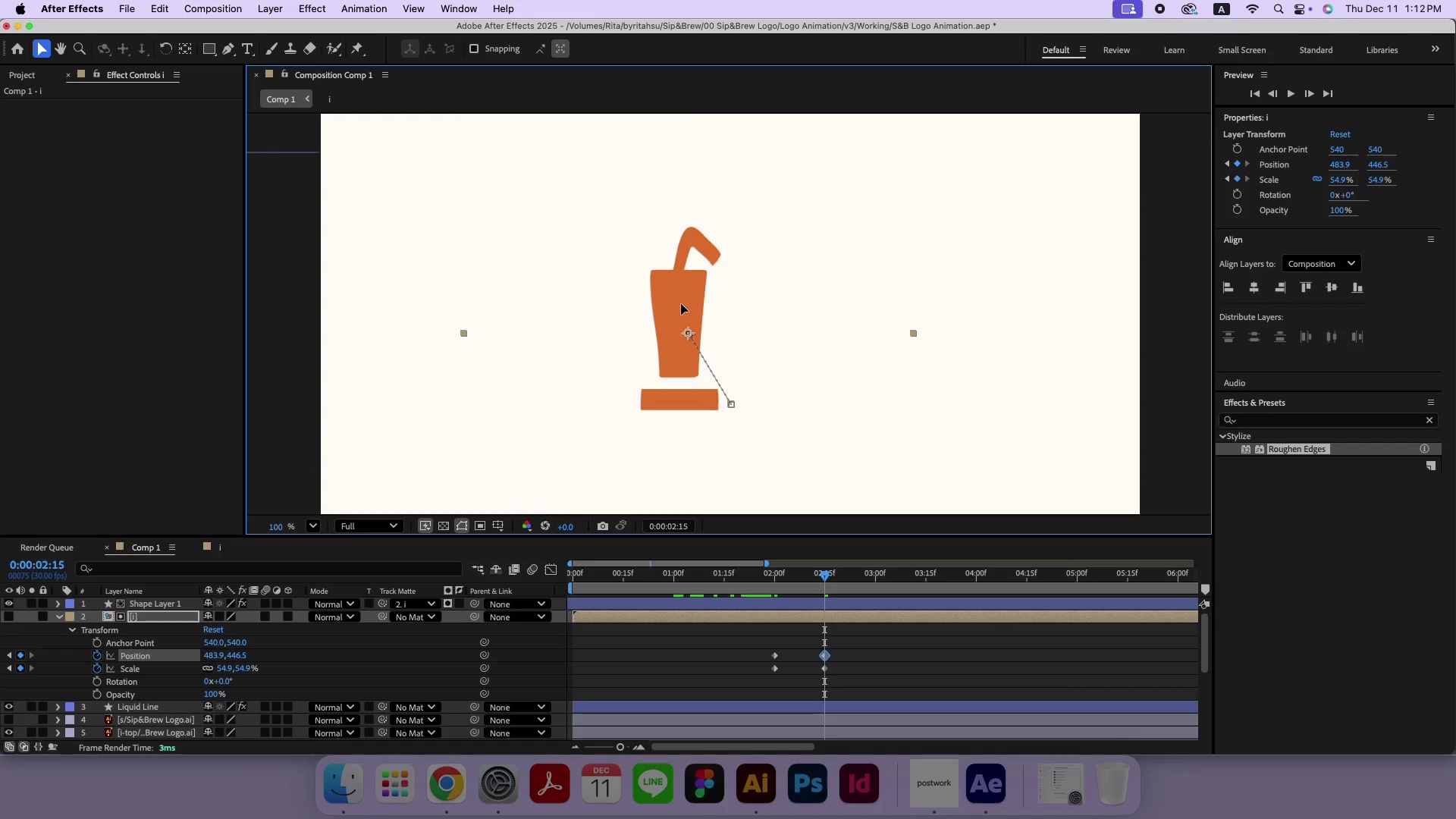 
left_click_drag(start_coordinate=[764, 240], to_coordinate=[765, 328])
 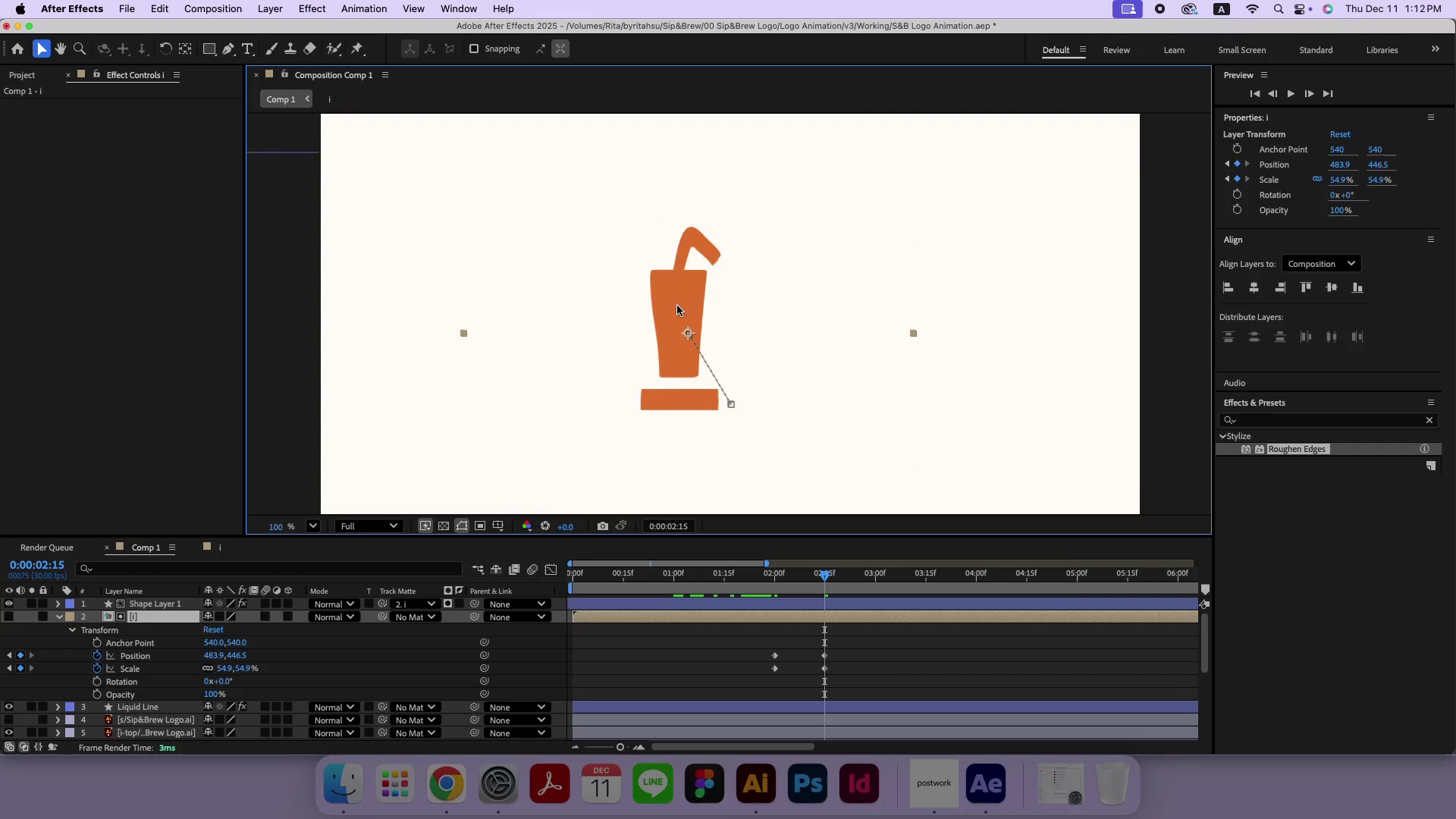 
left_click_drag(start_coordinate=[681, 303], to_coordinate=[769, 304])
 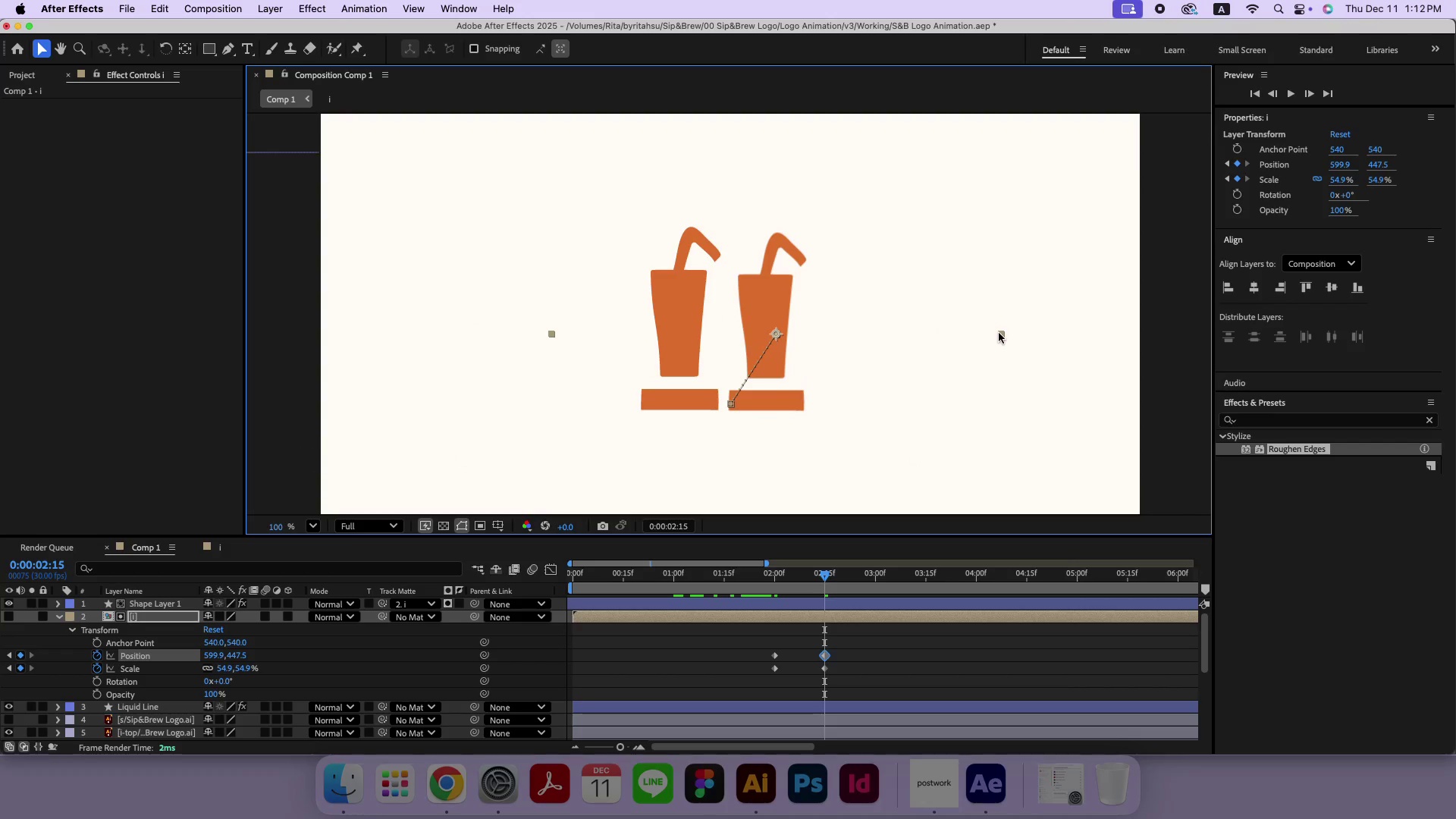 
hold_key(key=ShiftLeft, duration=0.96)
 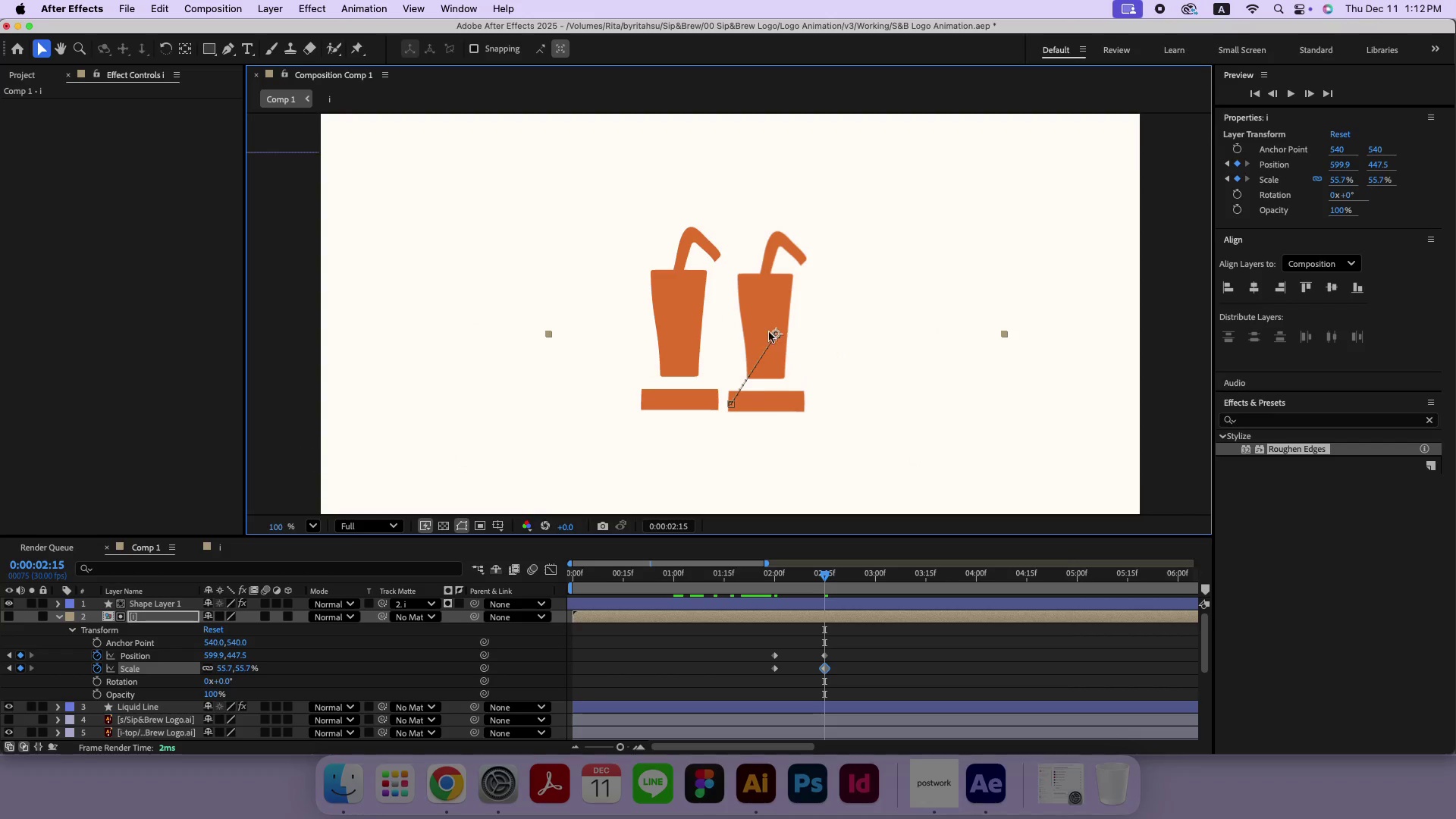 
left_click_drag(start_coordinate=[764, 328], to_coordinate=[755, 326])
 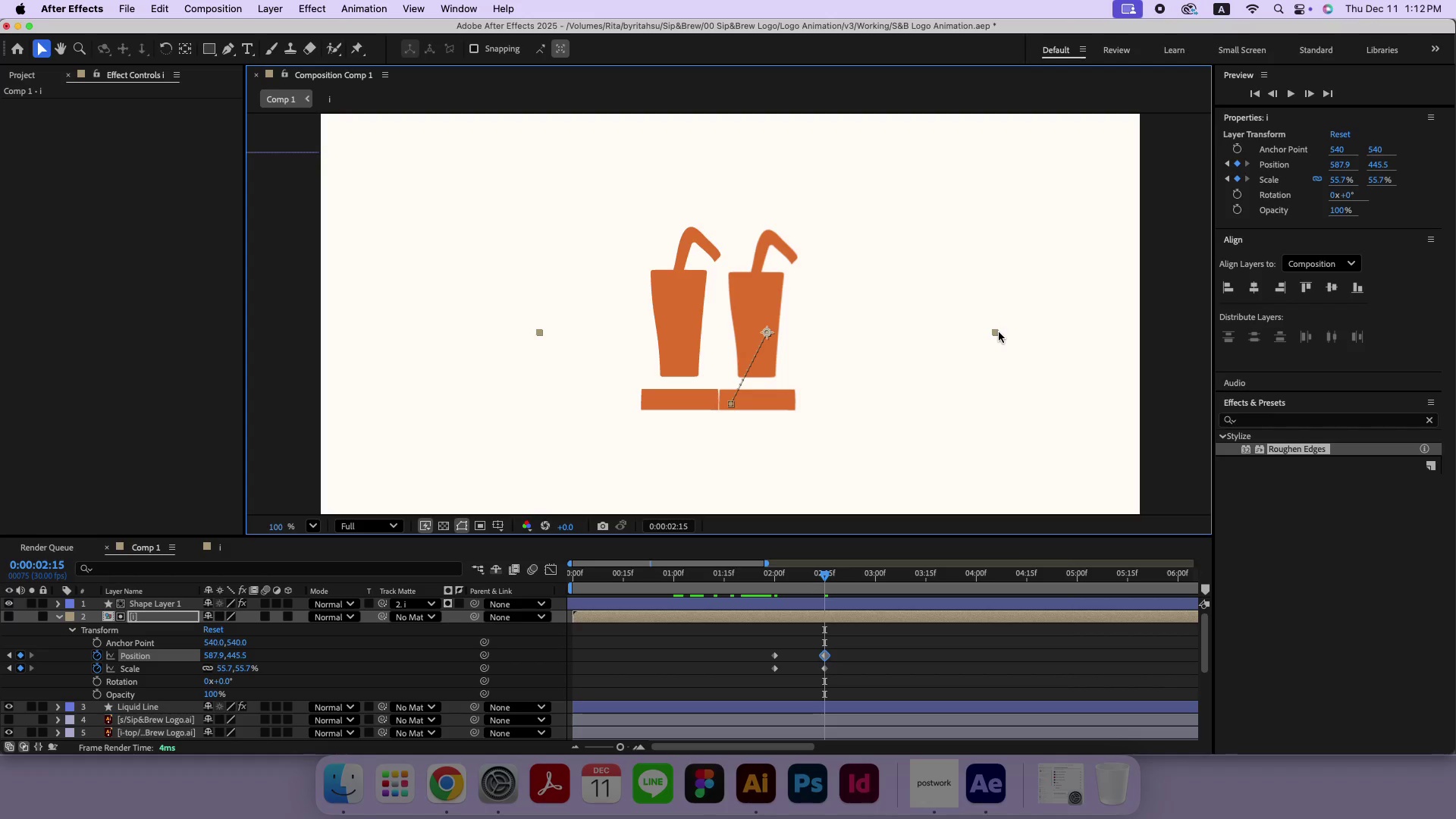 
hold_key(key=ShiftLeft, duration=0.9)
 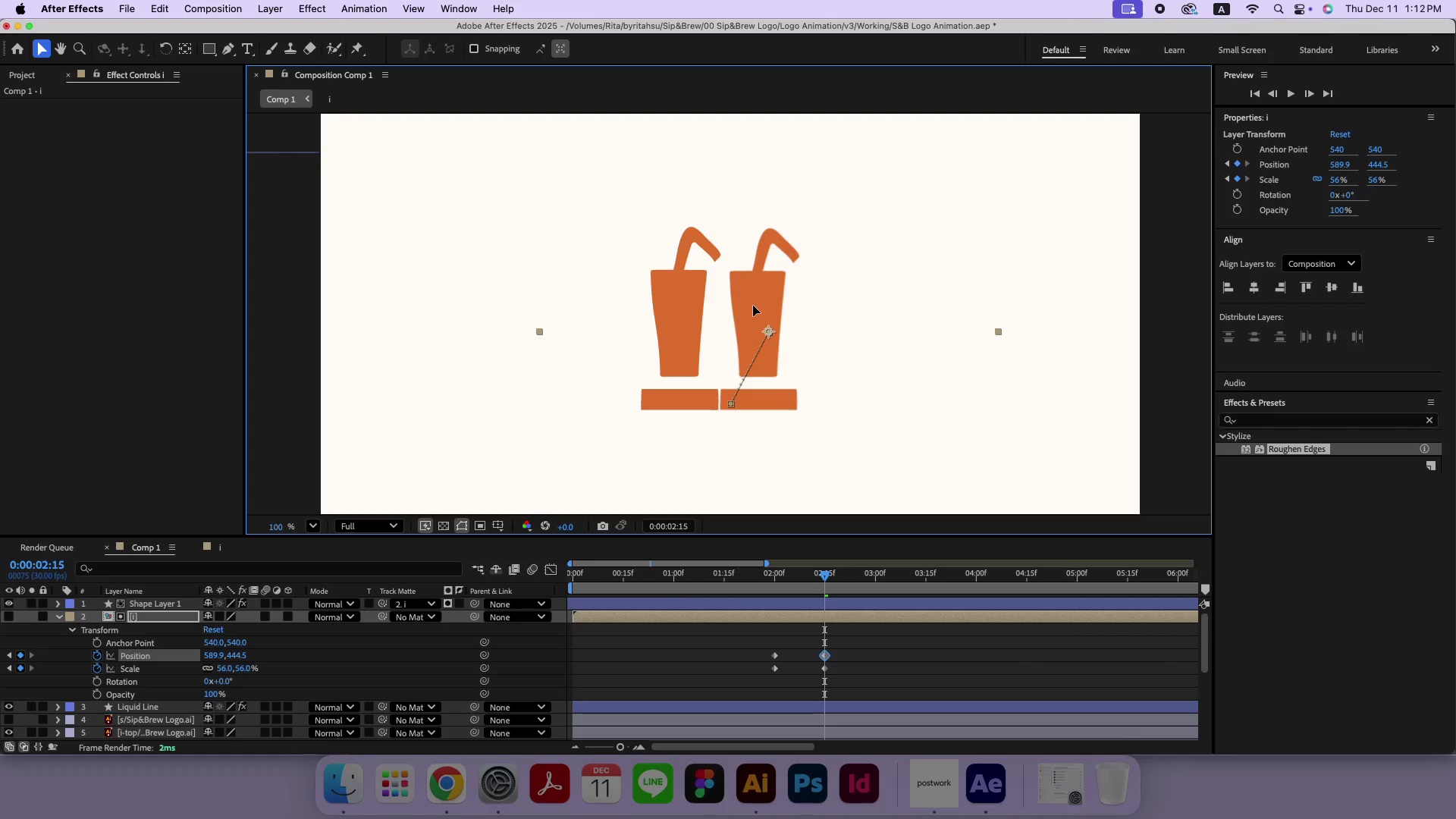 
left_click_drag(start_coordinate=[756, 300], to_coordinate=[677, 302])
 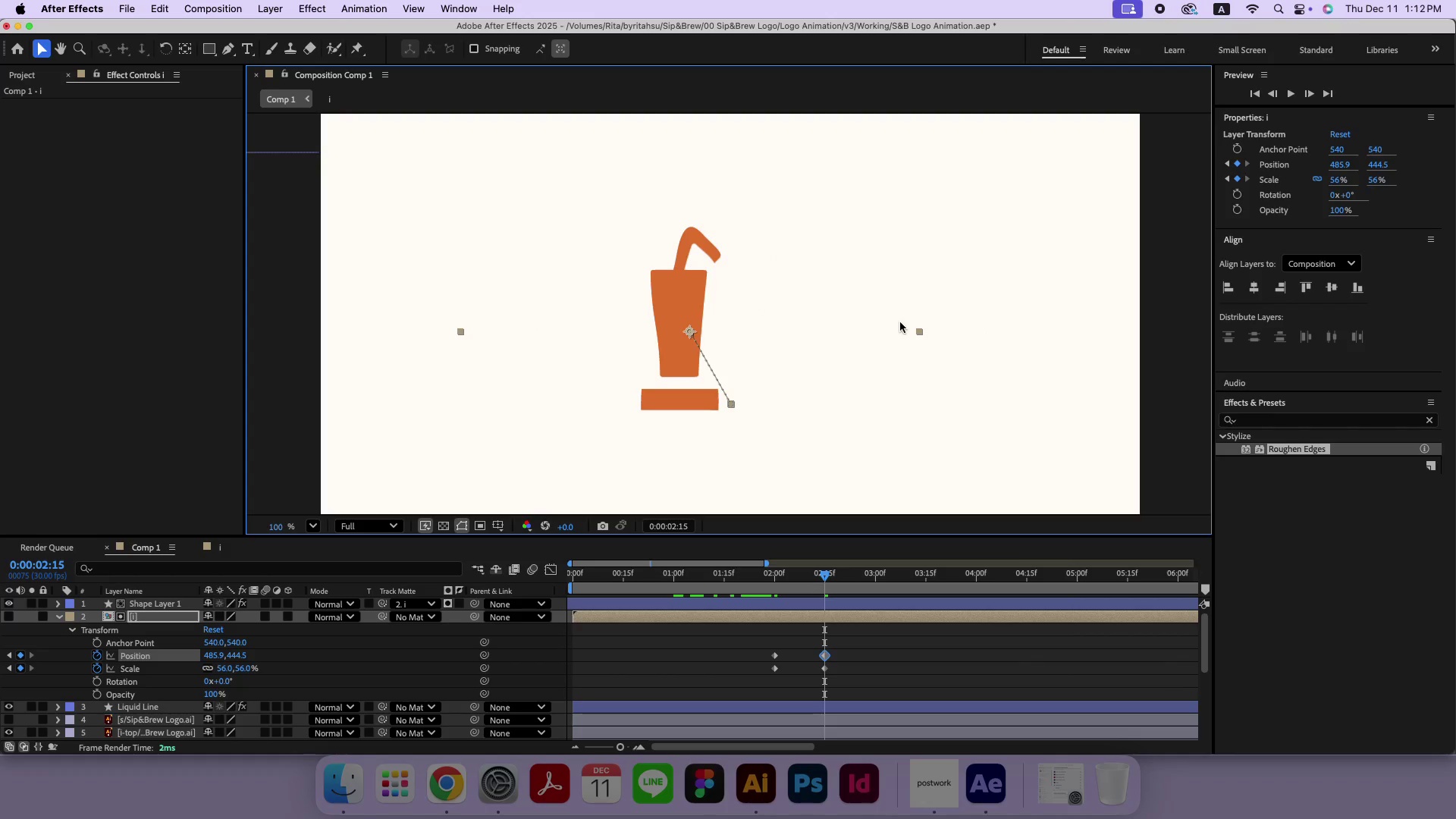 
hold_key(key=ShiftLeft, duration=2.15)
 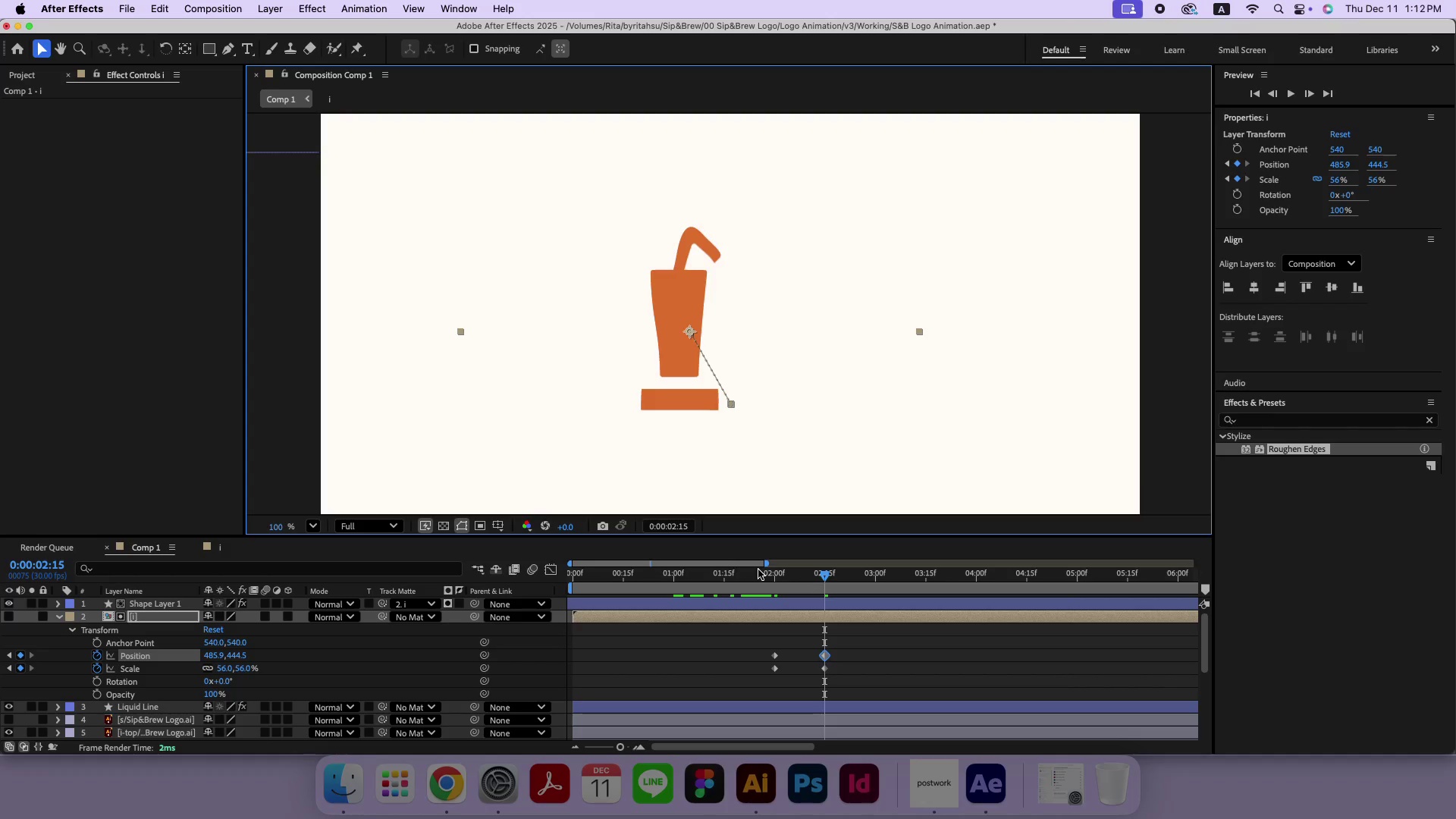 
scroll: coordinate [30, 723], scroll_direction: down, amount: 6.0
 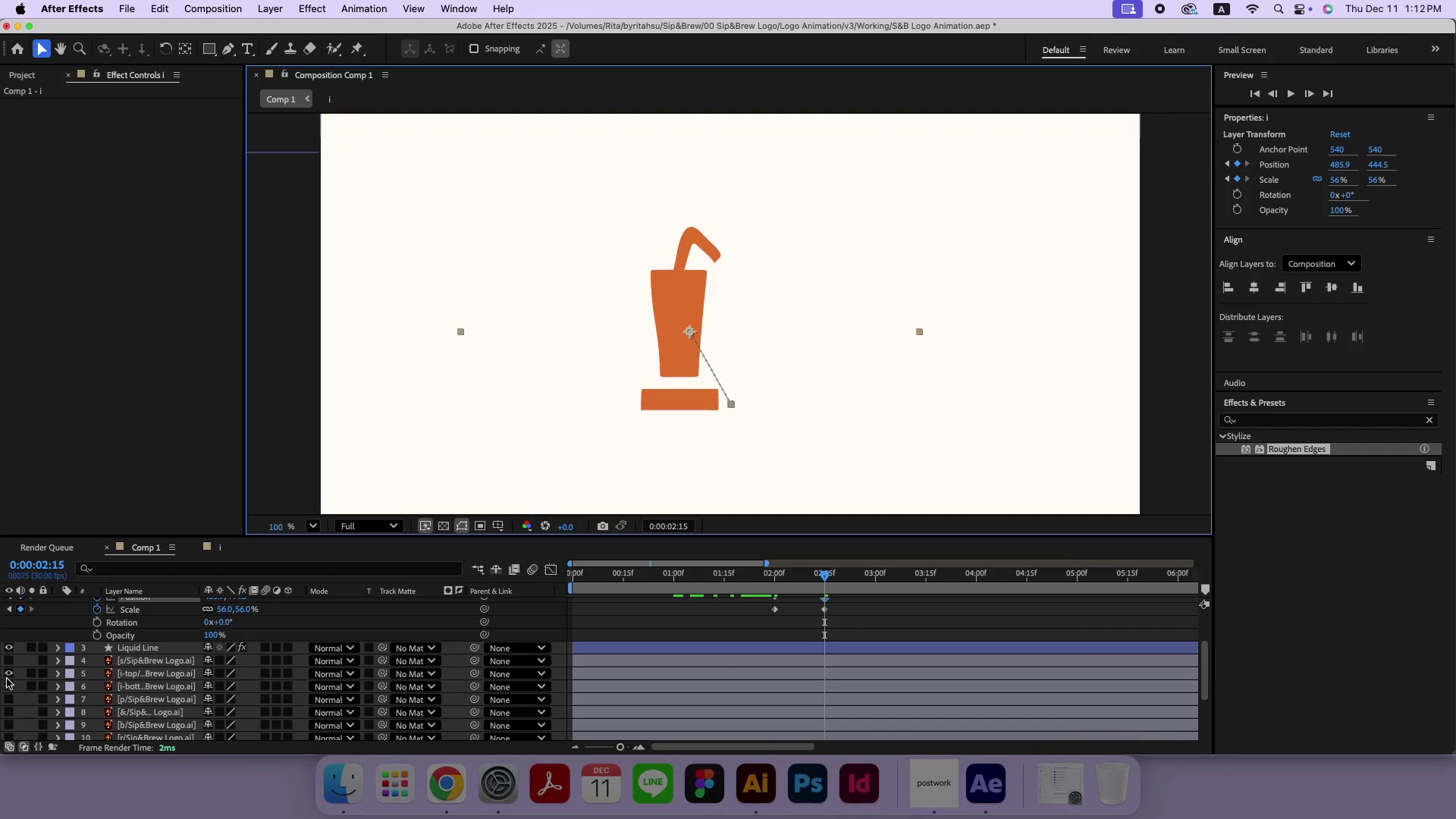 
left_click_drag(start_coordinate=[8, 677], to_coordinate=[8, 685])
 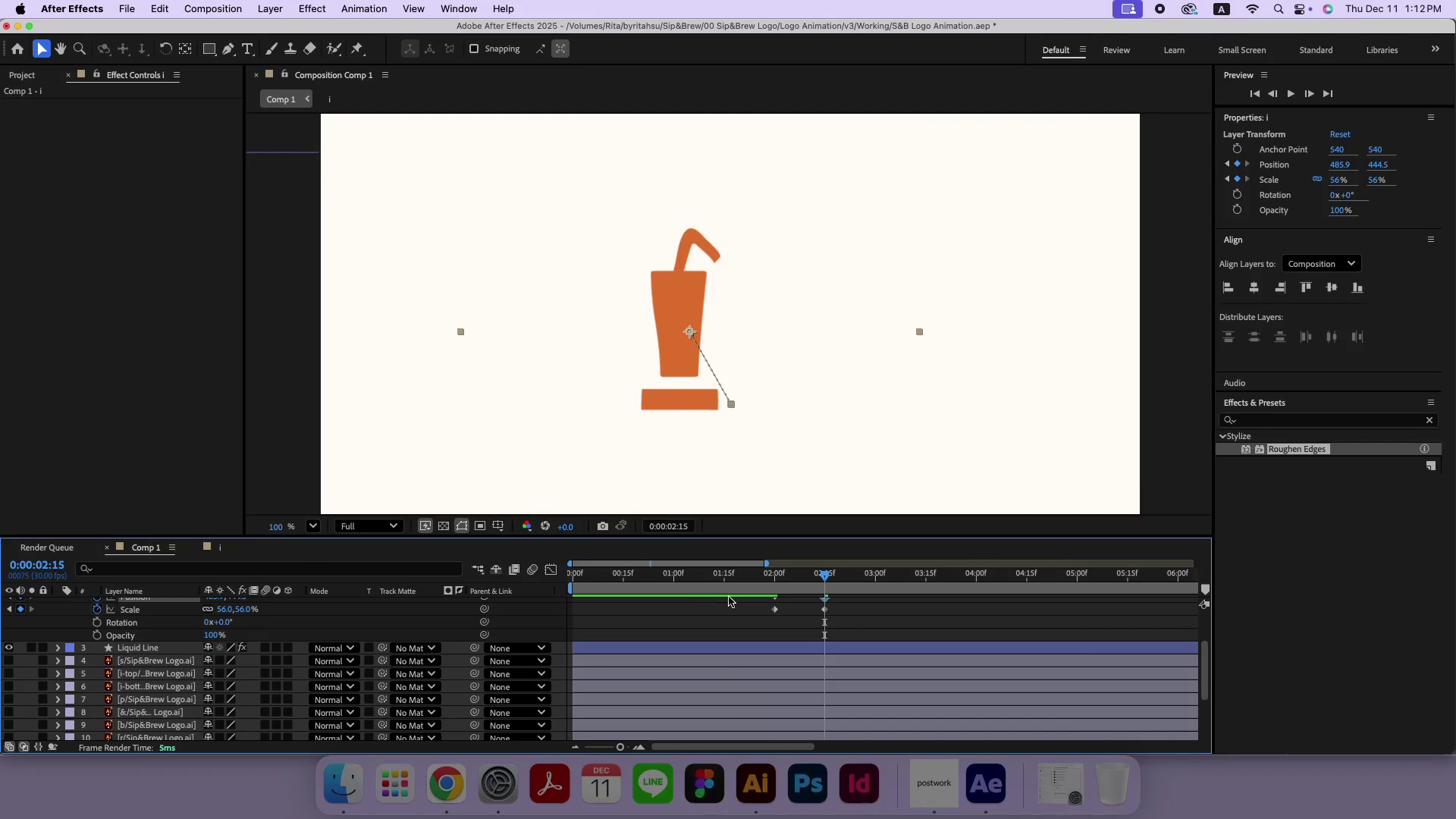 
left_click([725, 570])
 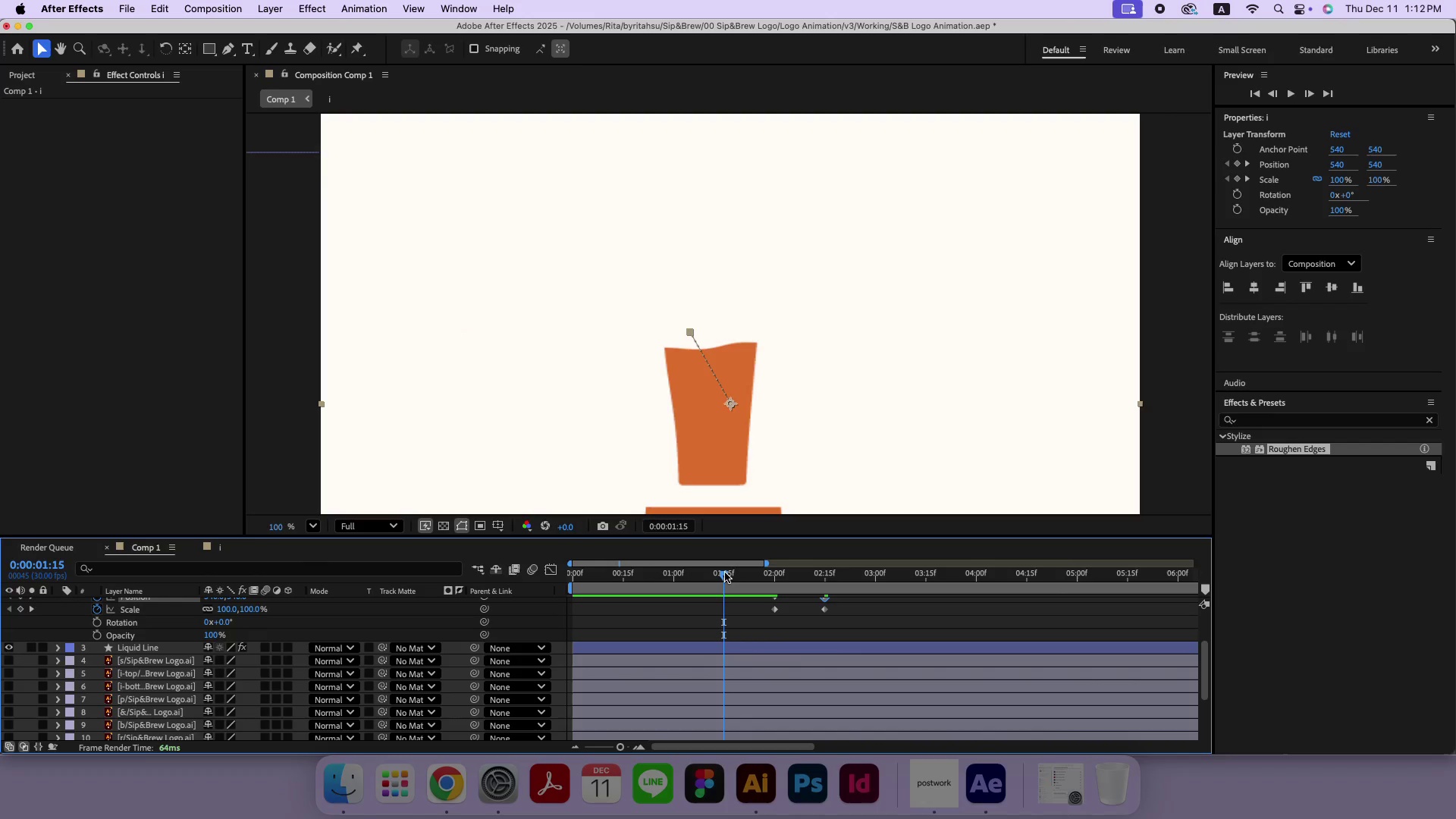 
left_click_drag(start_coordinate=[725, 573], to_coordinate=[567, 575])
 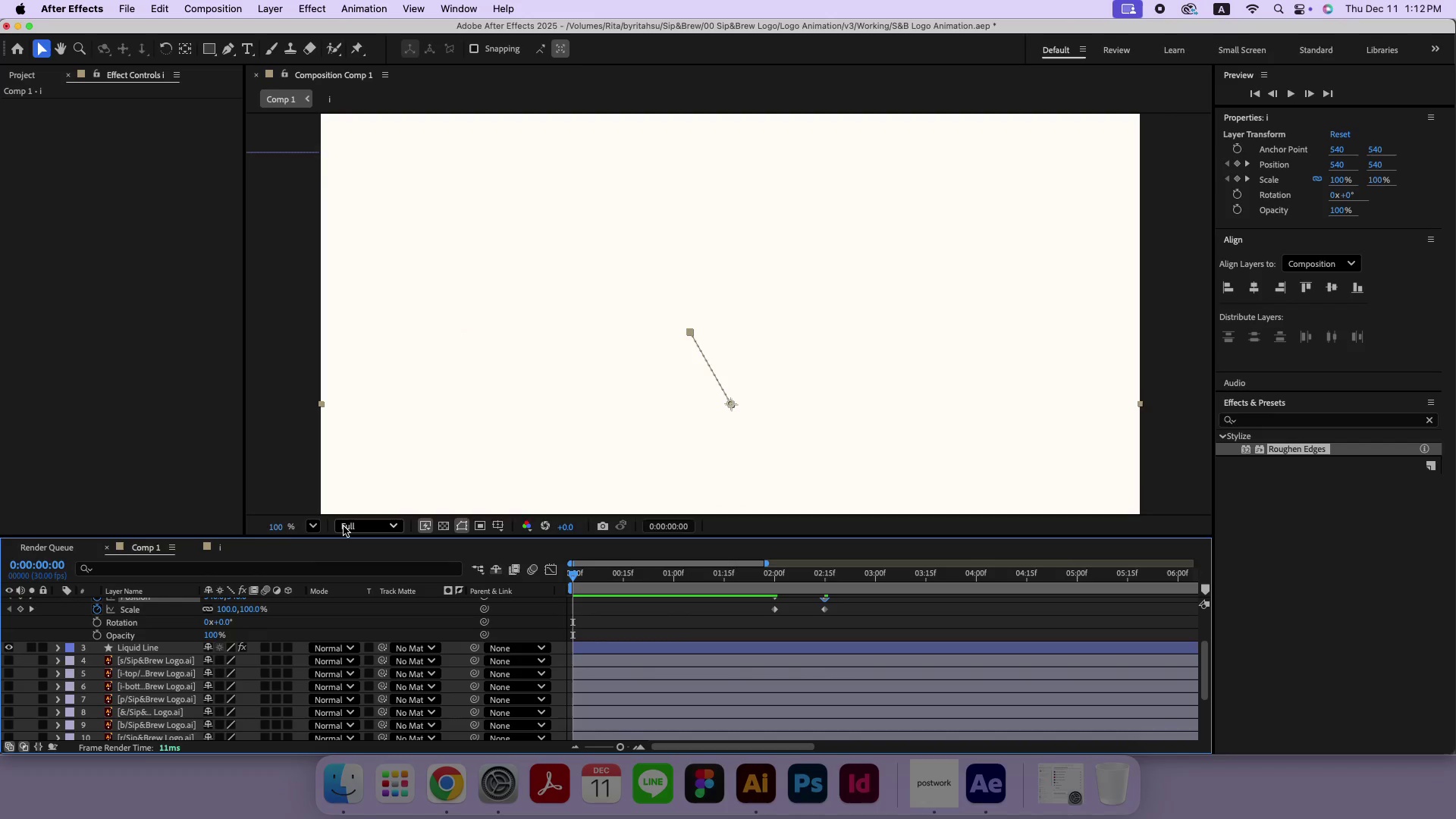 
left_click([284, 526])
 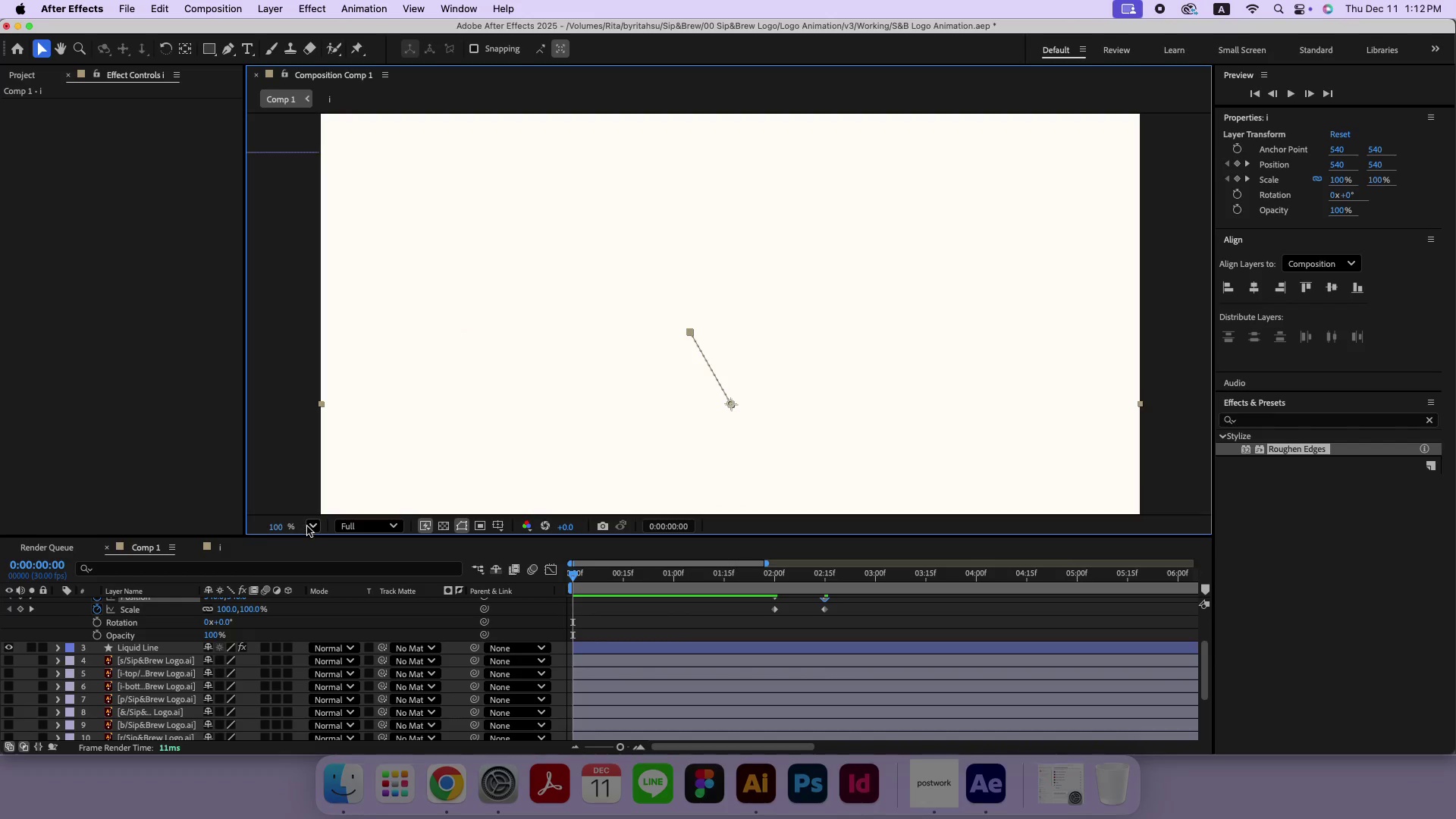 
left_click([308, 526])
 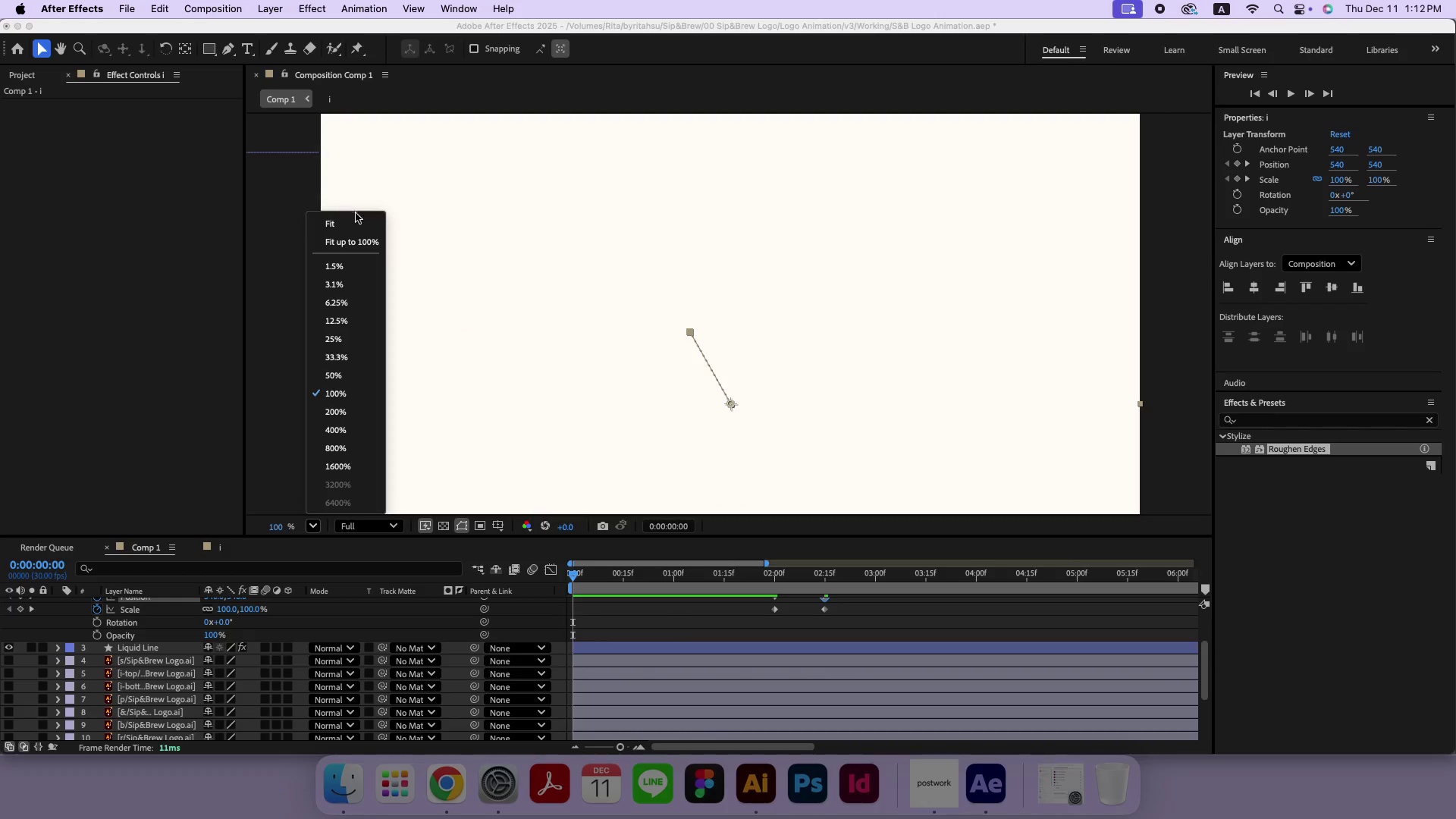 
left_click([355, 220])
 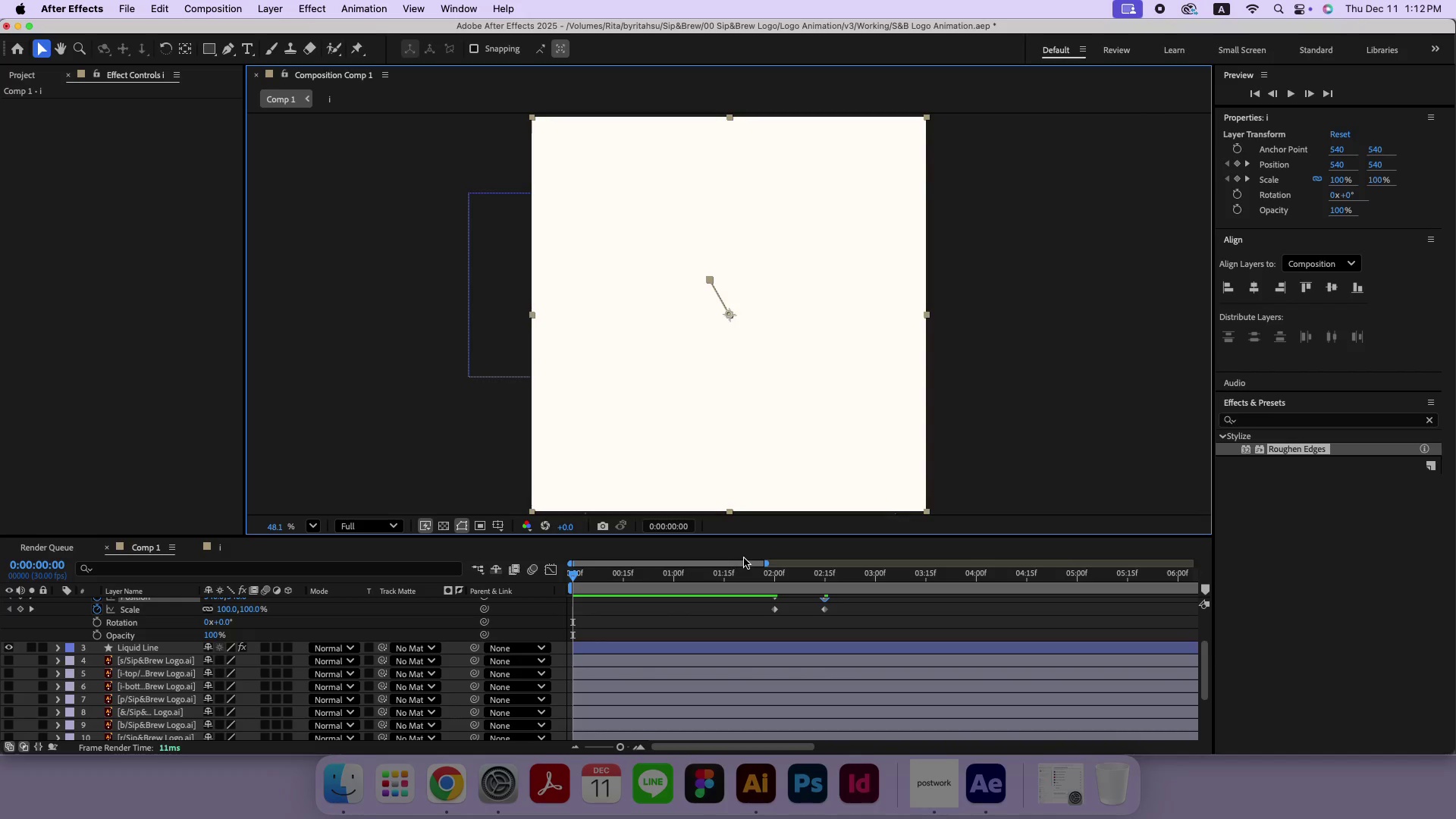 
left_click_drag(start_coordinate=[744, 573], to_coordinate=[830, 610])
 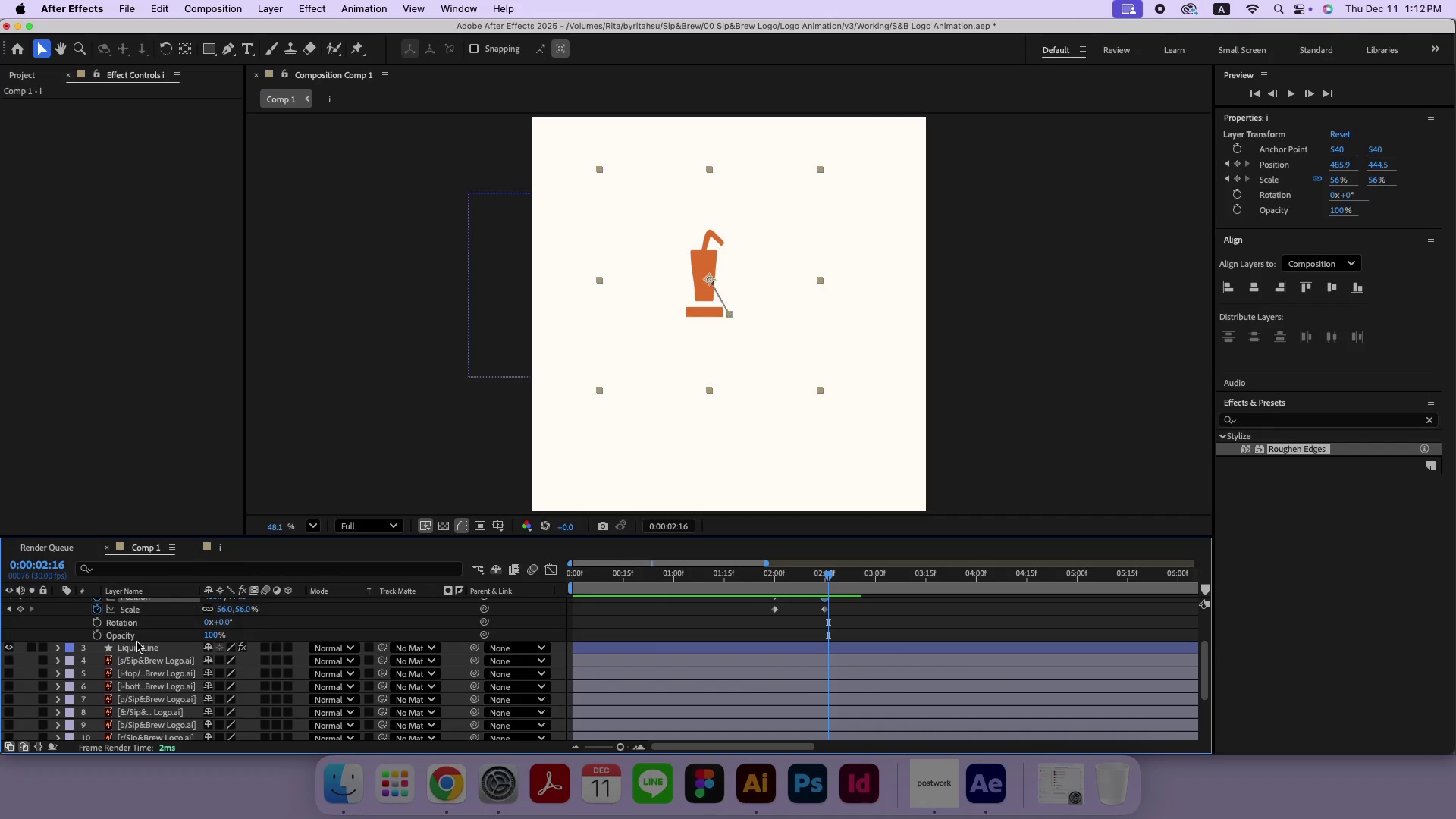 
scroll: coordinate [111, 653], scroll_direction: up, amount: 5.0
 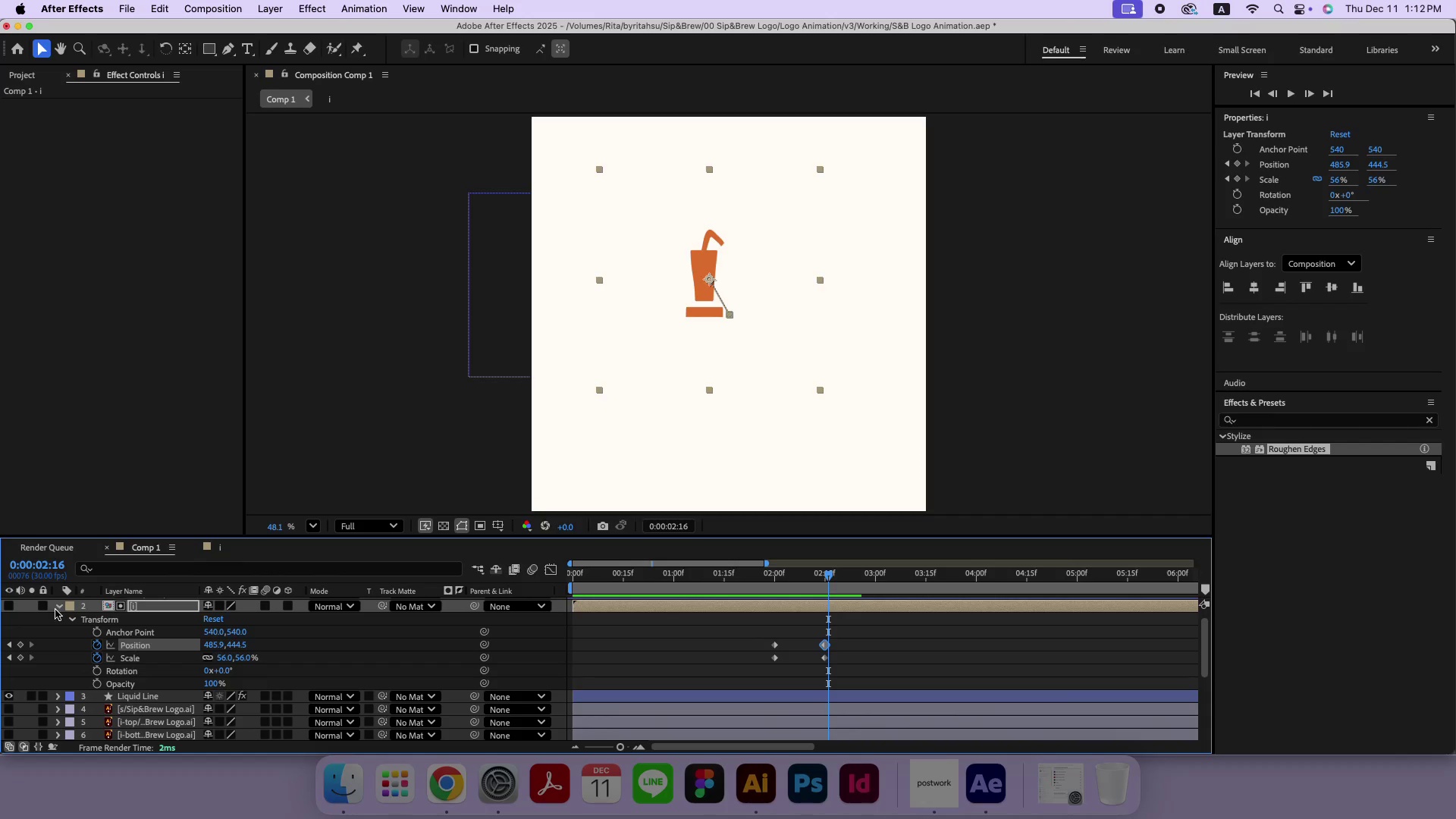 
left_click([60, 608])
 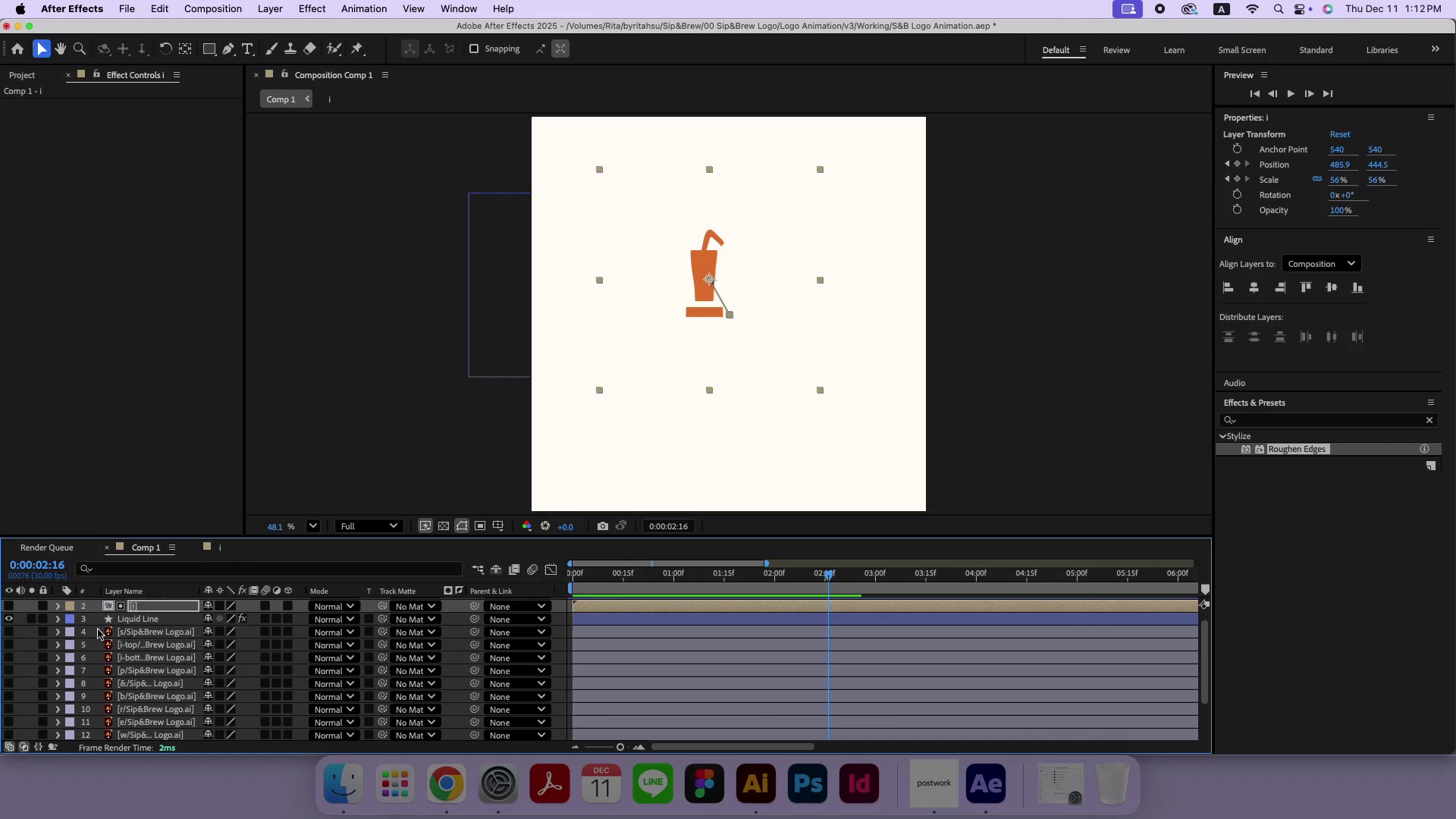 
left_click_drag(start_coordinate=[8, 633], to_coordinate=[8, 645])
 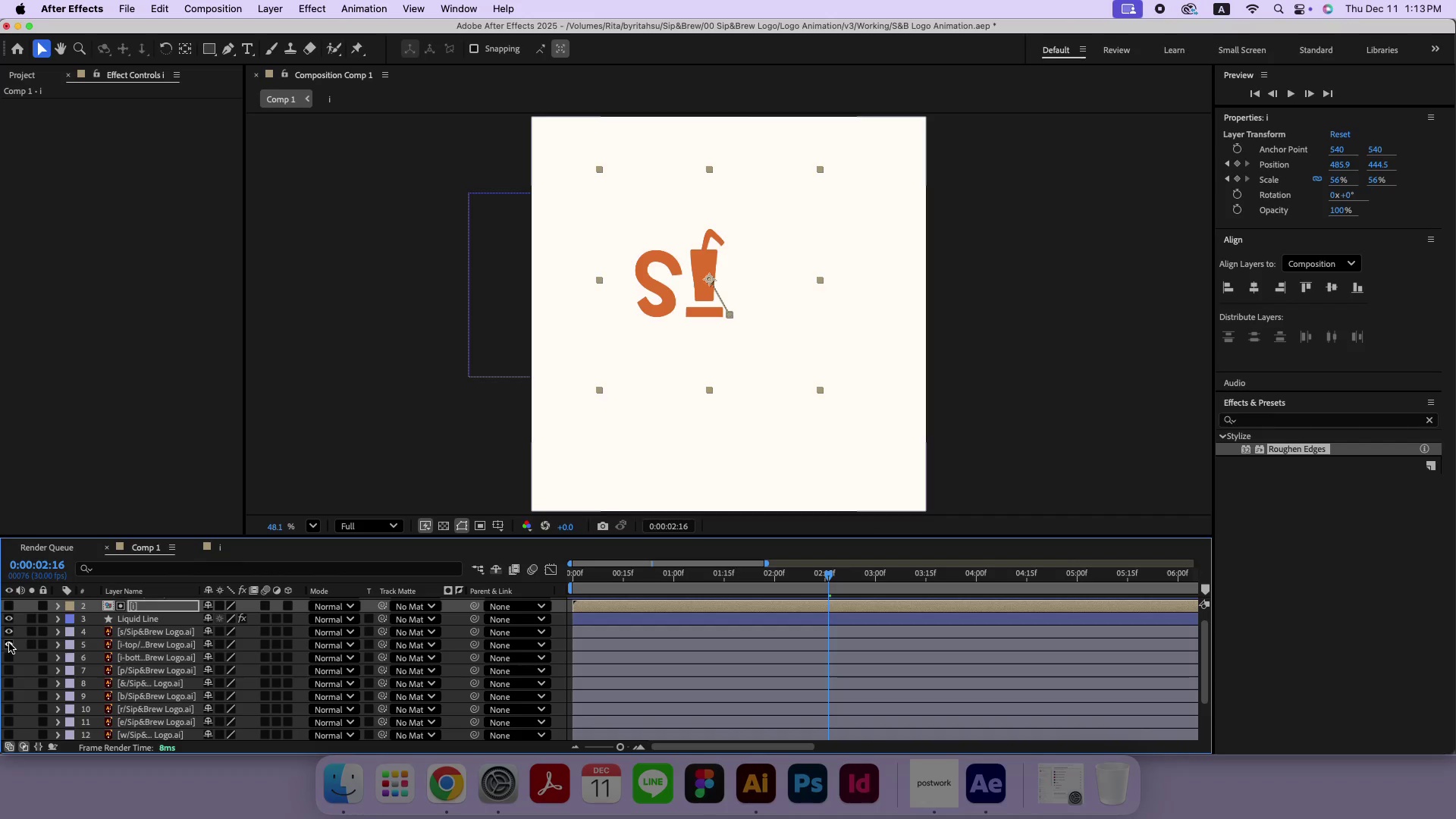 
left_click([9, 643])
 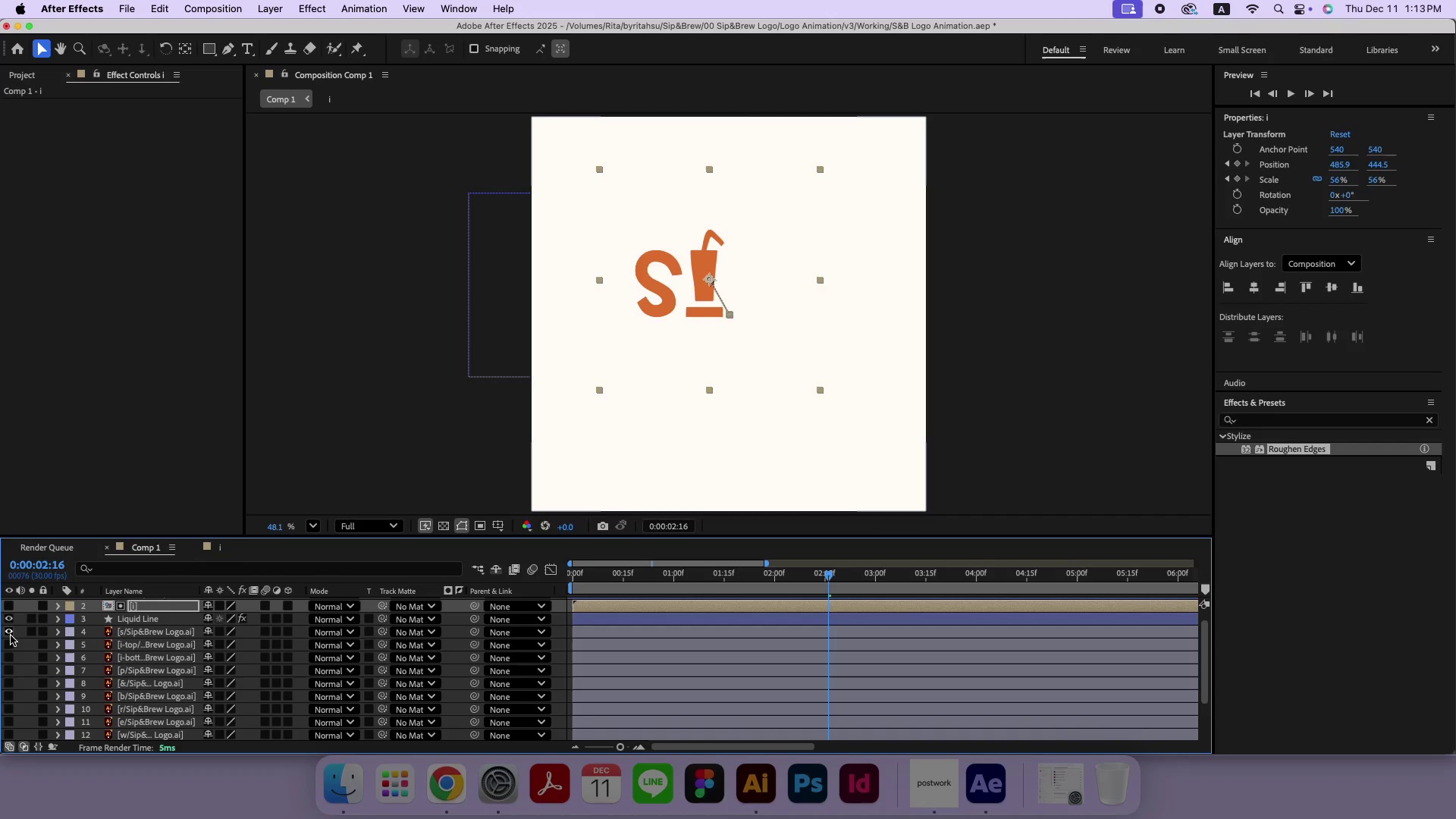 
left_click([11, 635])
 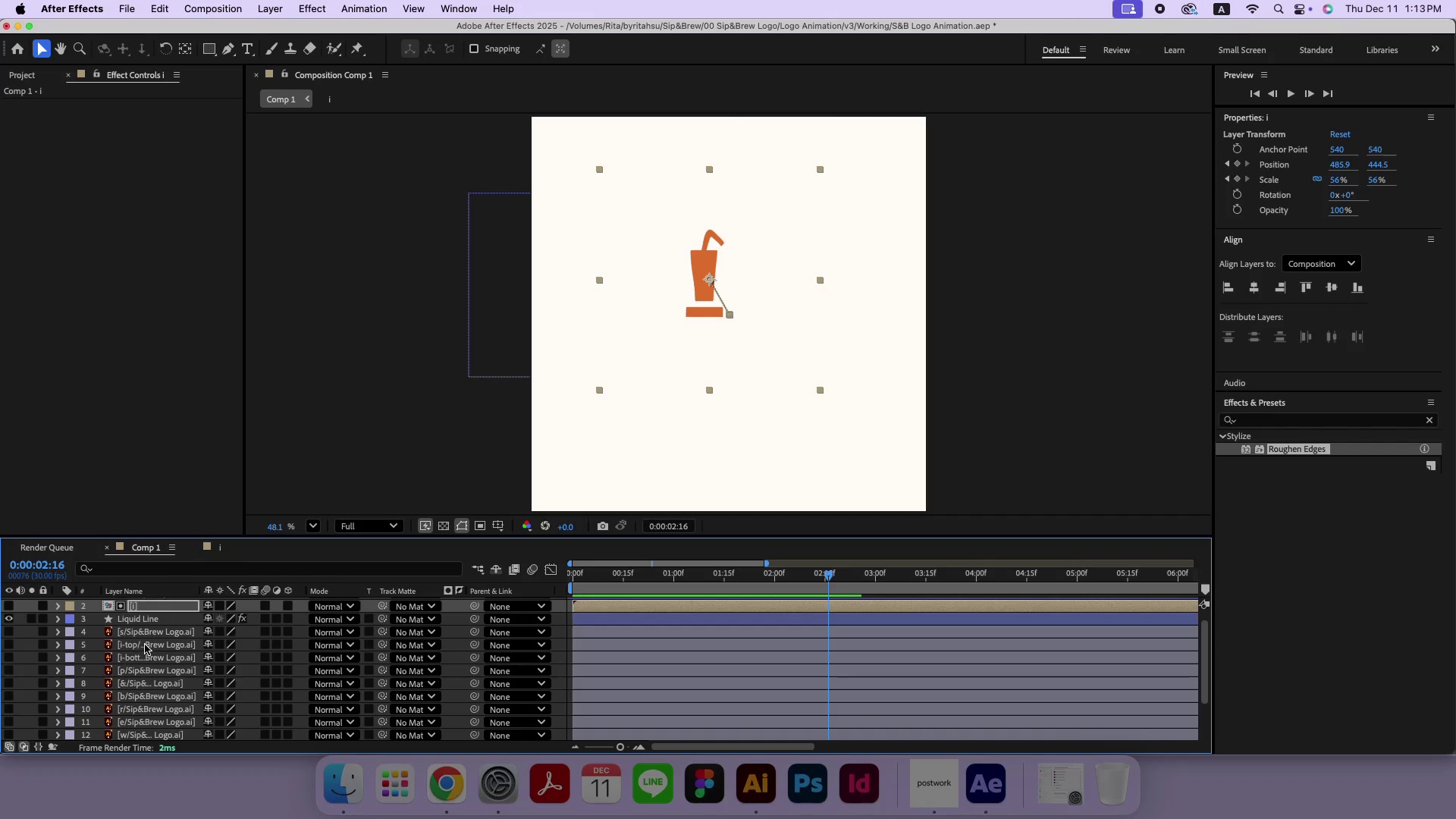 
left_click([149, 633])
 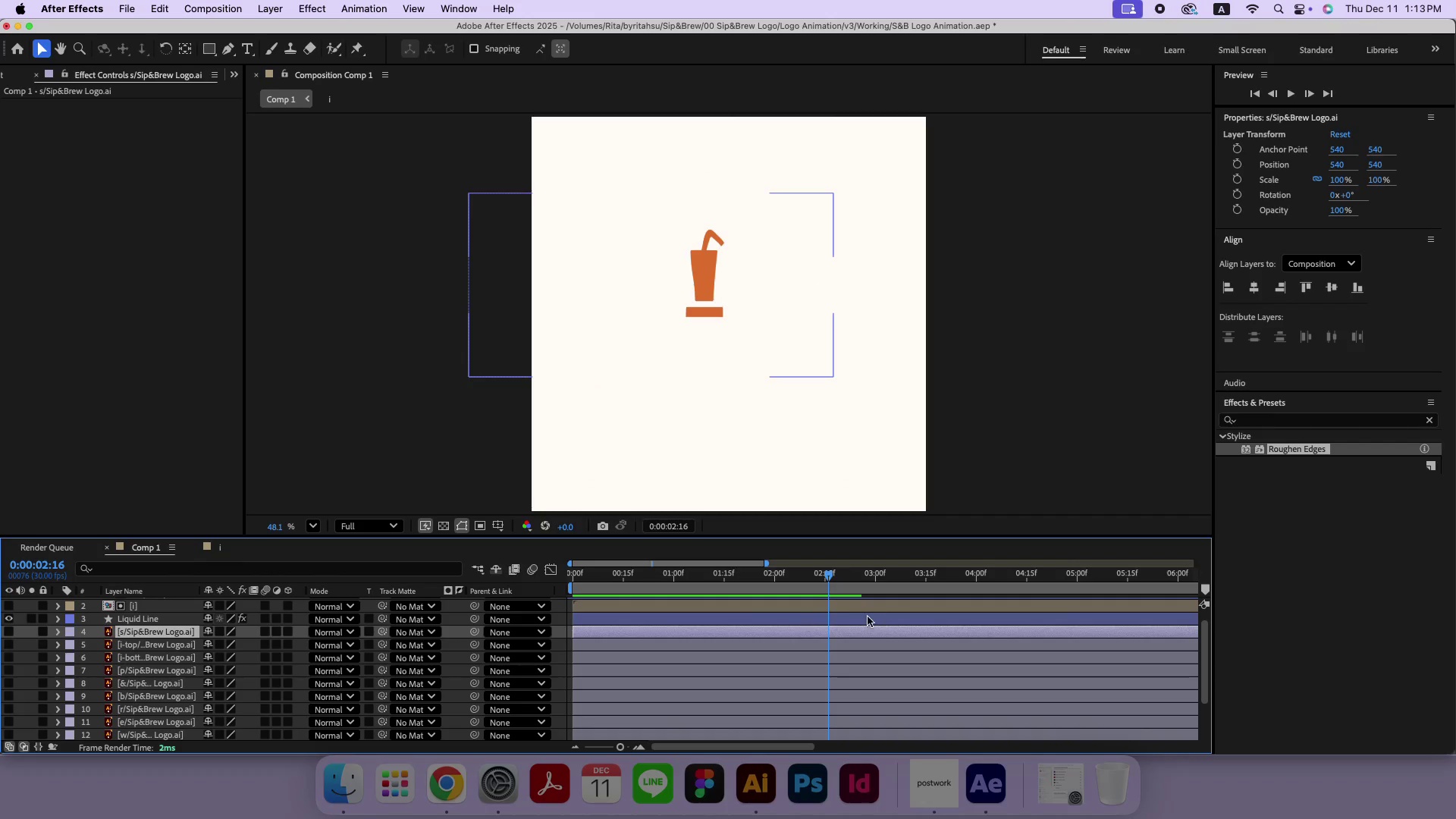 
left_click_drag(start_coordinate=[785, 576], to_coordinate=[824, 590])
 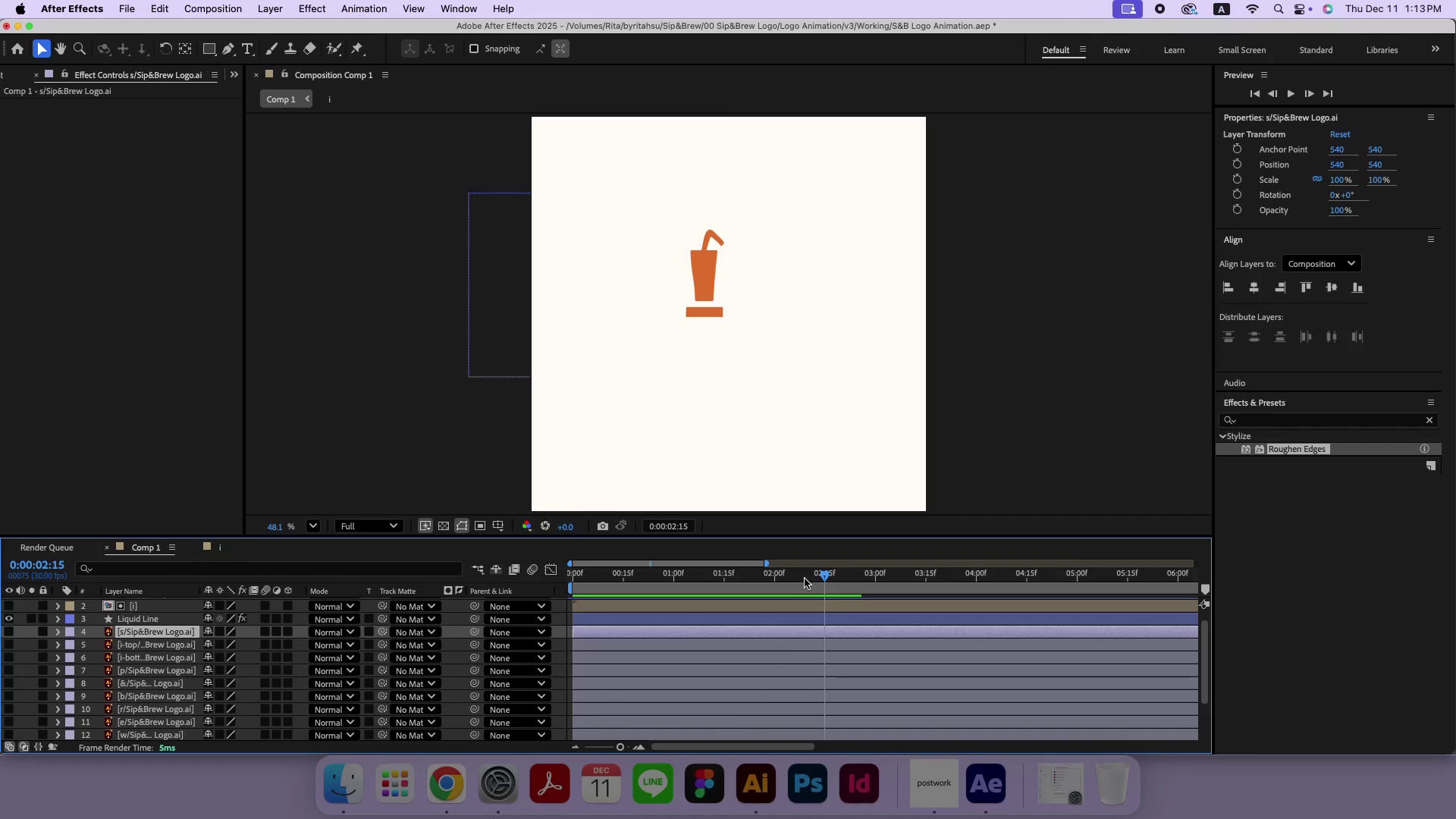 
left_click_drag(start_coordinate=[804, 579], to_coordinate=[824, 583])
 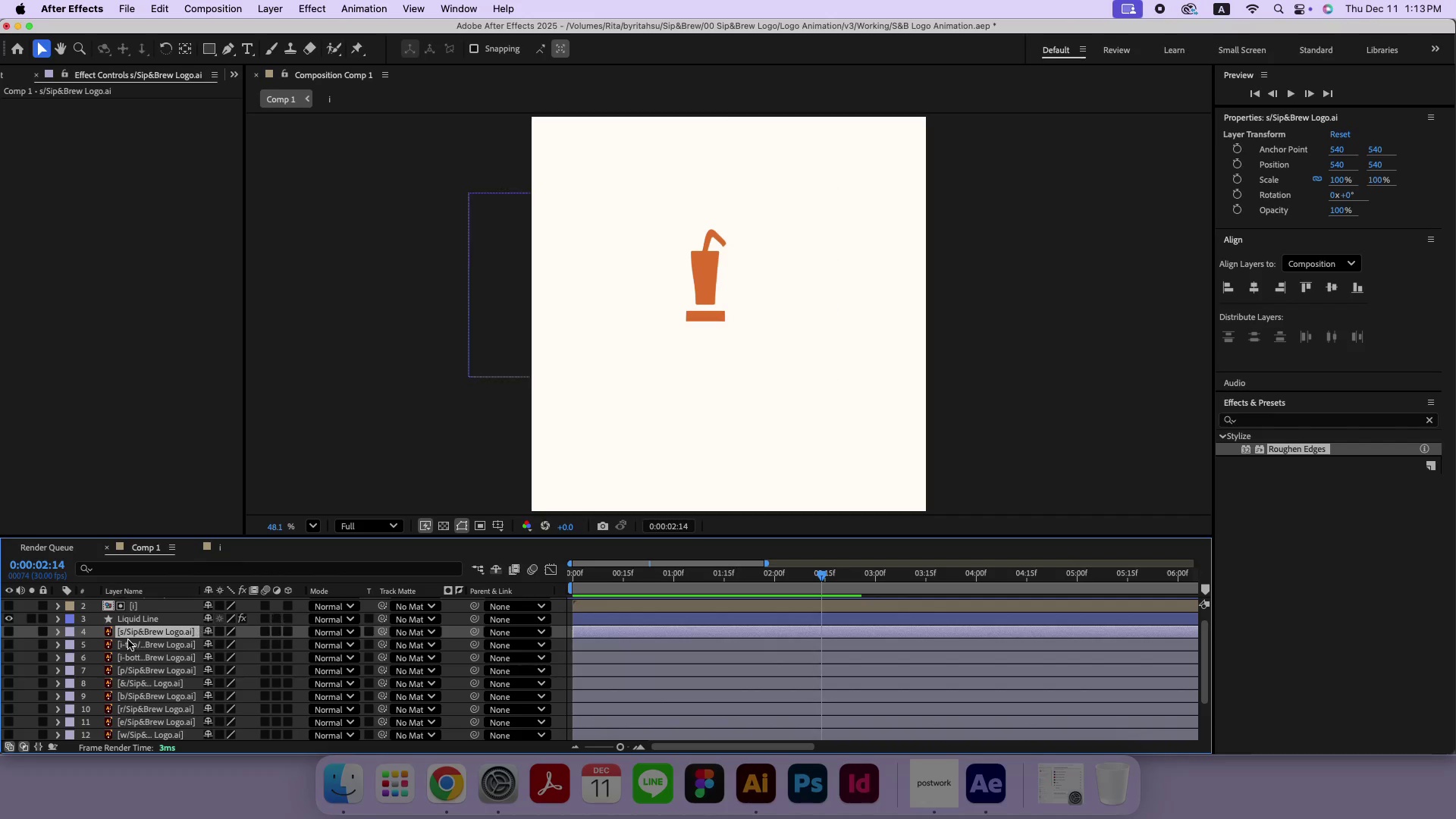 
scroll: coordinate [128, 640], scroll_direction: up, amount: 9.0
 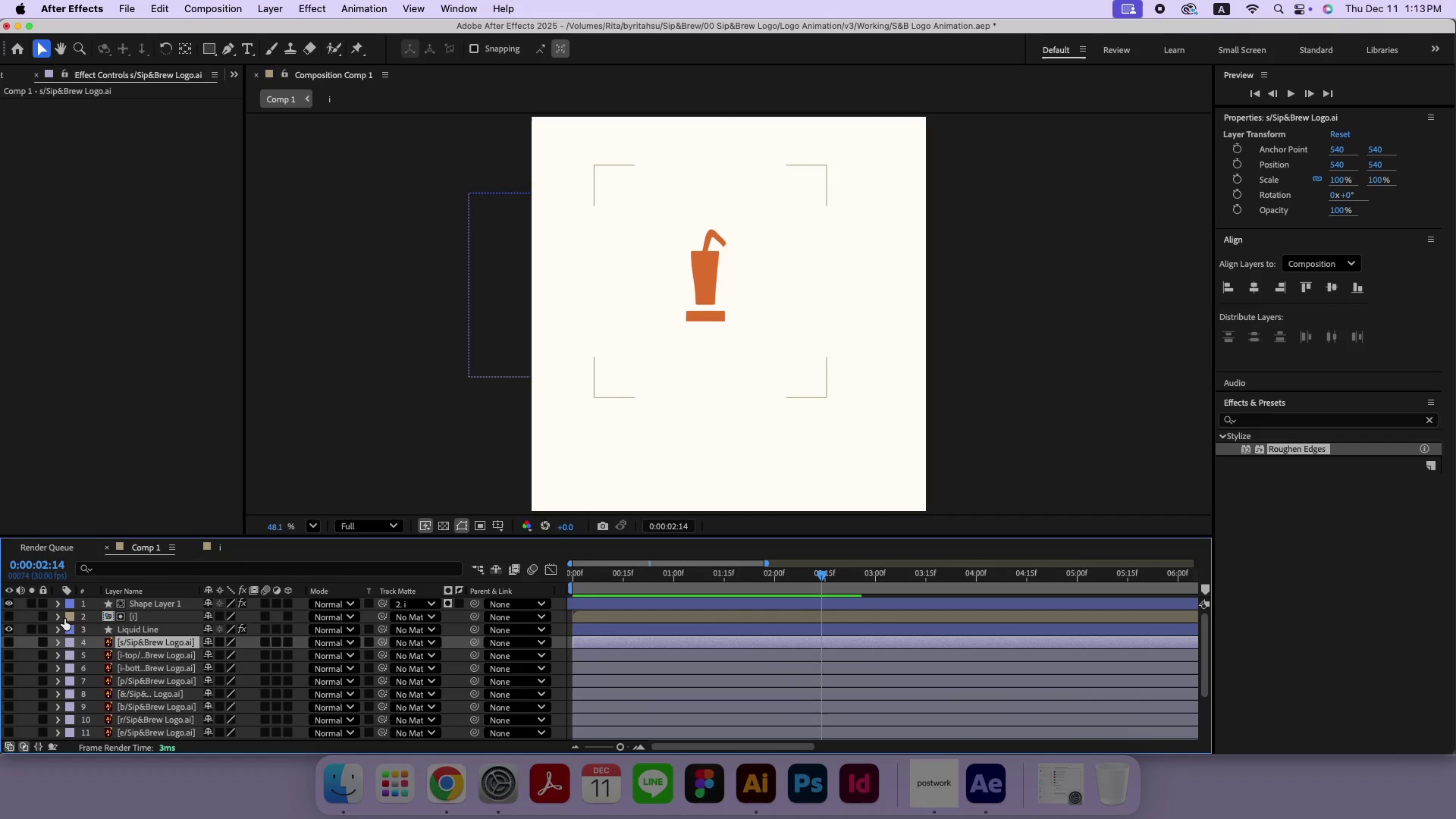 
left_click([63, 619])
 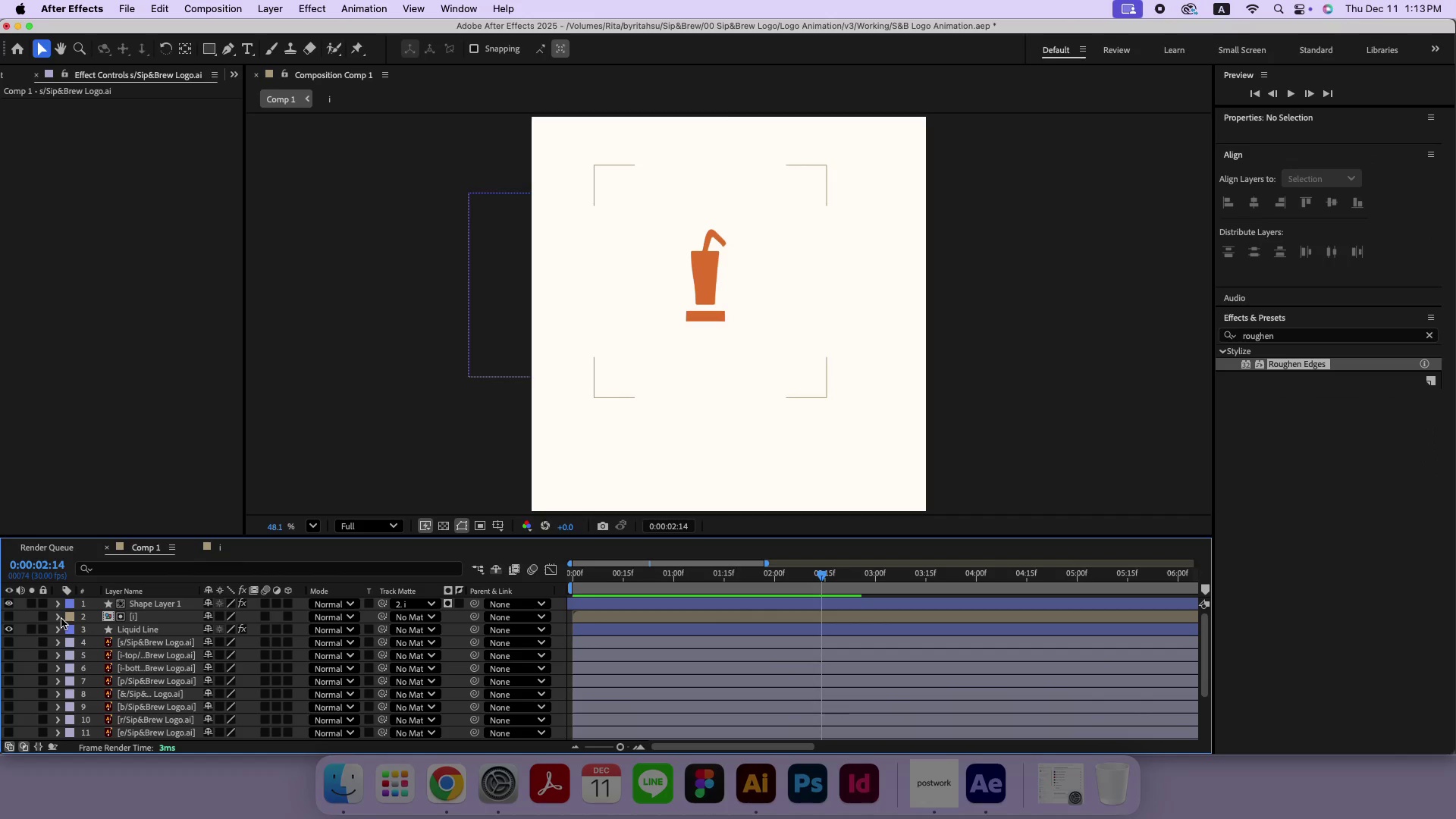 
left_click([60, 620])
 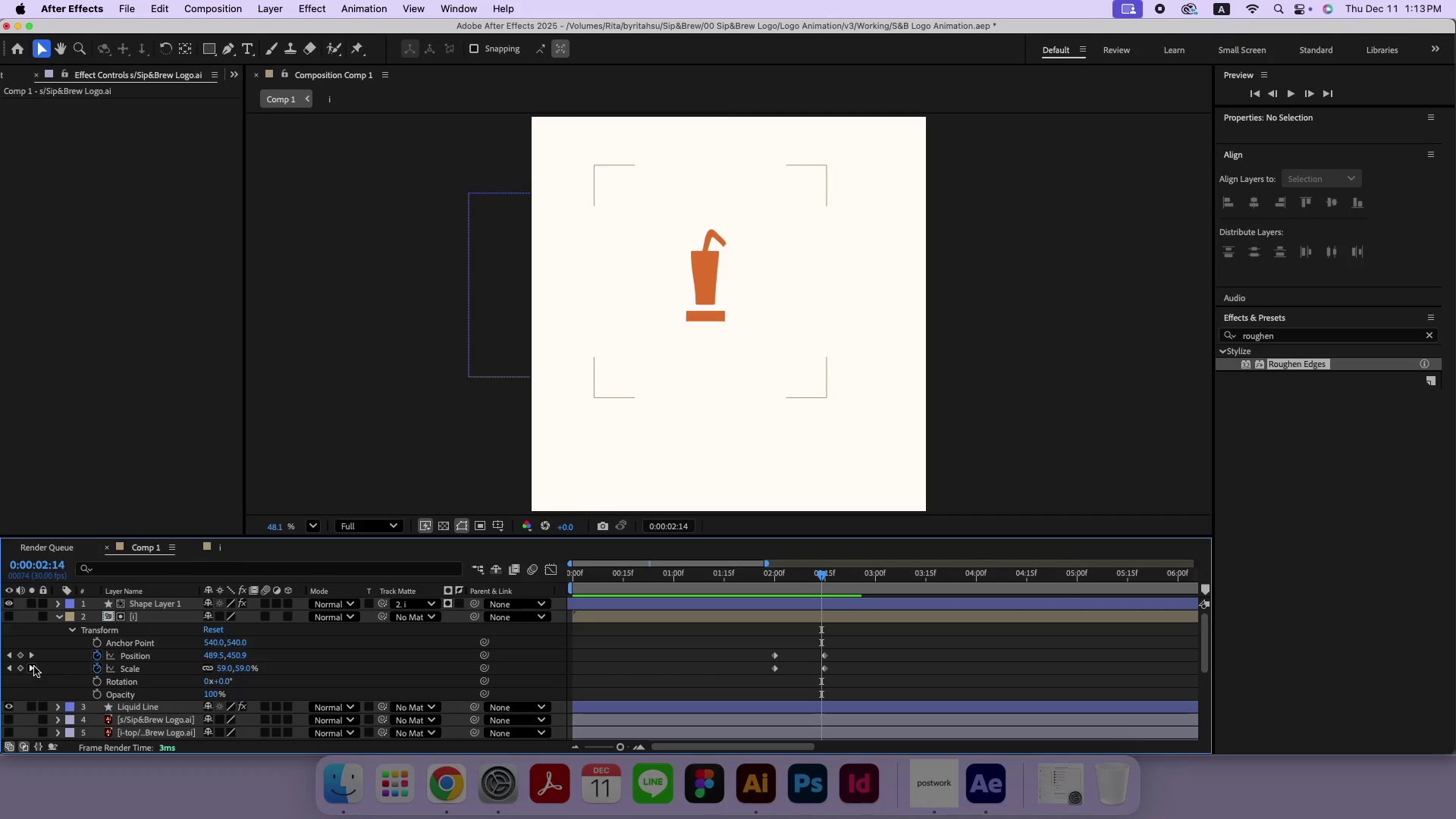 
left_click([32, 666])
 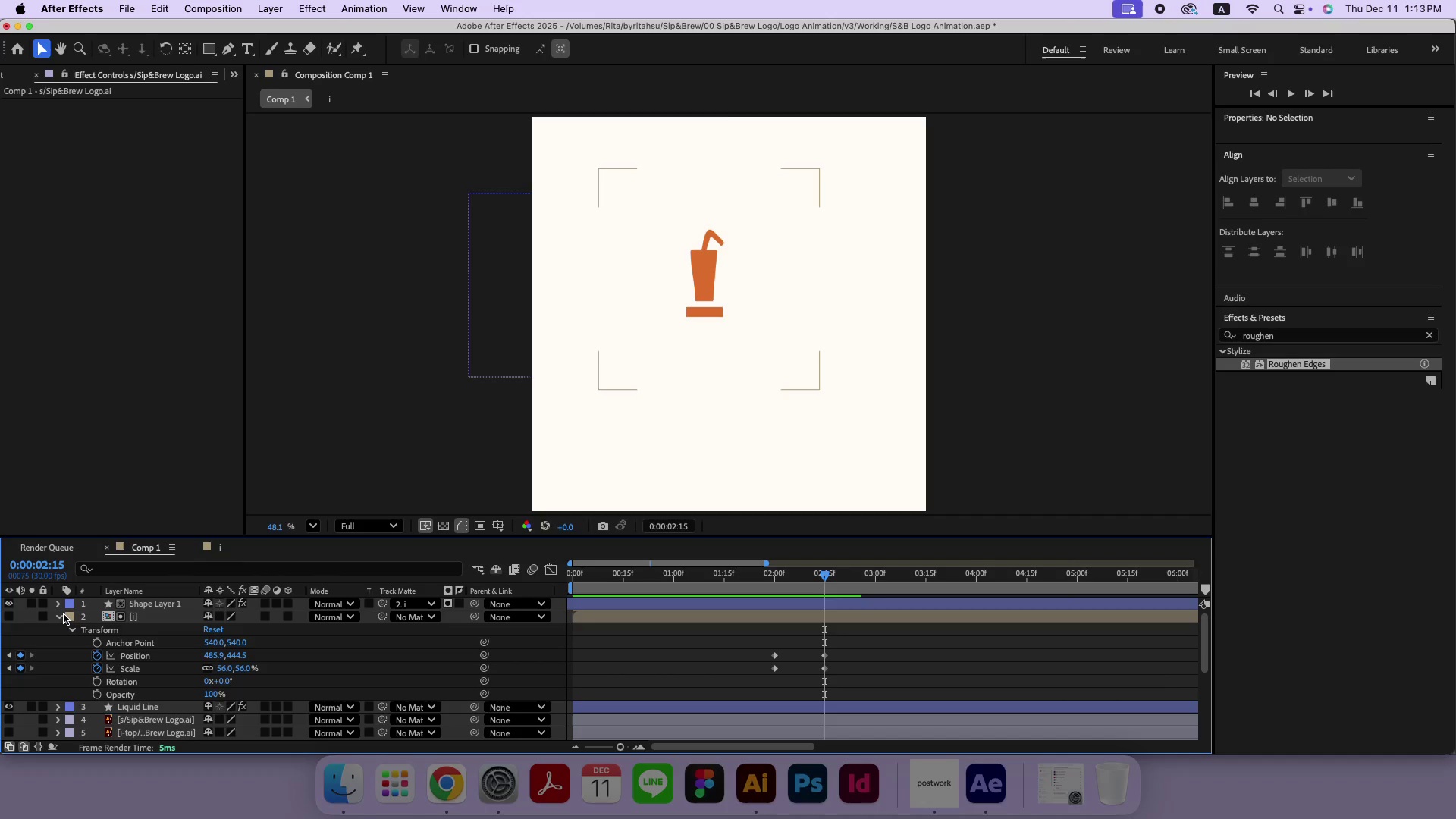 
double_click([62, 618])
 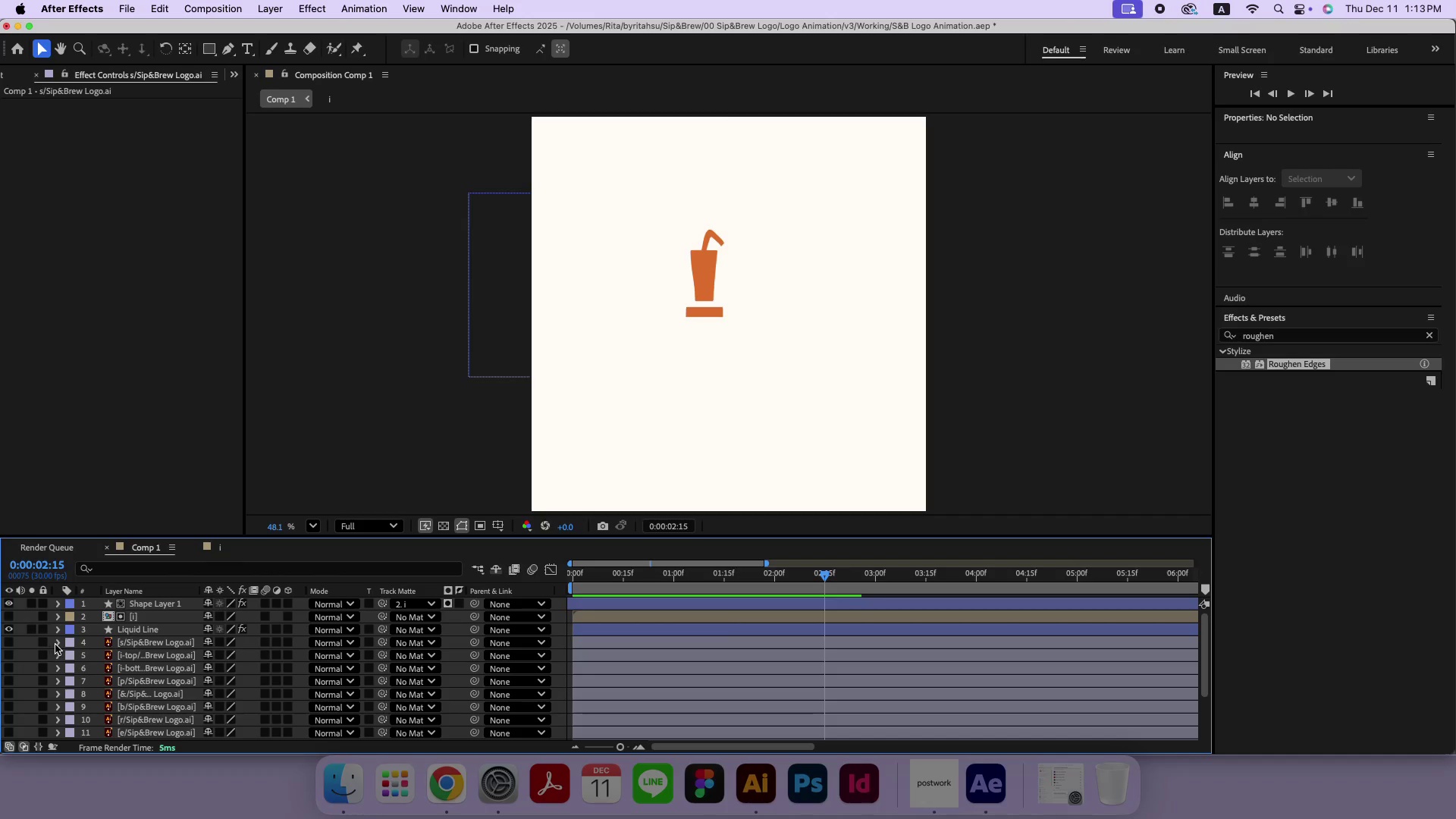 
left_click([57, 645])
 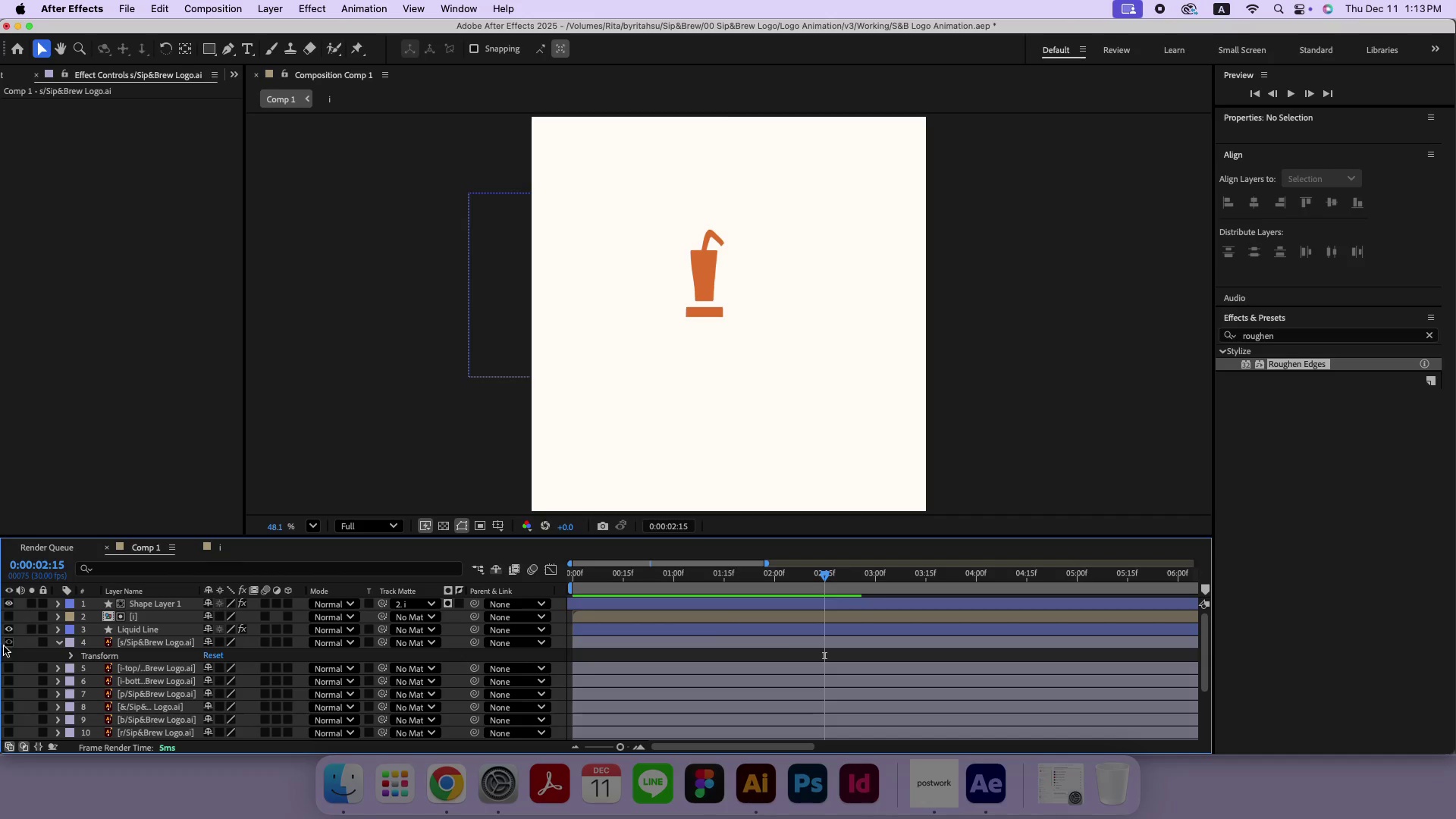 
left_click([9, 645])
 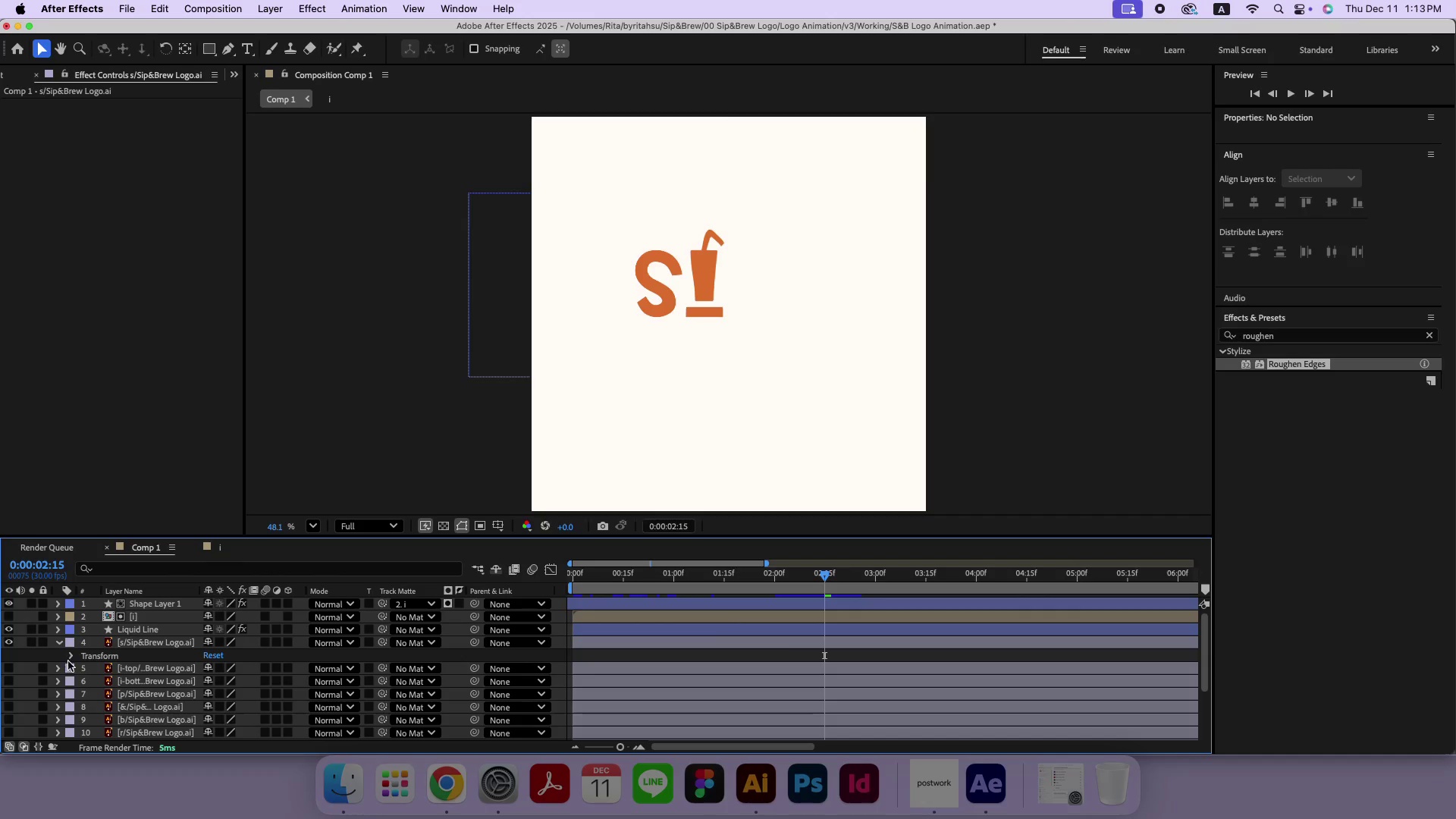 
left_click([72, 656])
 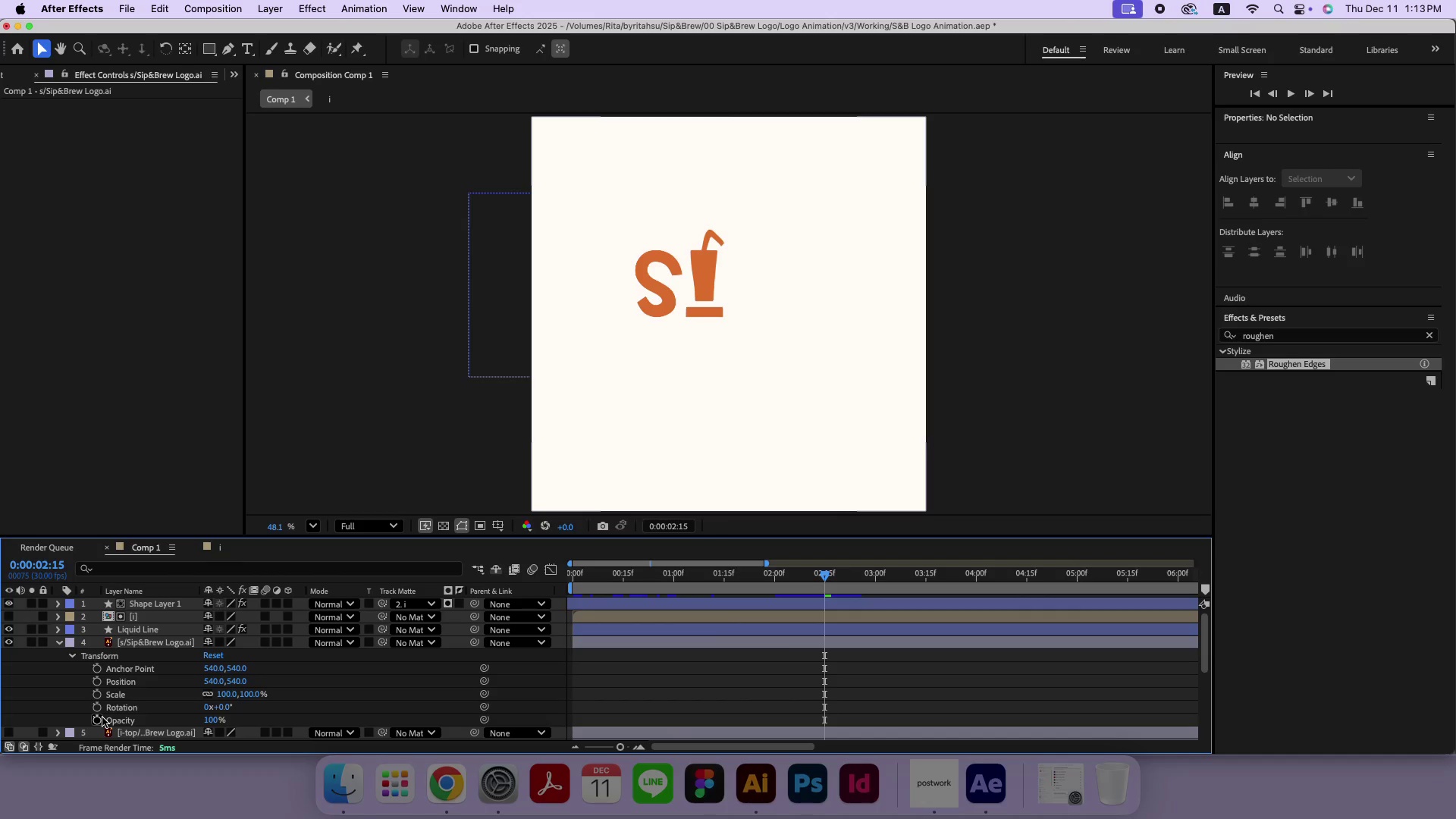 
left_click([100, 720])
 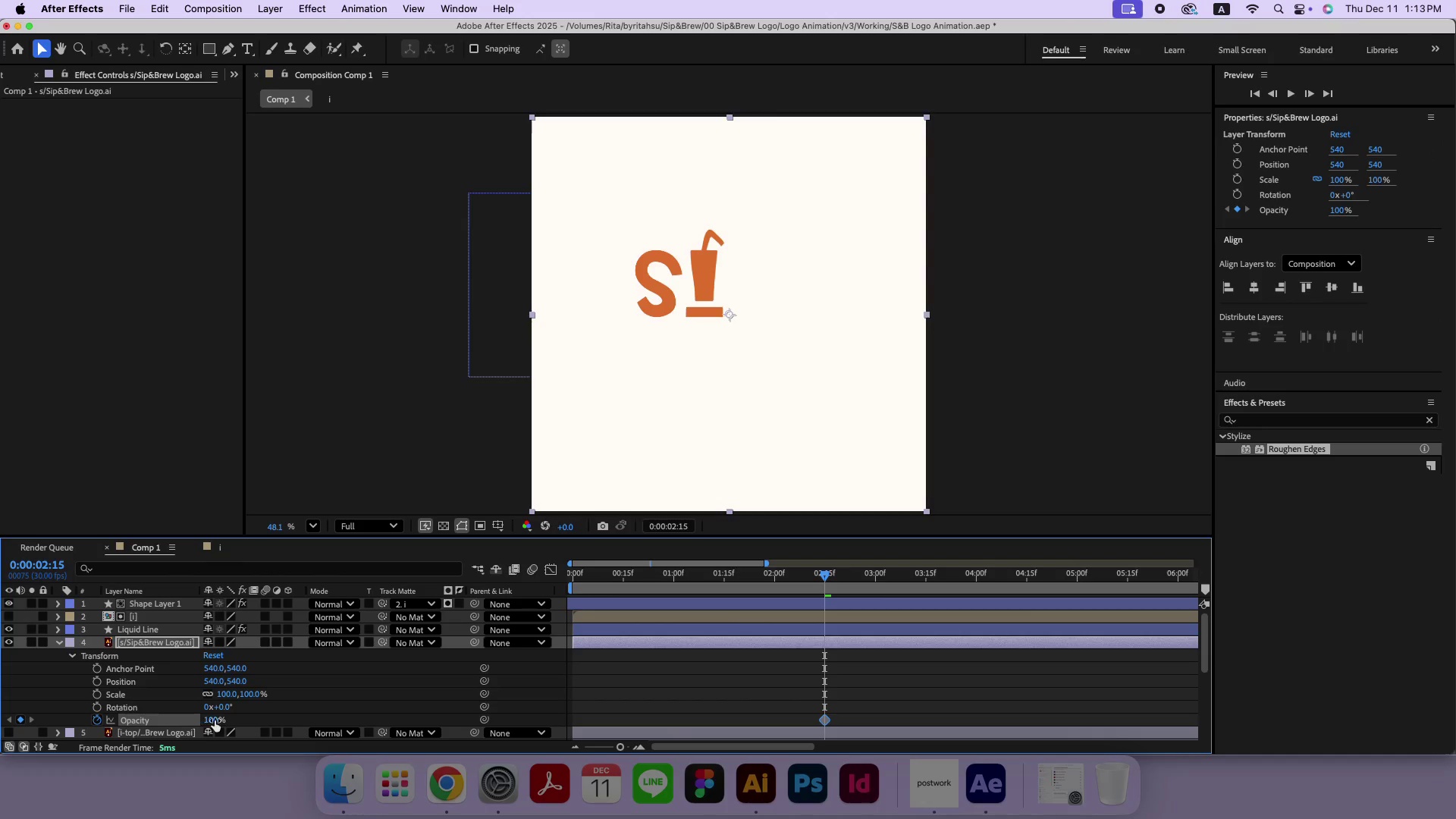 
left_click([215, 720])
 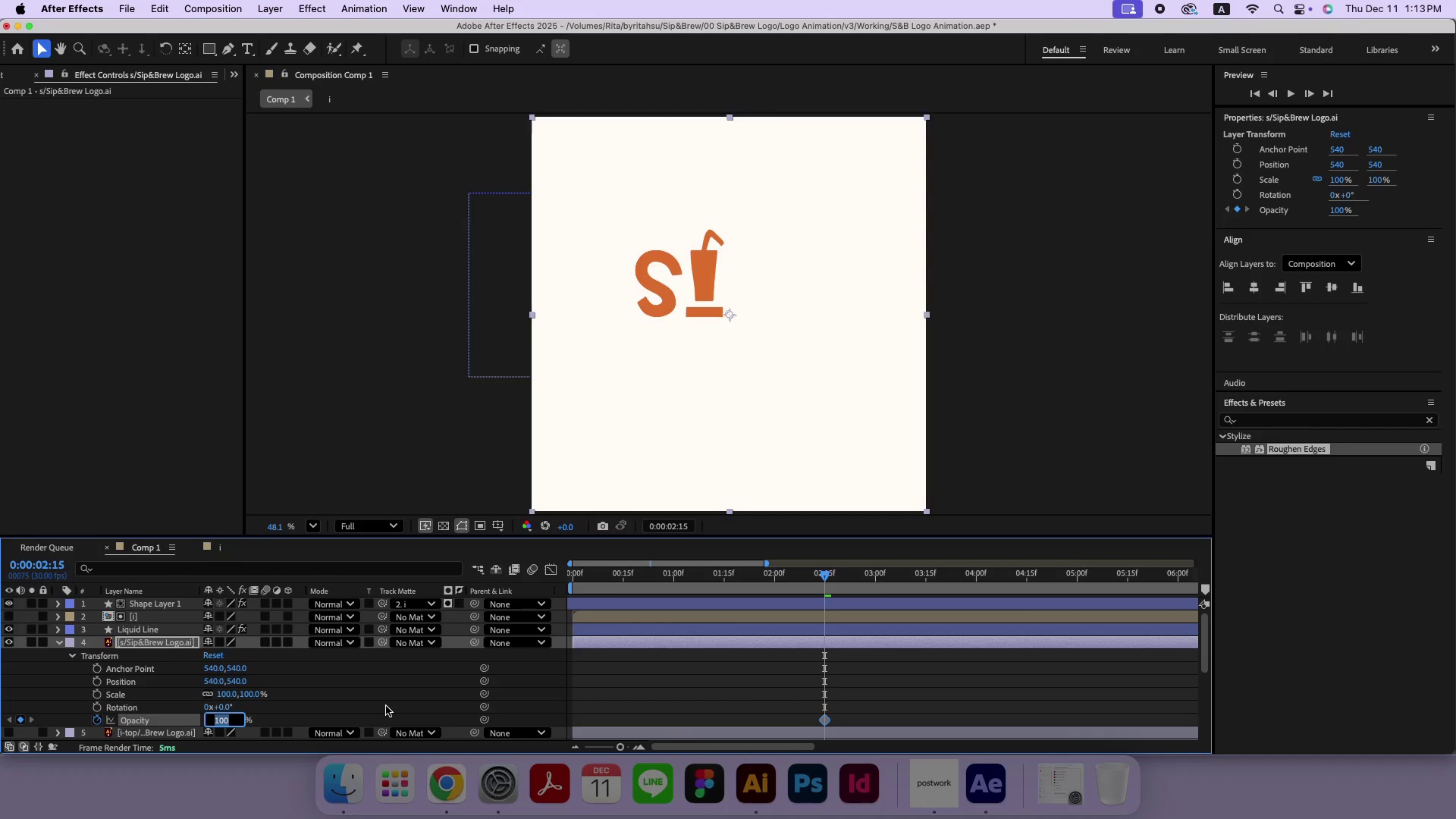 
key(0)
 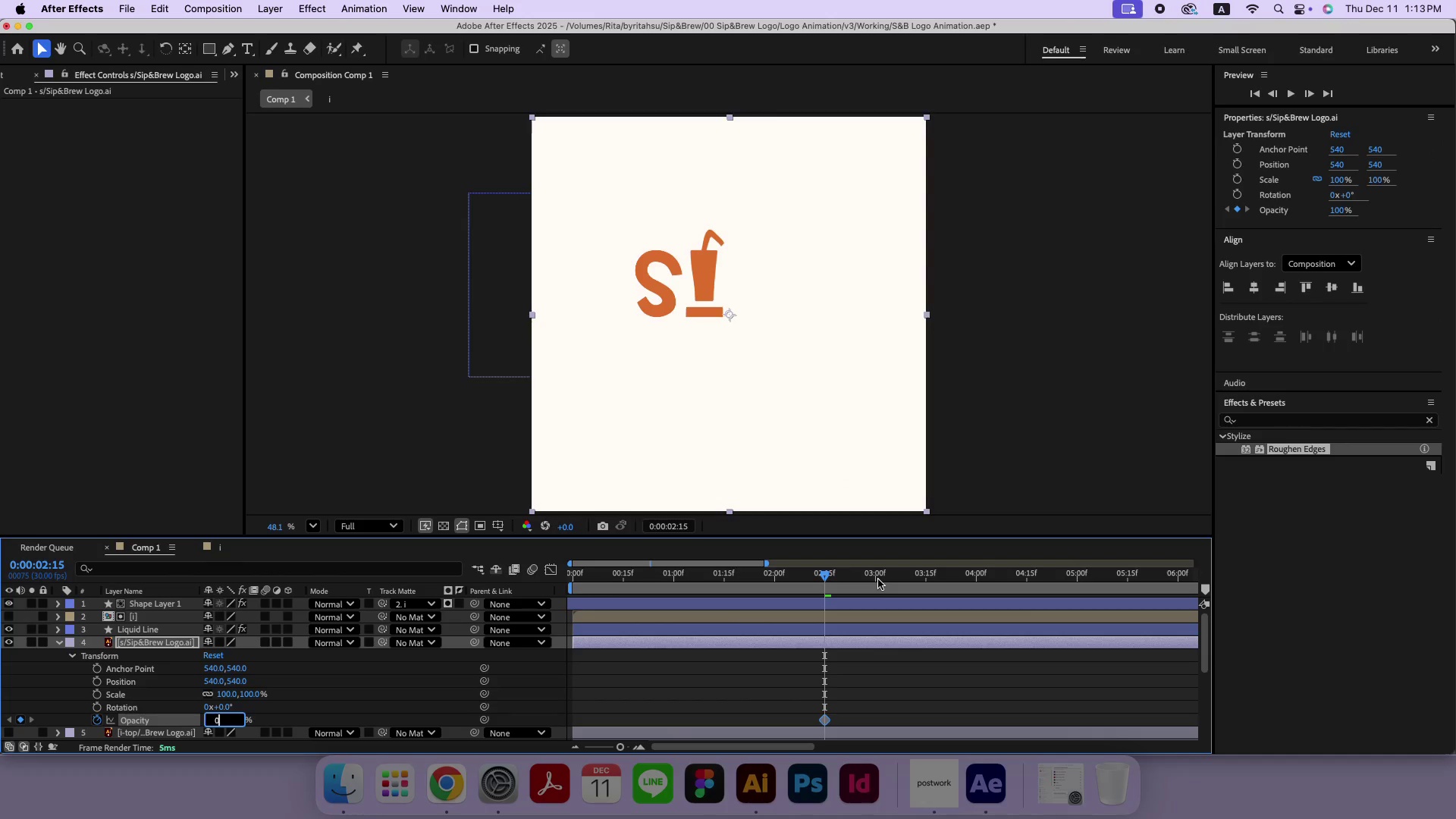 
key(Enter)
 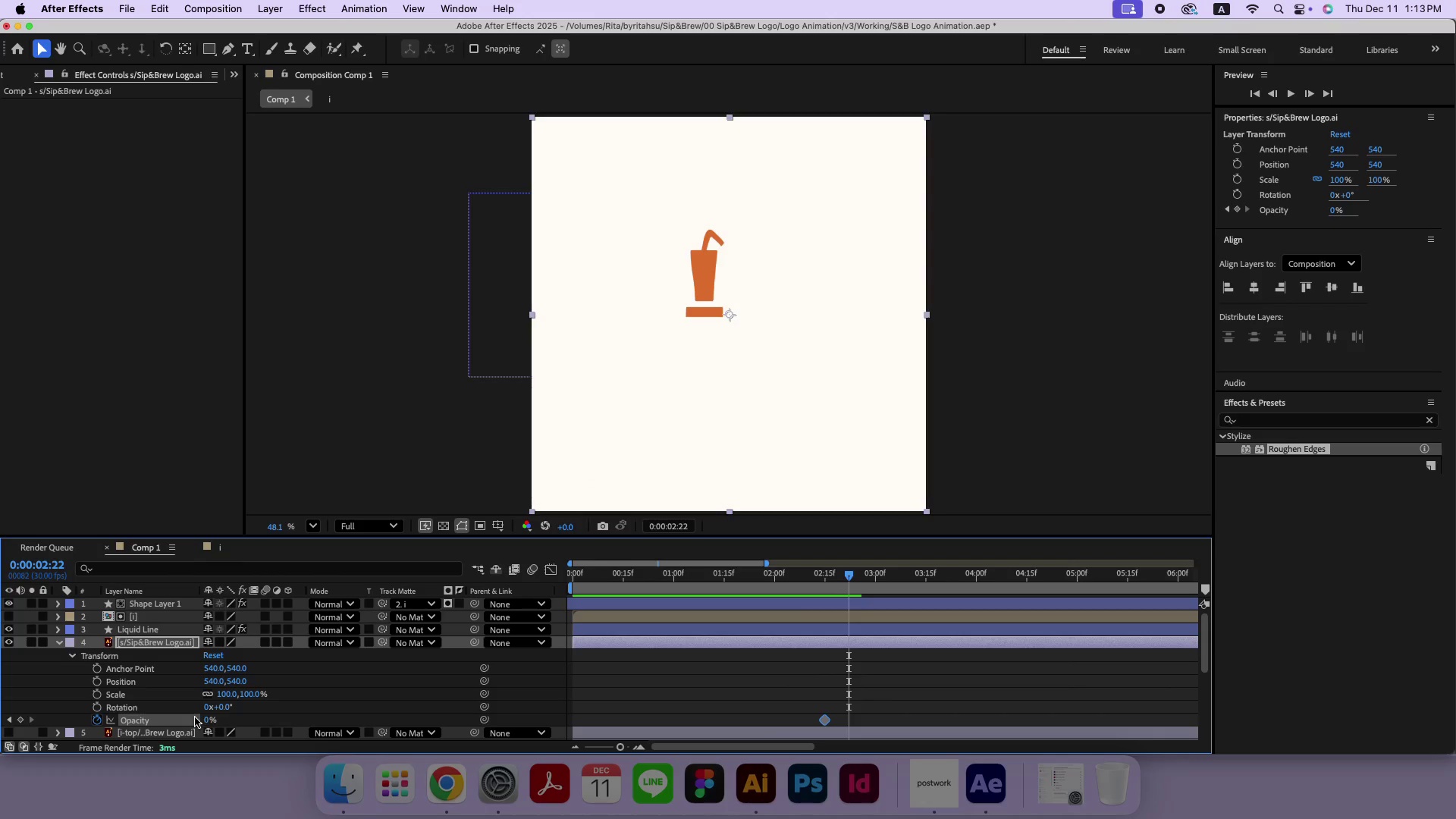 
left_click_drag(start_coordinate=[205, 720], to_coordinate=[361, 714])
 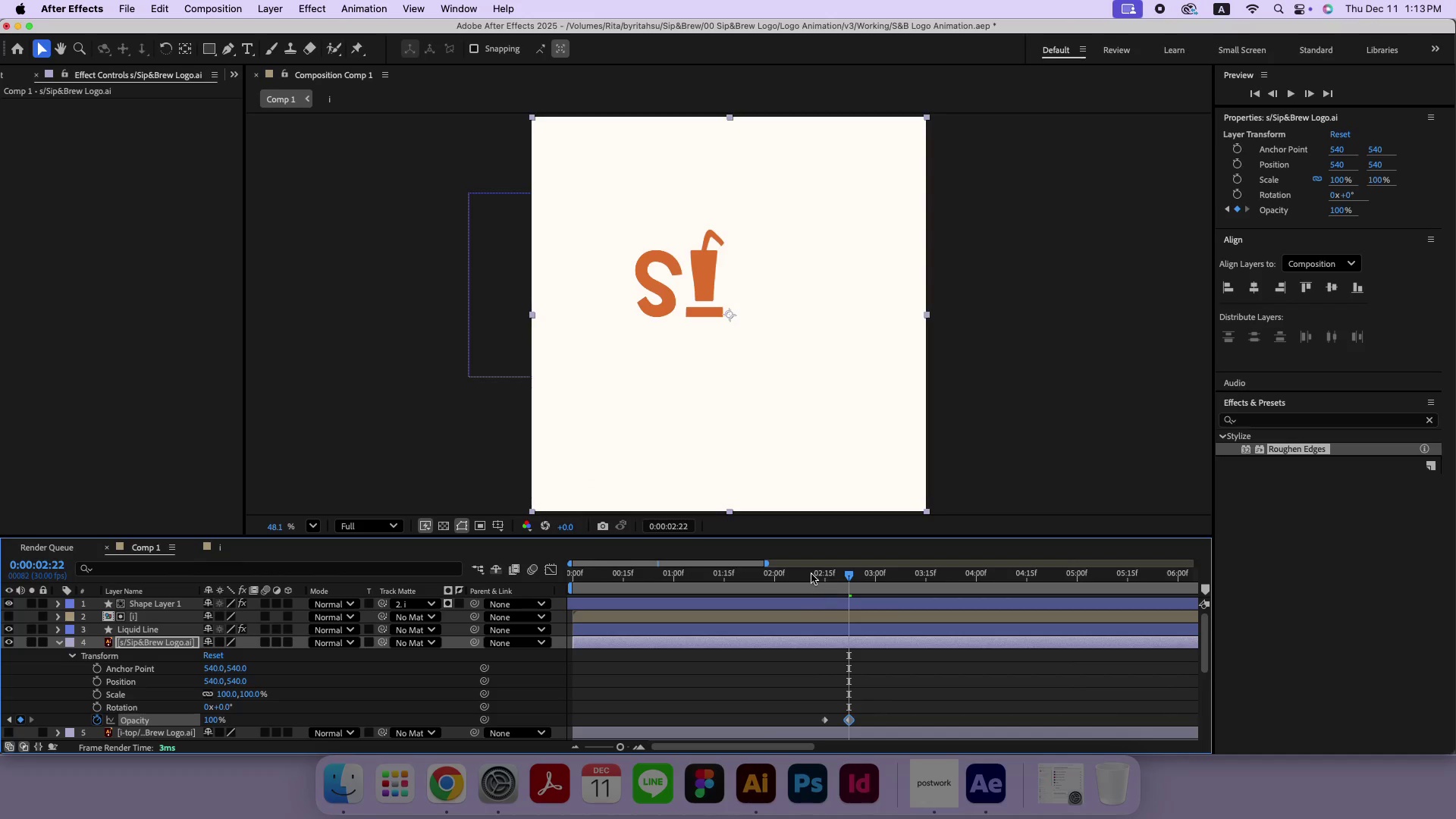 
left_click_drag(start_coordinate=[807, 572], to_coordinate=[882, 585])
 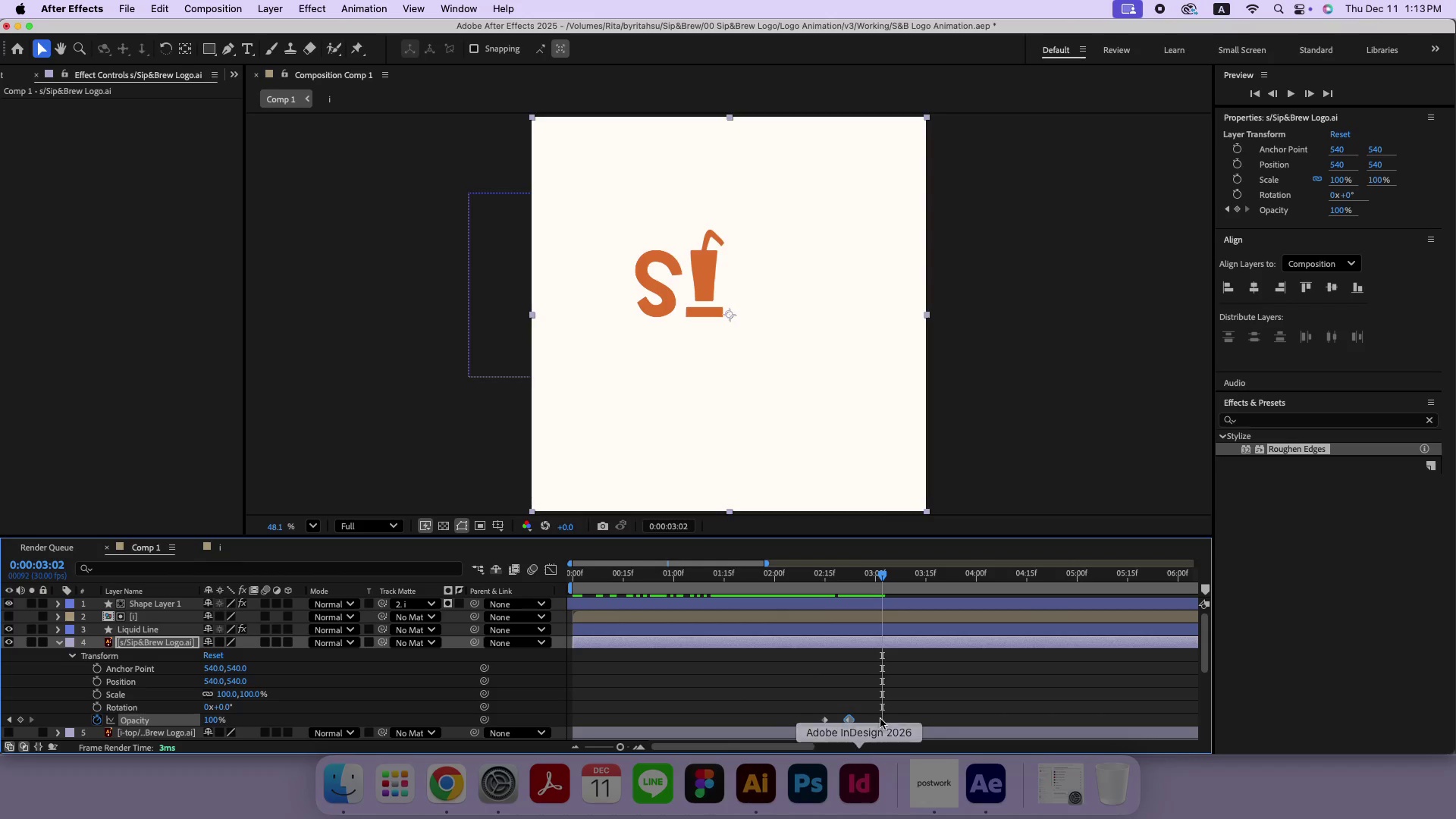 
left_click_drag(start_coordinate=[873, 711], to_coordinate=[821, 723])
 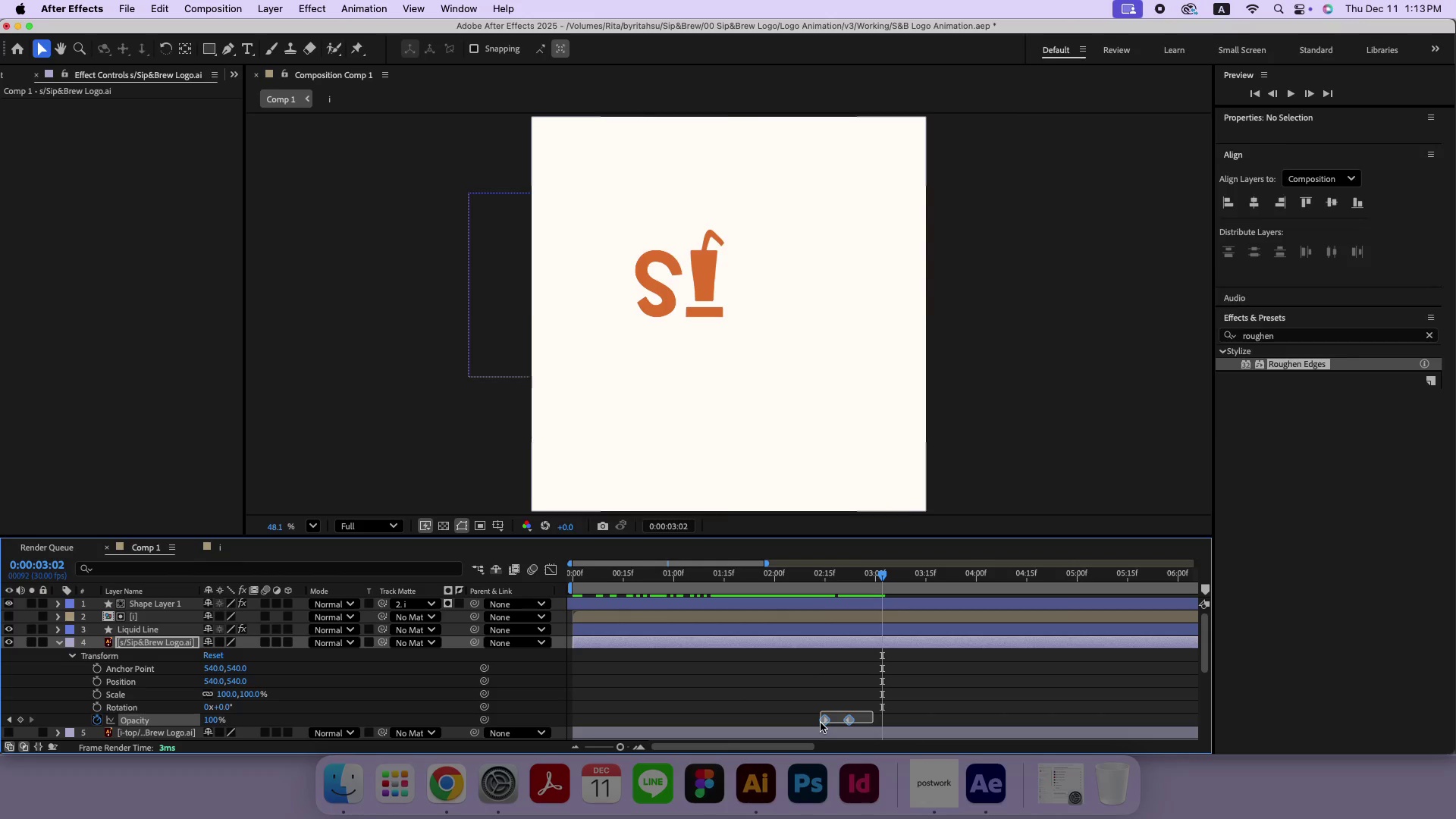 
key(Meta+CommandLeft)
 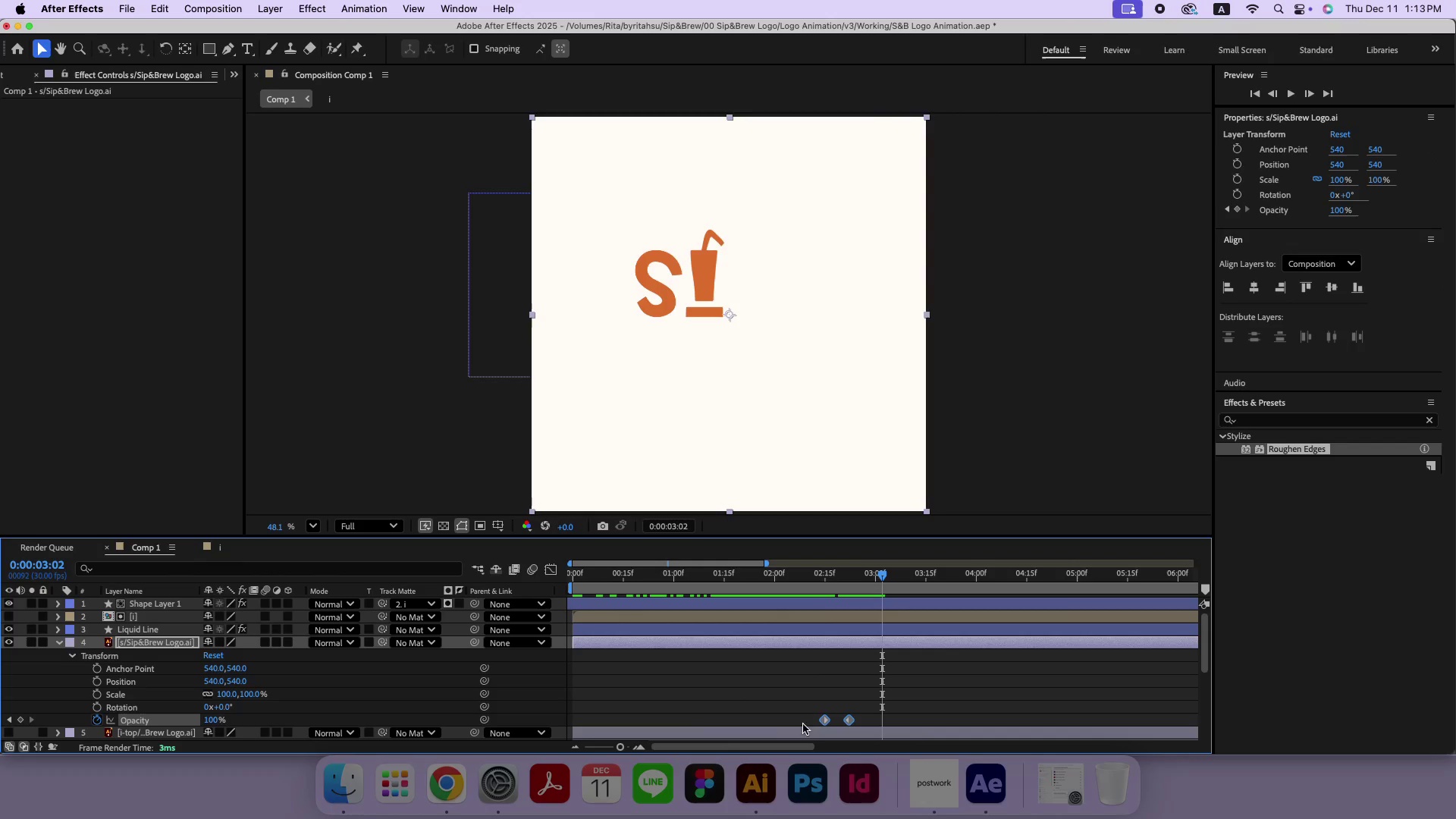 
key(Meta+C)
 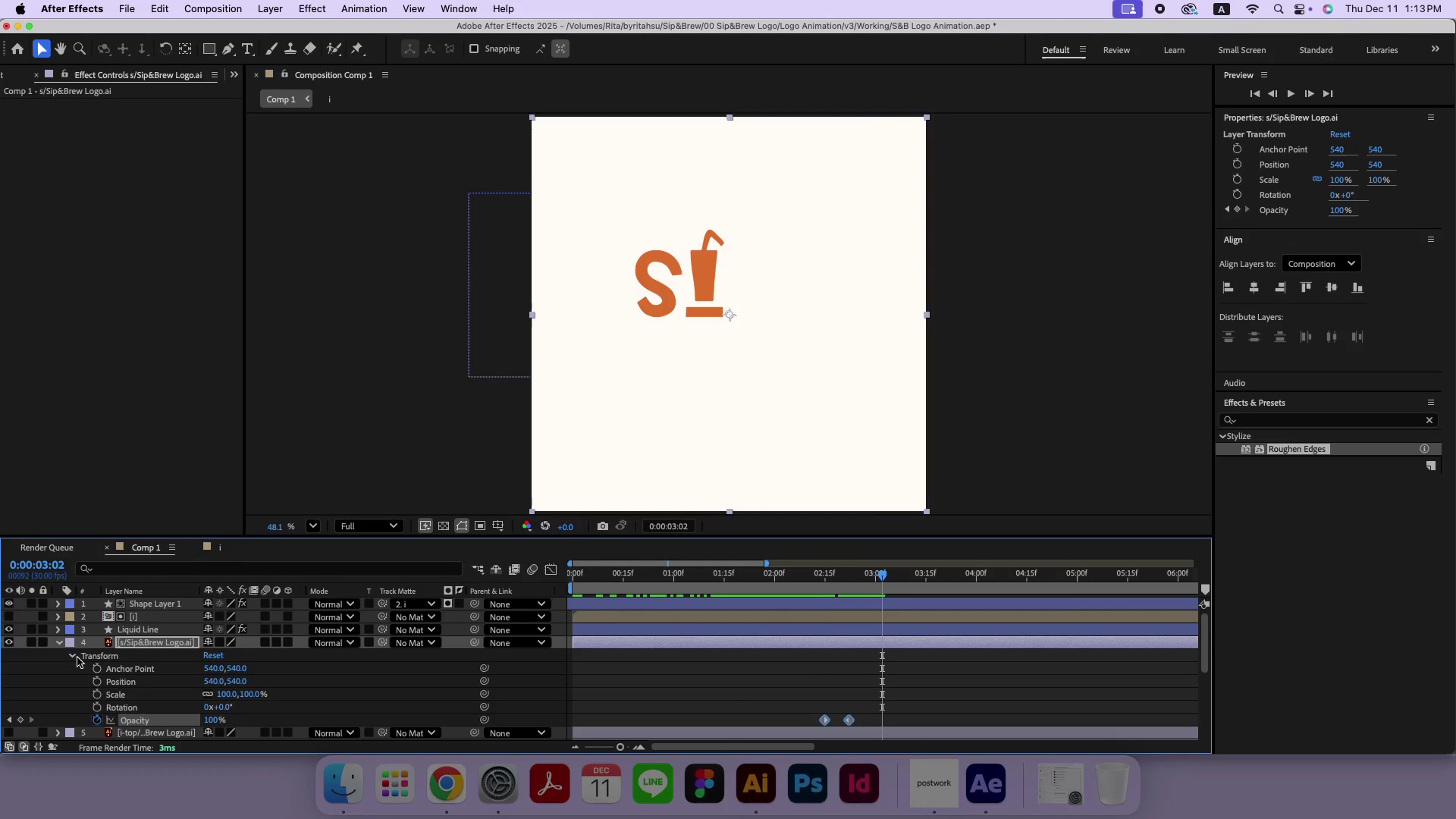 
left_click([77, 658])
 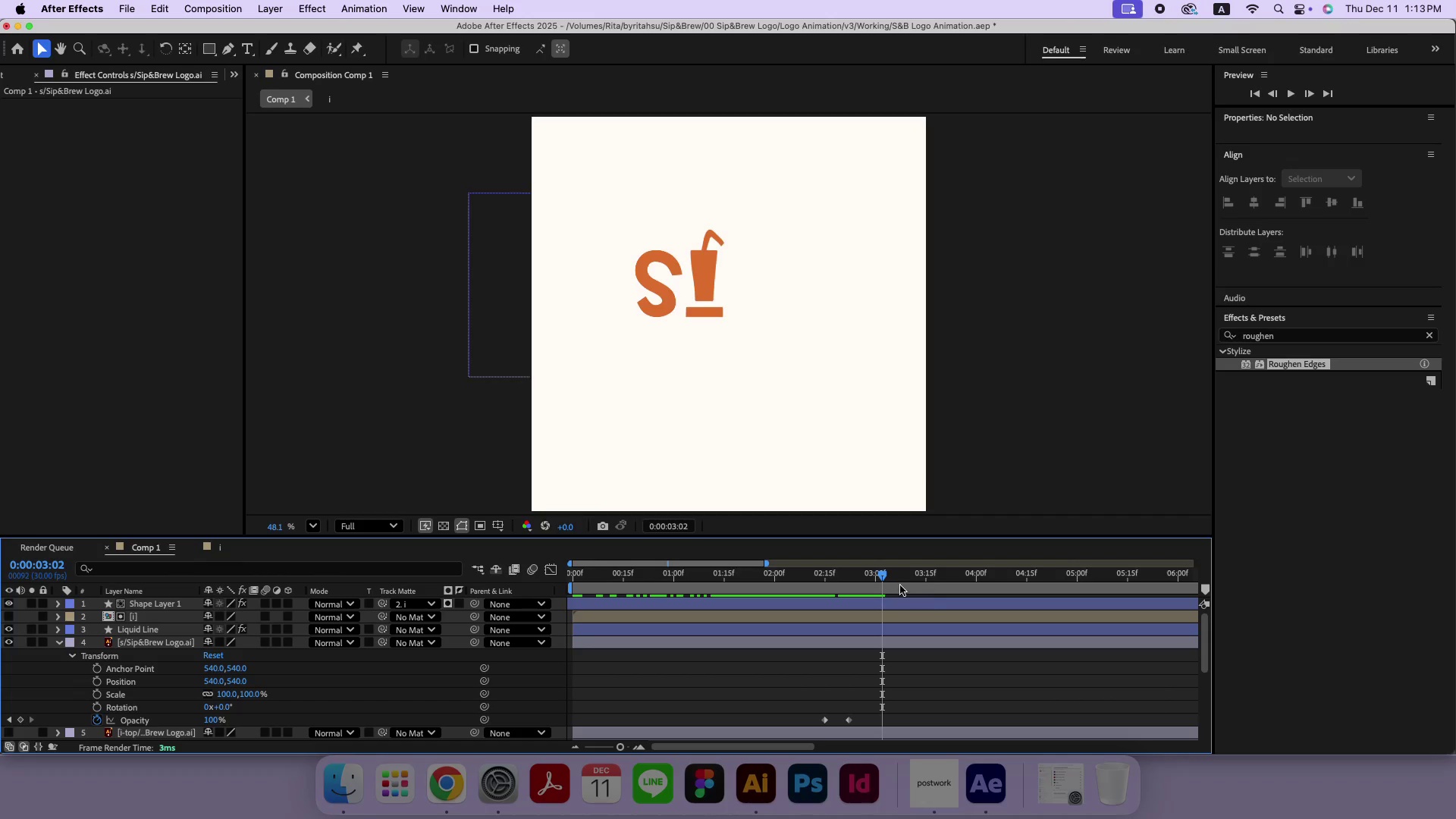 
left_click_drag(start_coordinate=[855, 571], to_coordinate=[848, 580])
 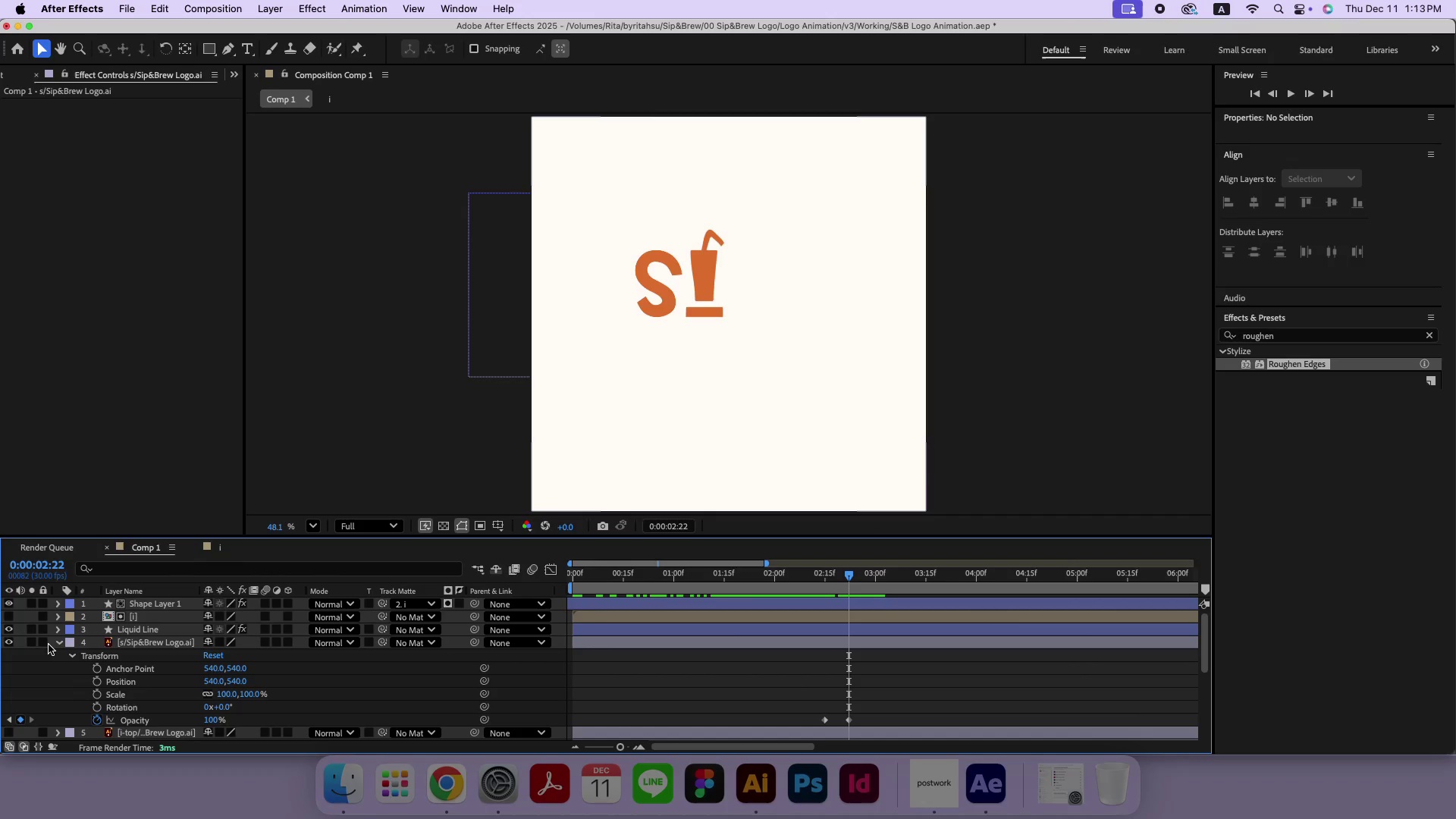 
left_click([64, 644])
 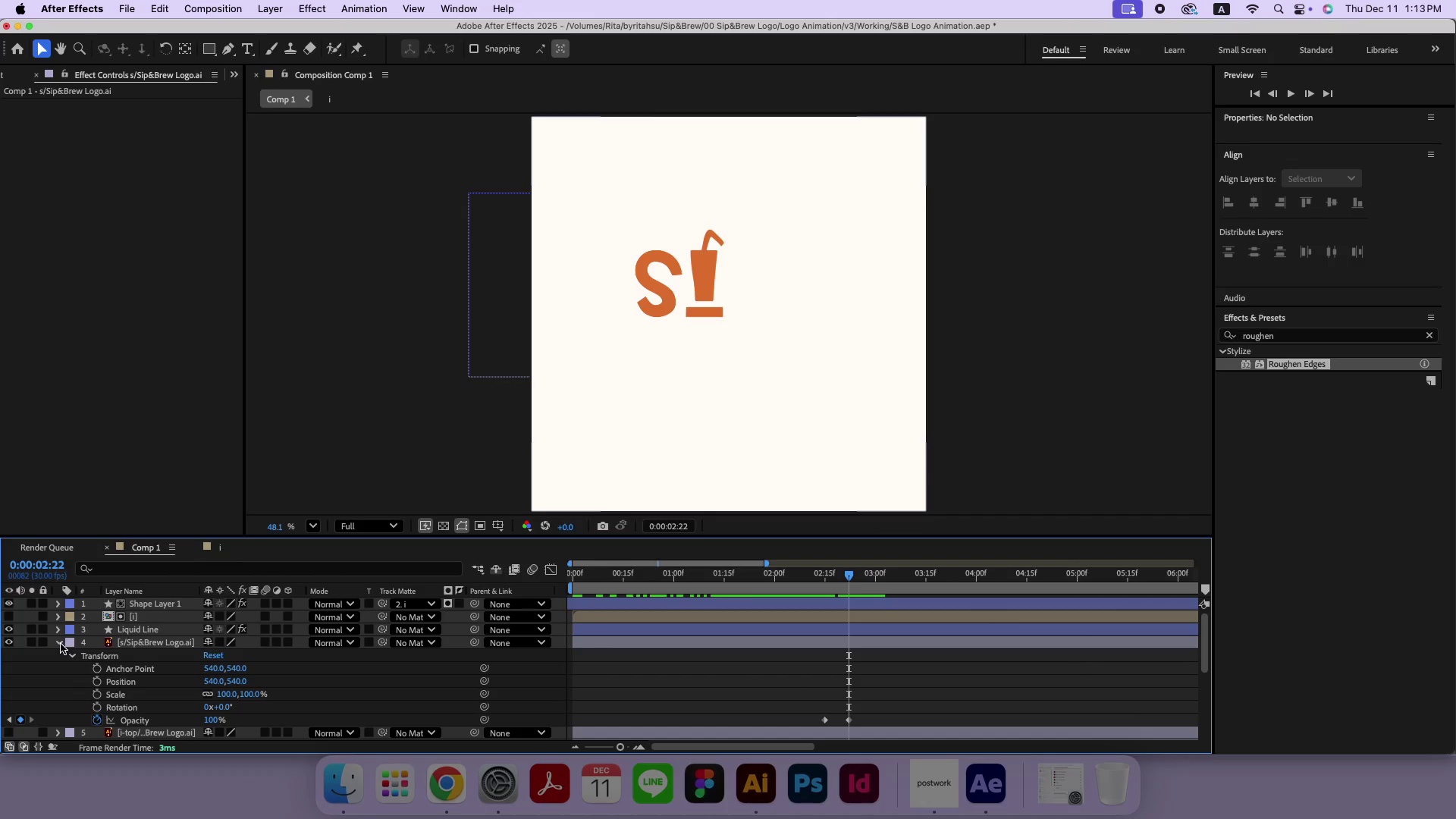 
left_click([61, 644])
 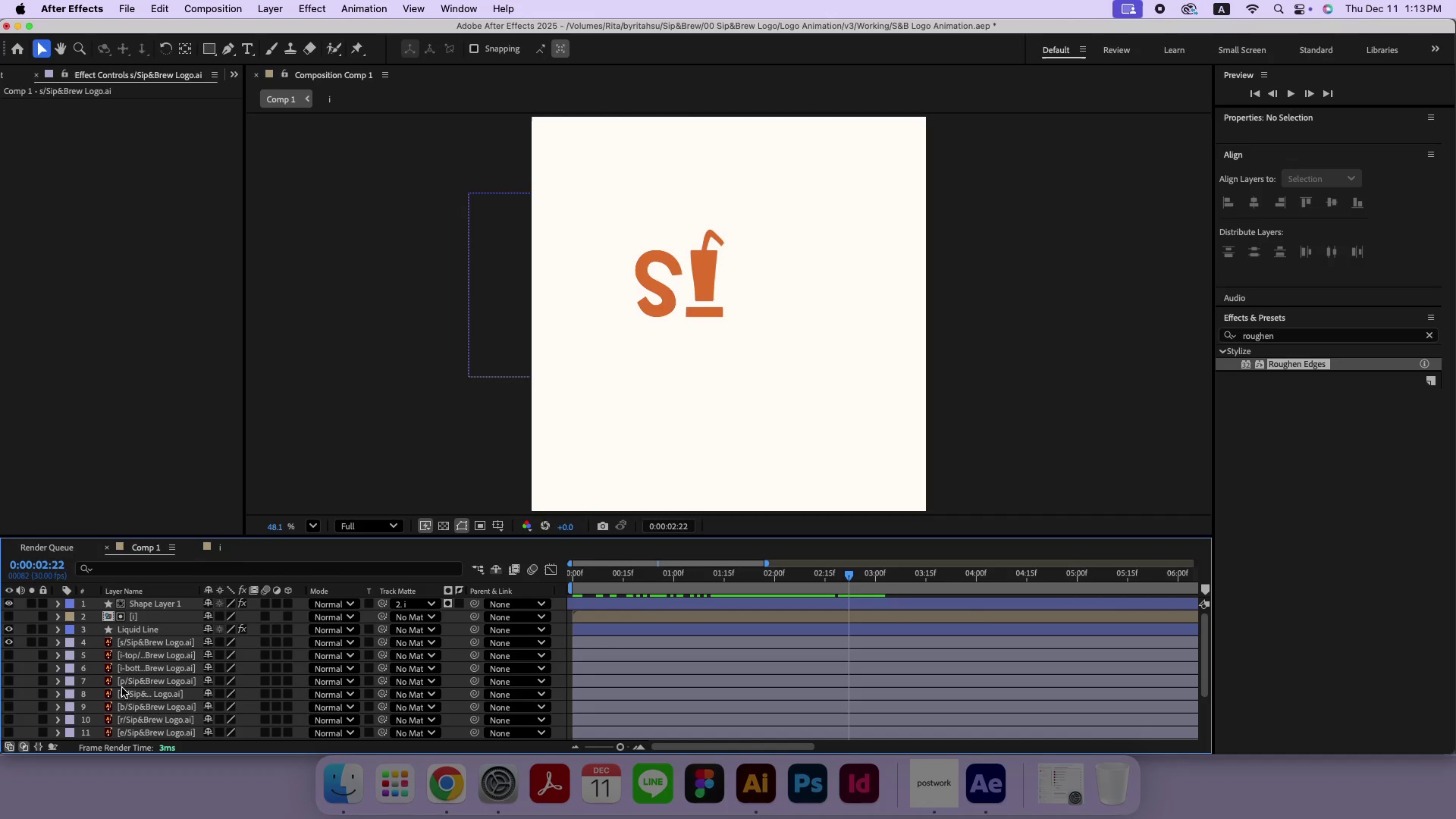 
left_click([124, 685])
 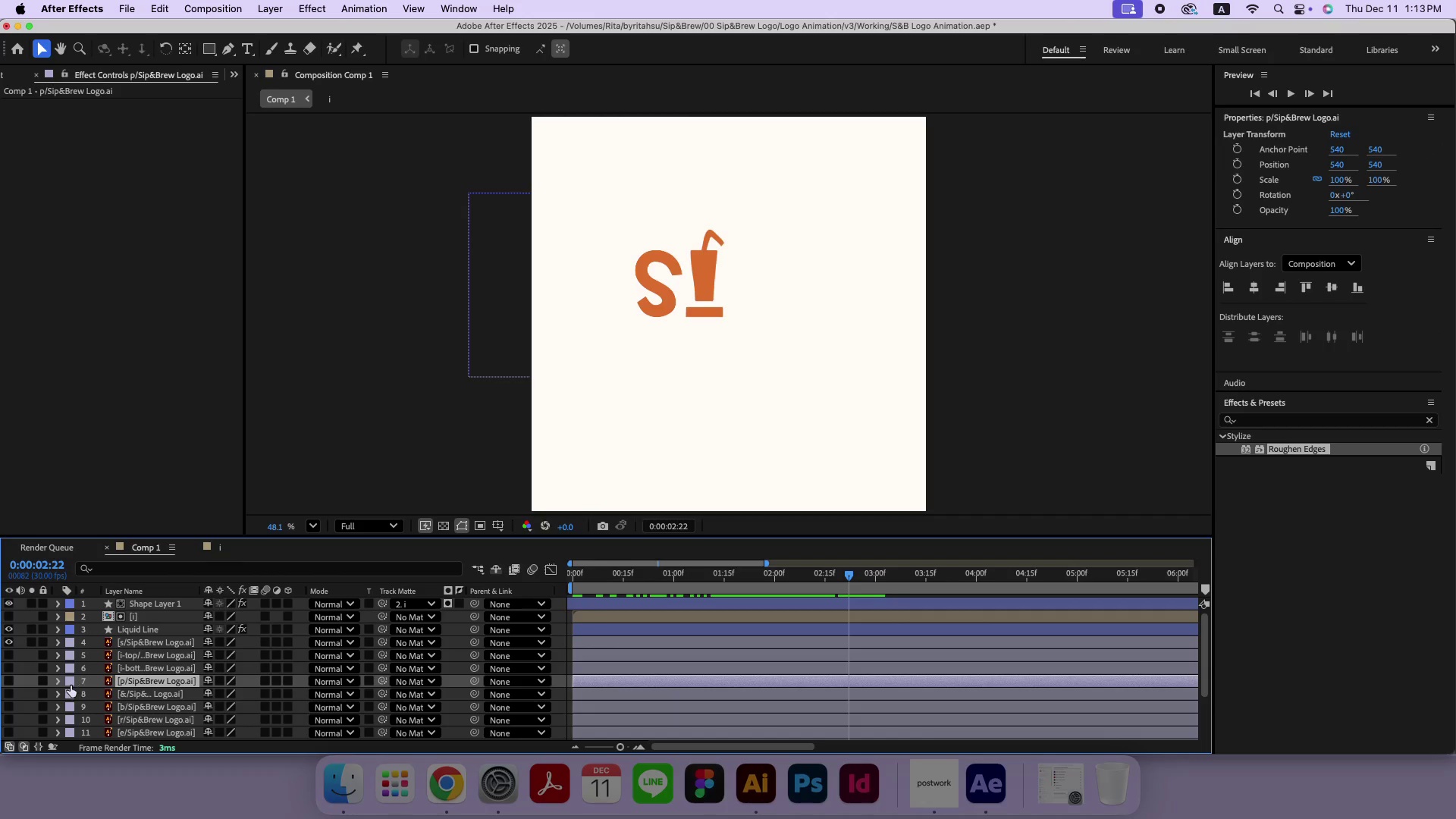 
key(Meta+V)
 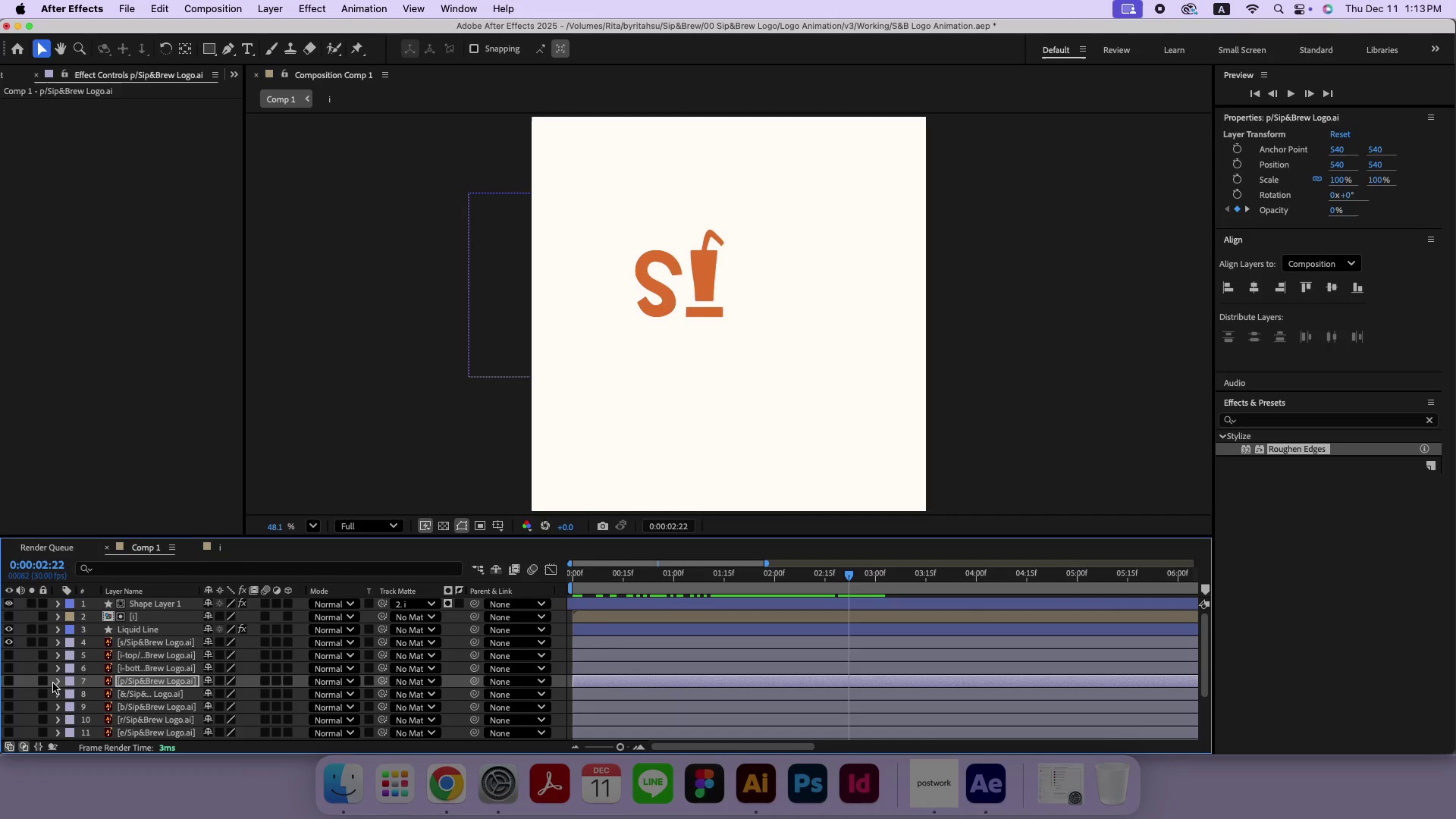 
left_click([56, 683])
 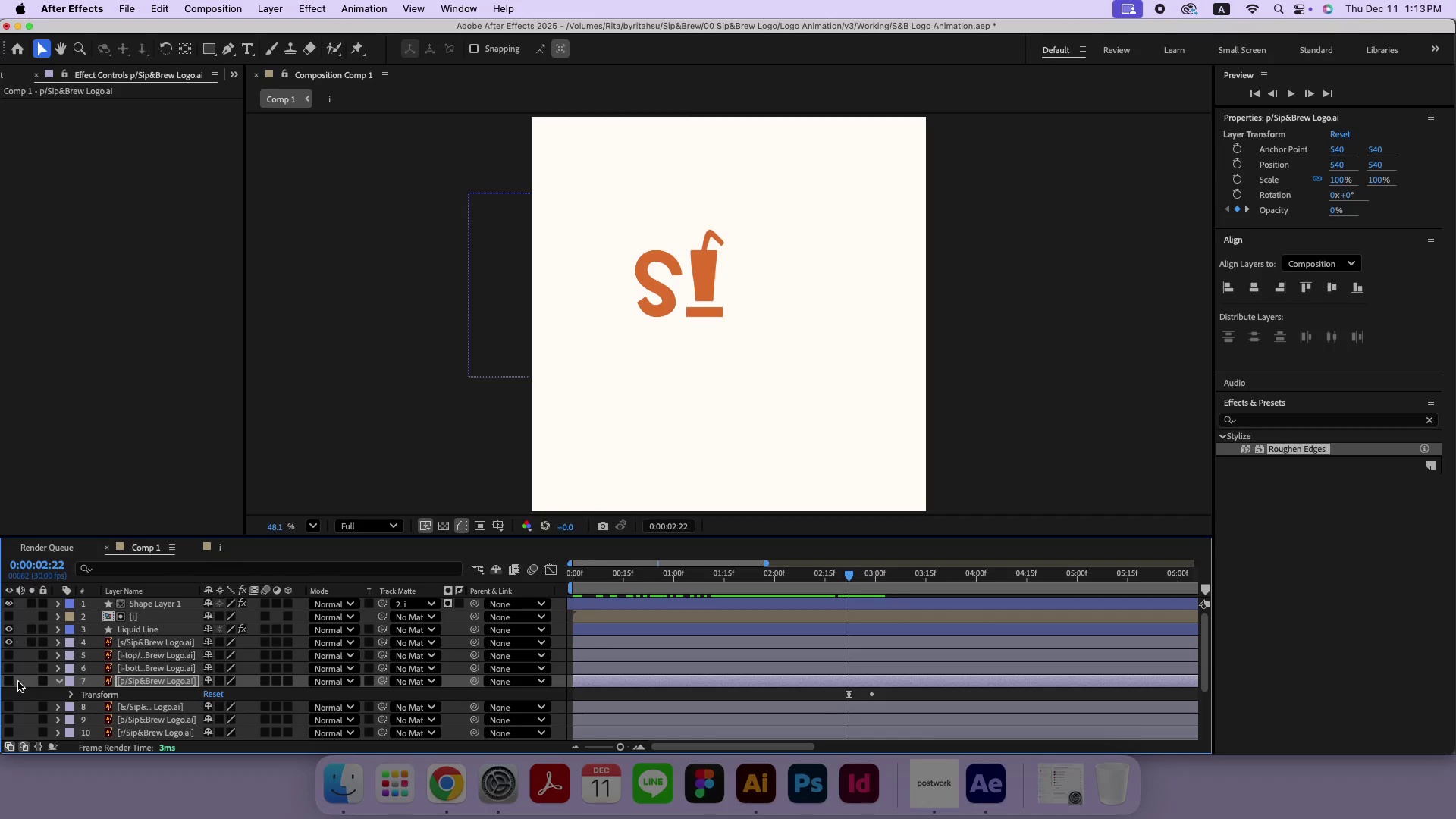 
left_click([11, 681])
 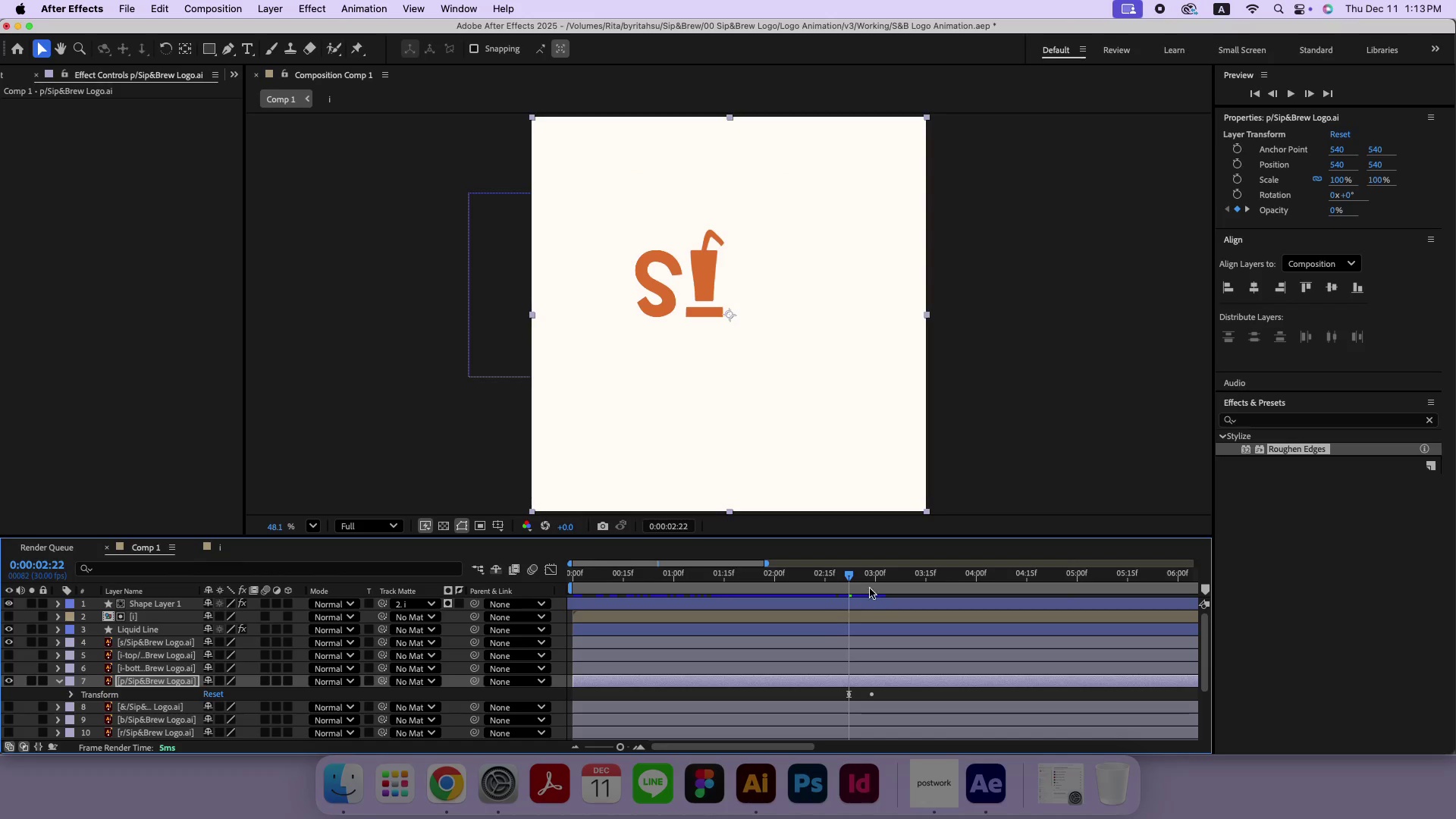 
left_click_drag(start_coordinate=[861, 576], to_coordinate=[874, 592])
 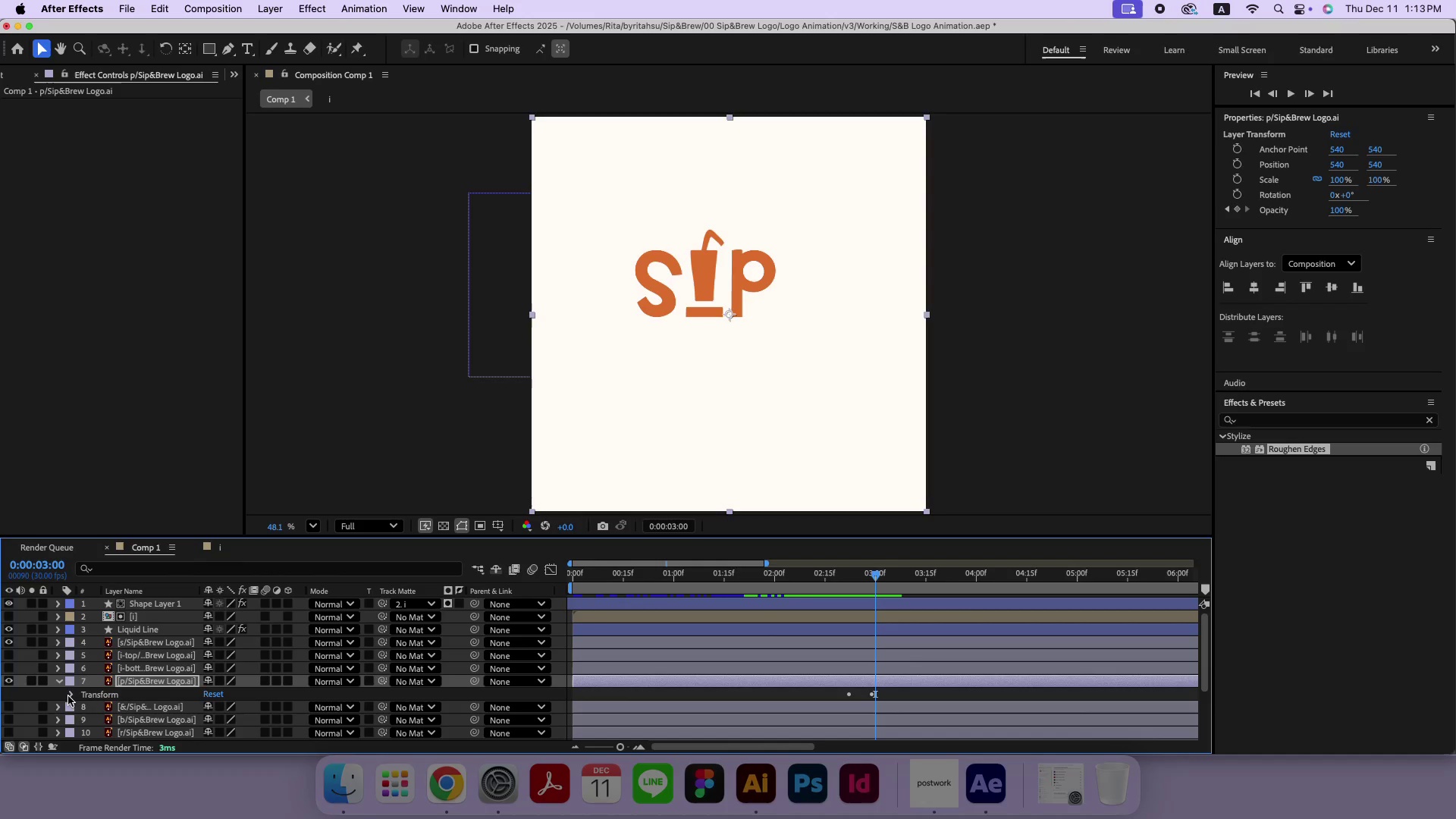 
left_click([71, 696])
 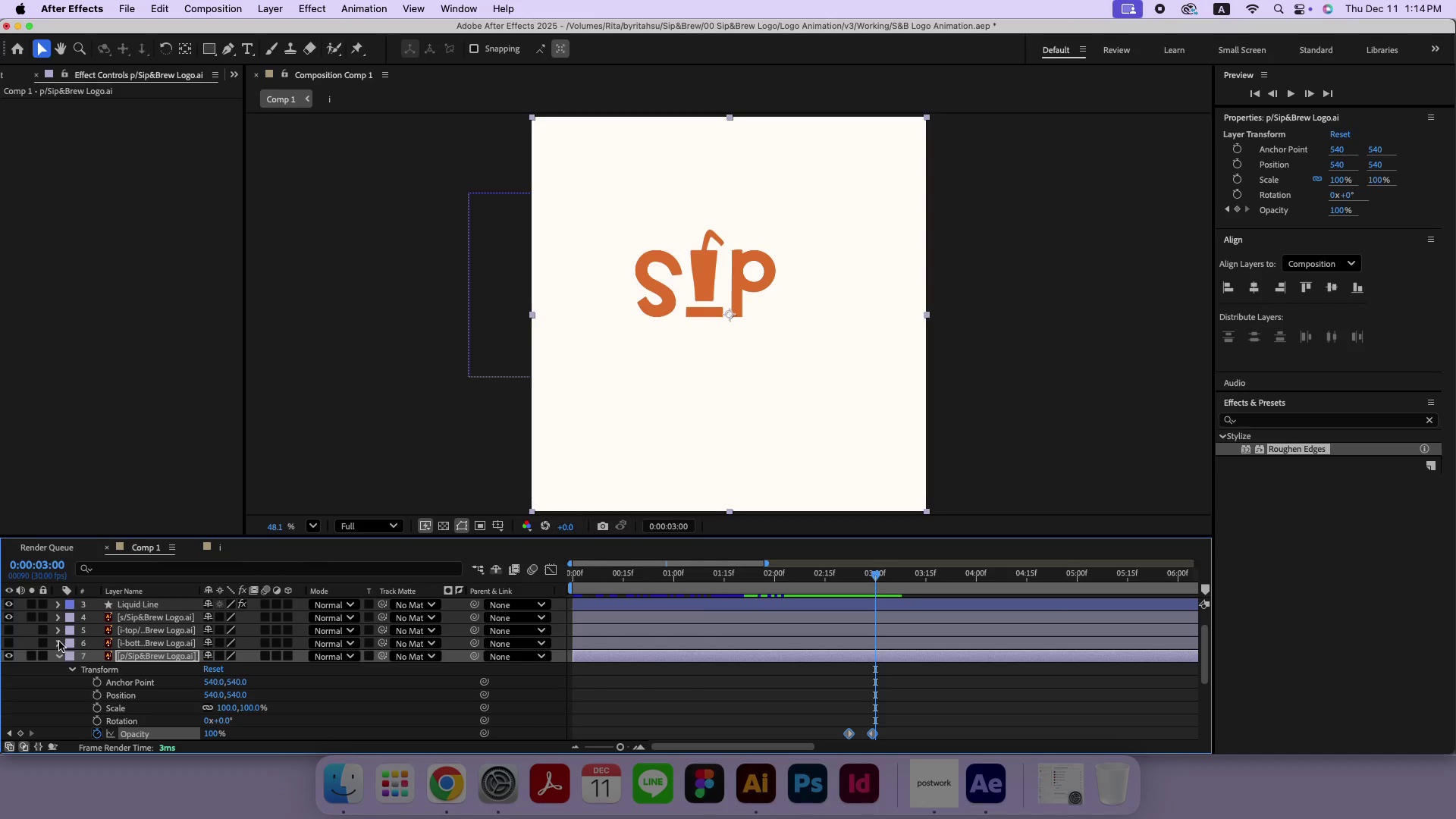 
left_click([59, 621])
 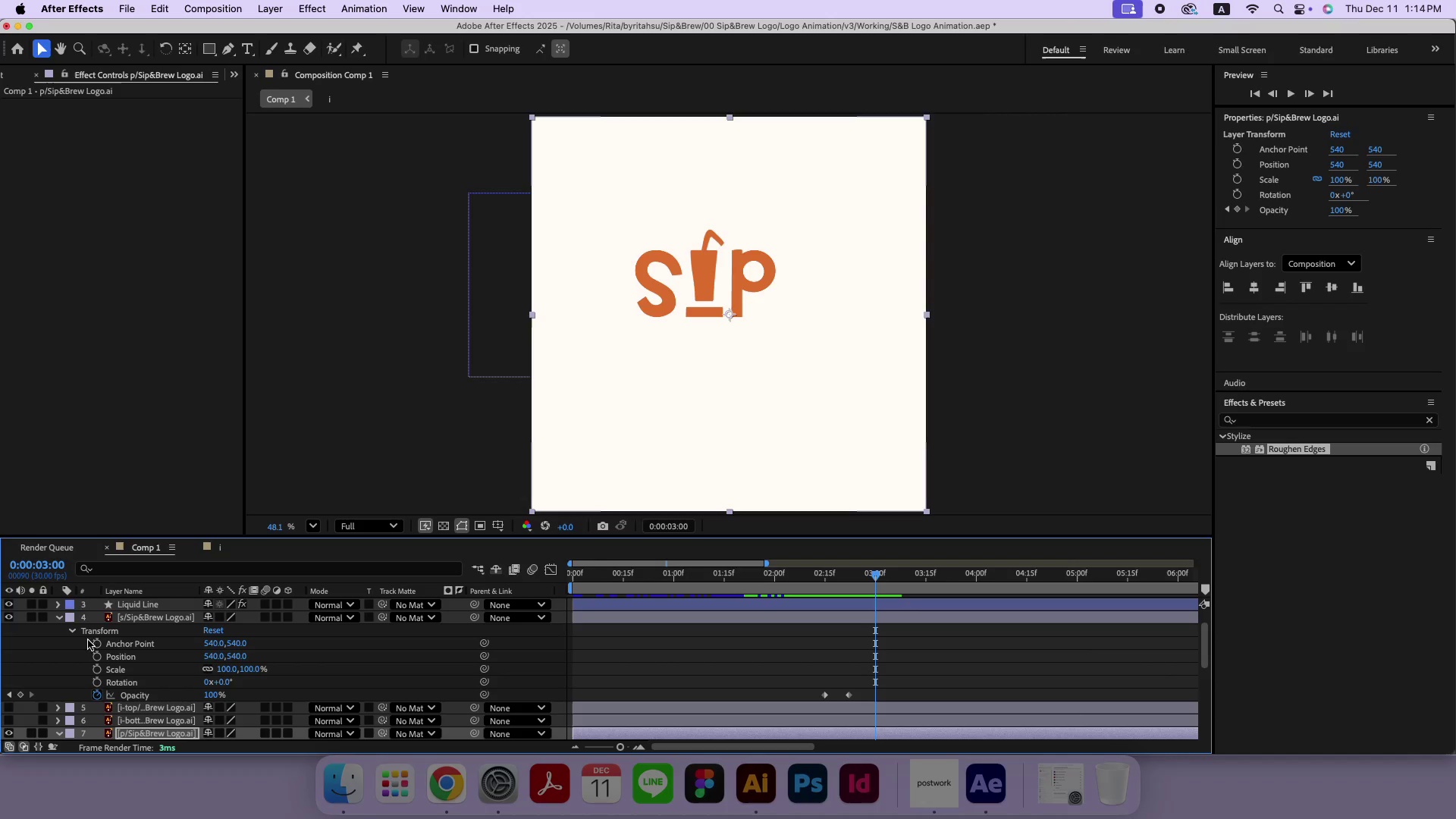 
scroll: coordinate [142, 689], scroll_direction: down, amount: 17.0
 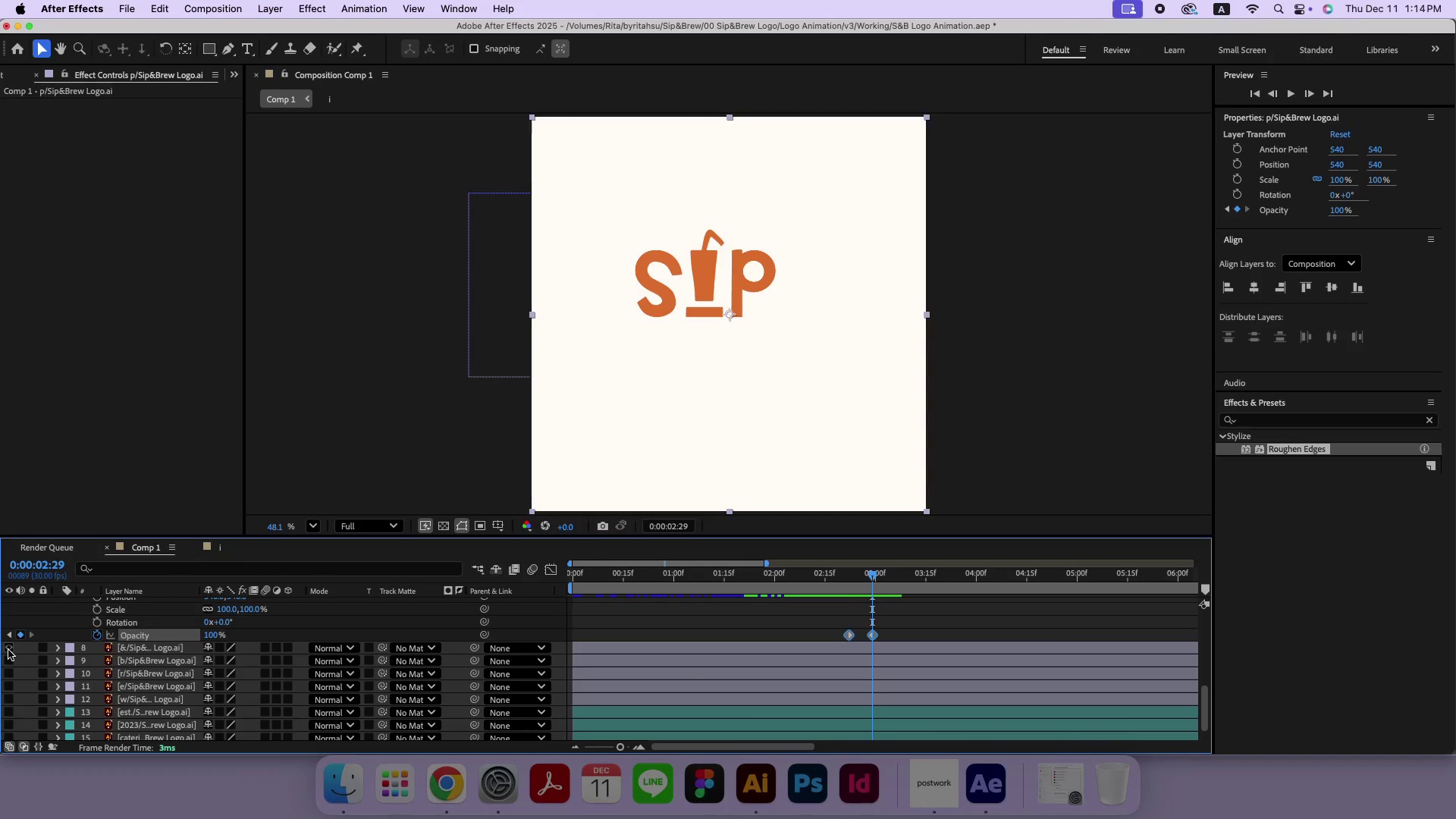 
left_click_drag(start_coordinate=[8, 650], to_coordinate=[9, 696])
 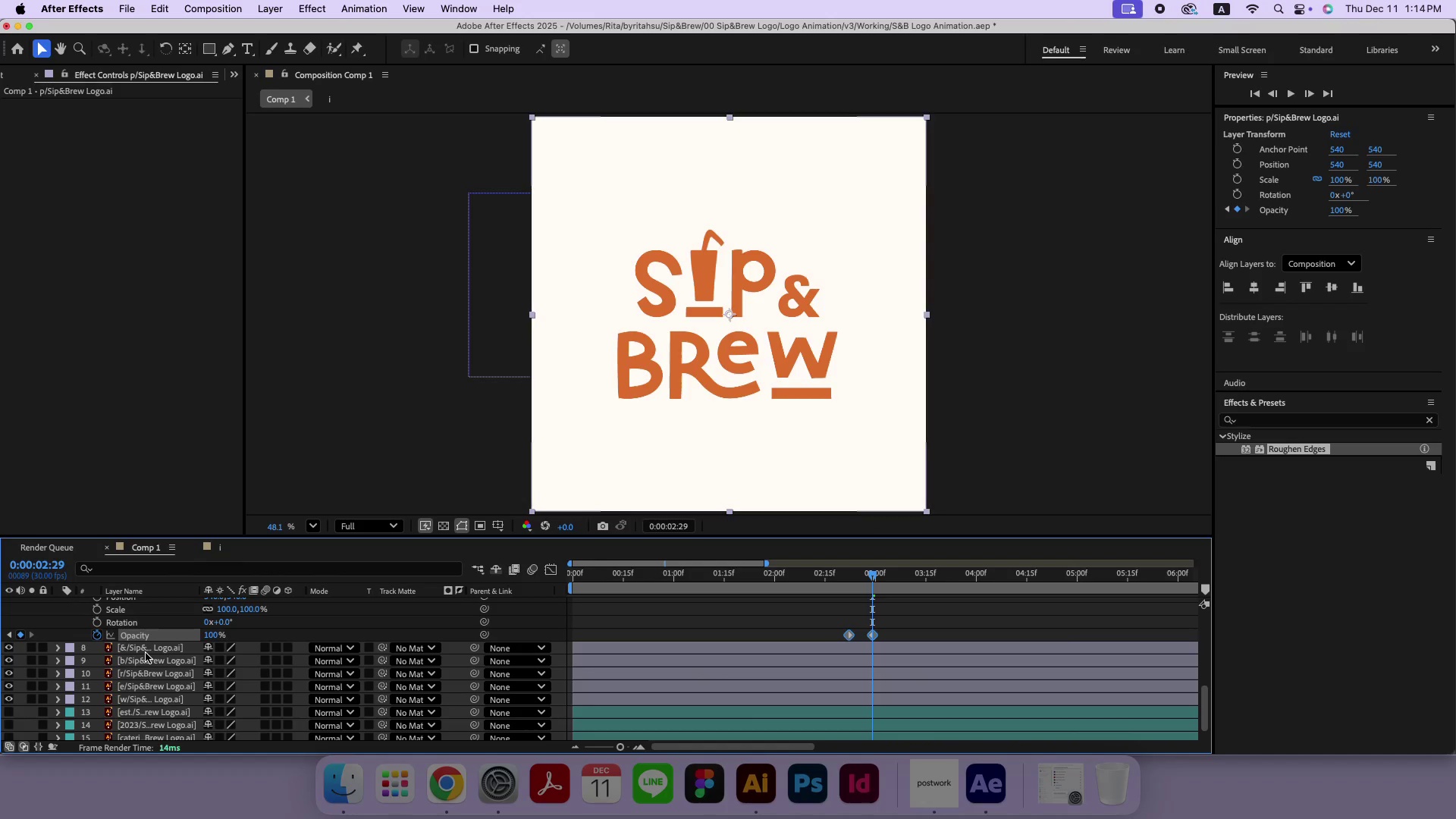 
left_click([146, 653])
 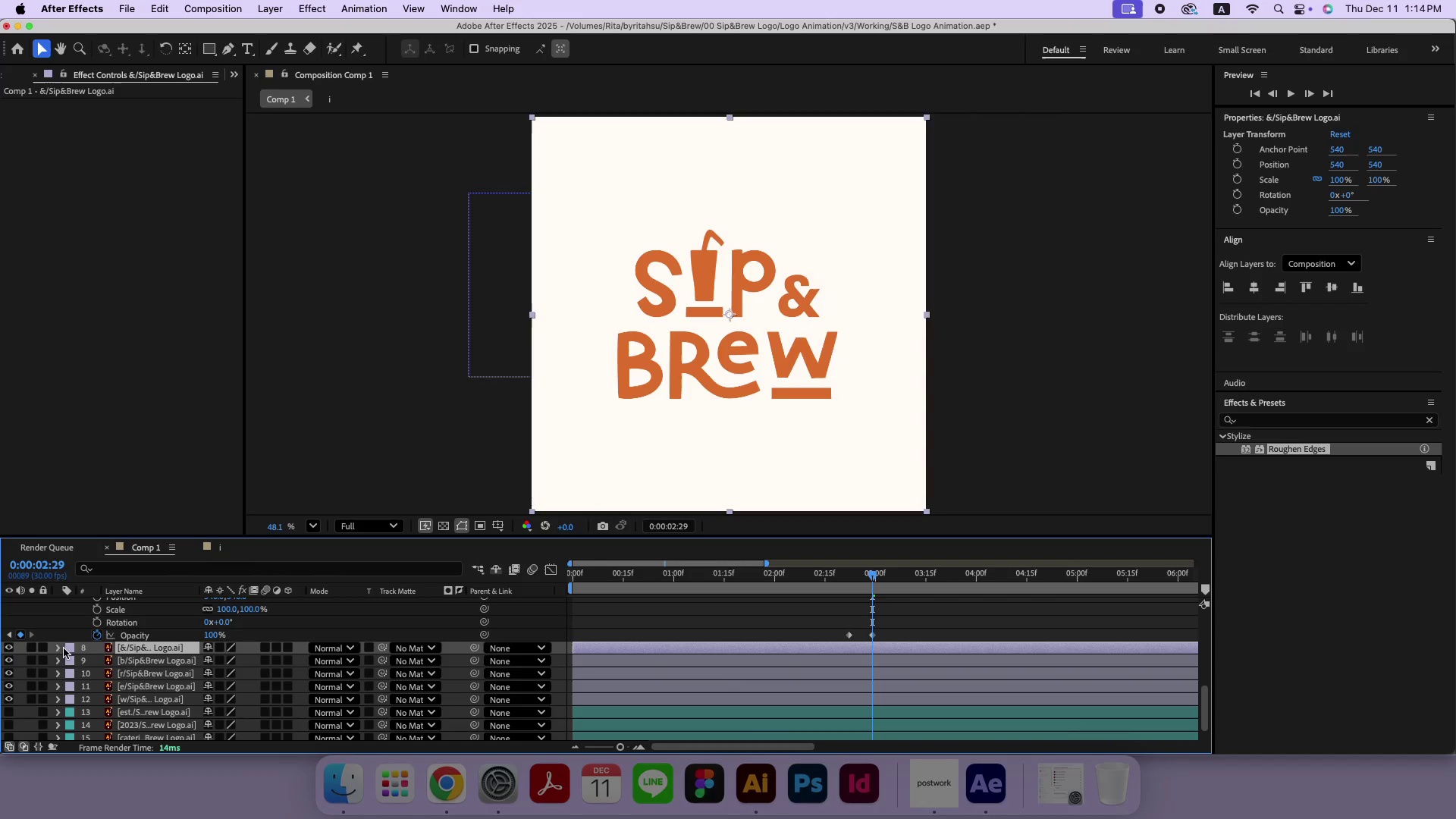 
left_click([58, 648])
 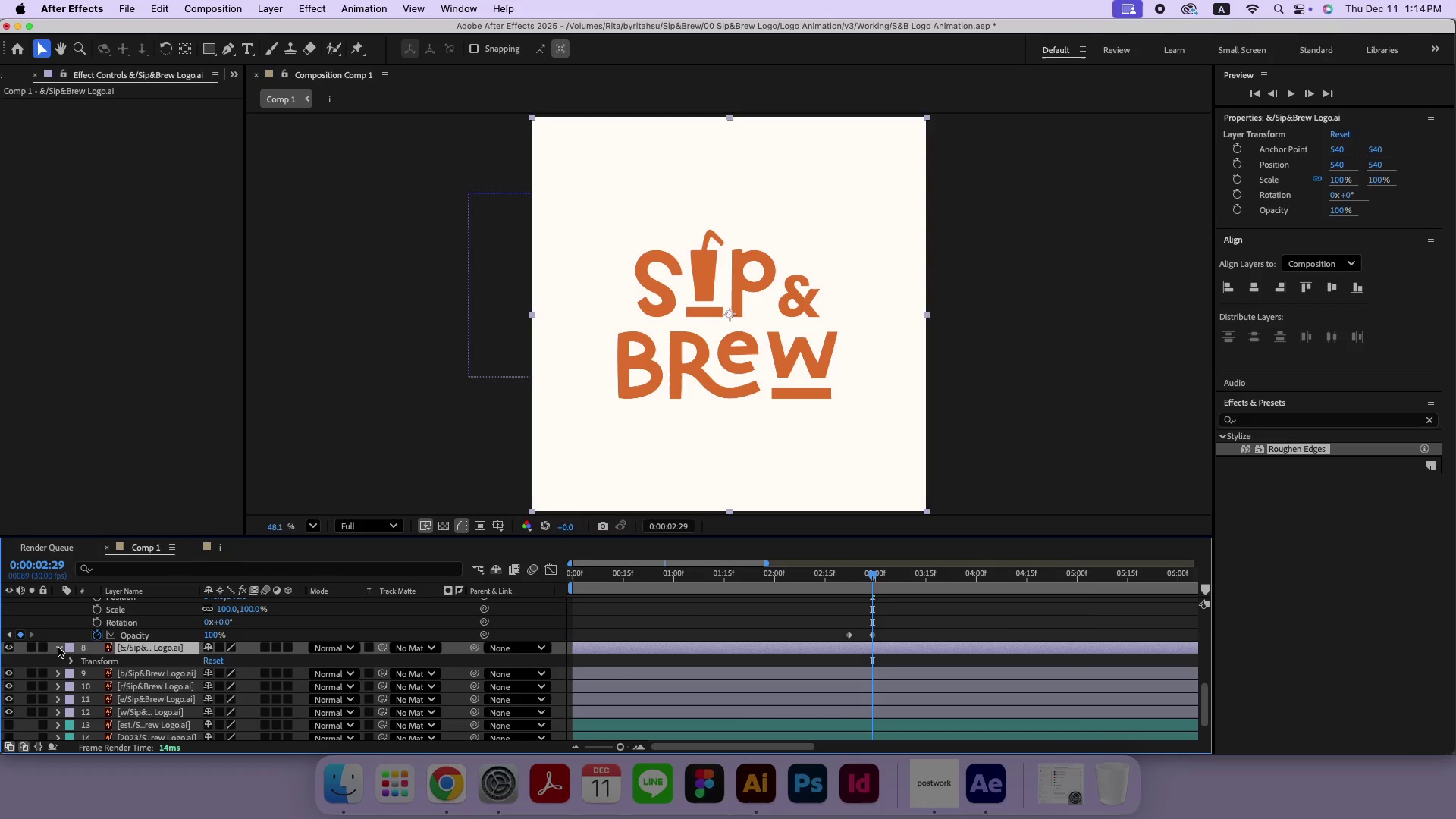 
left_click([58, 648])
 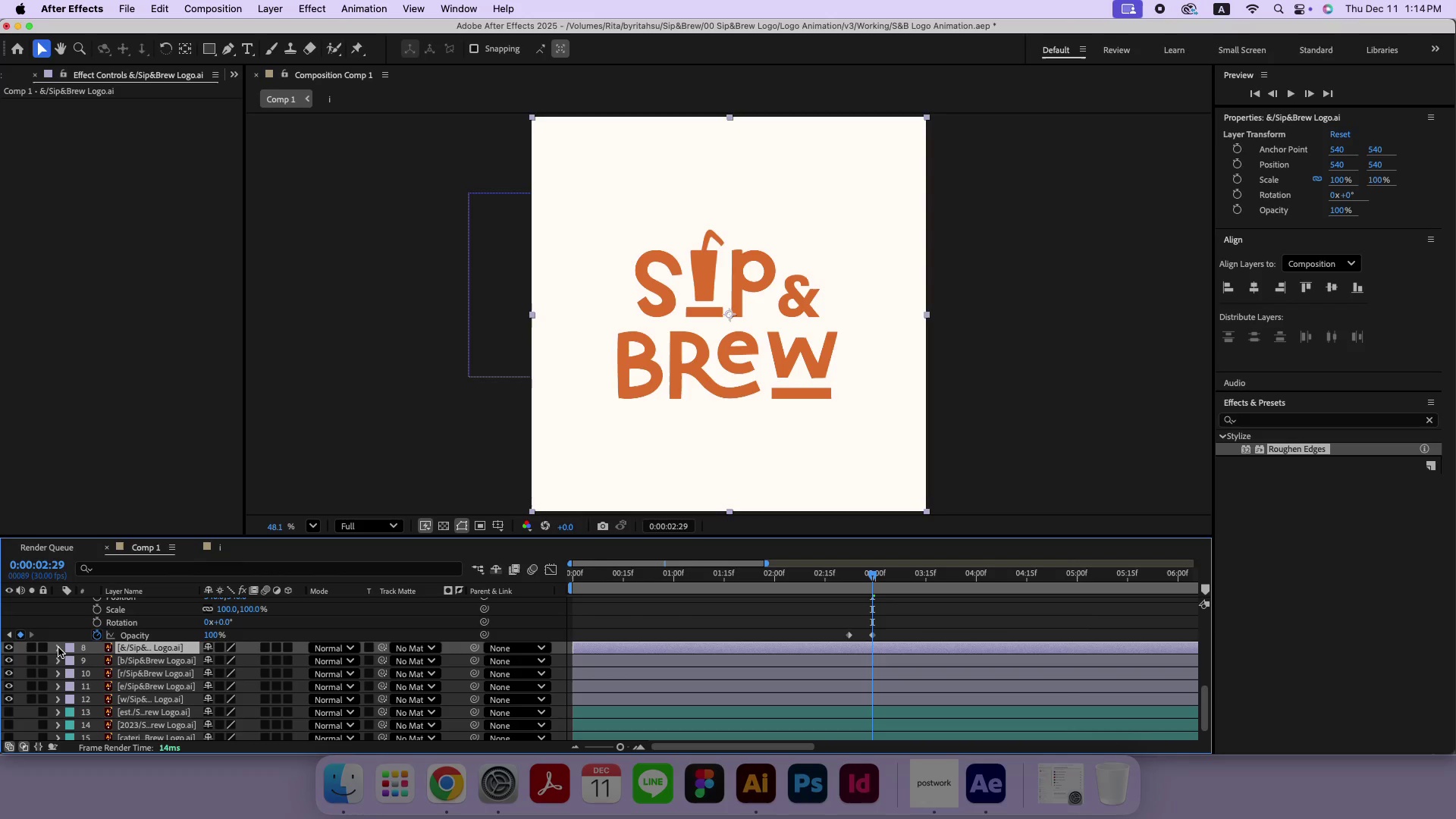 
hold_key(key=CommandLeft, duration=0.45)
 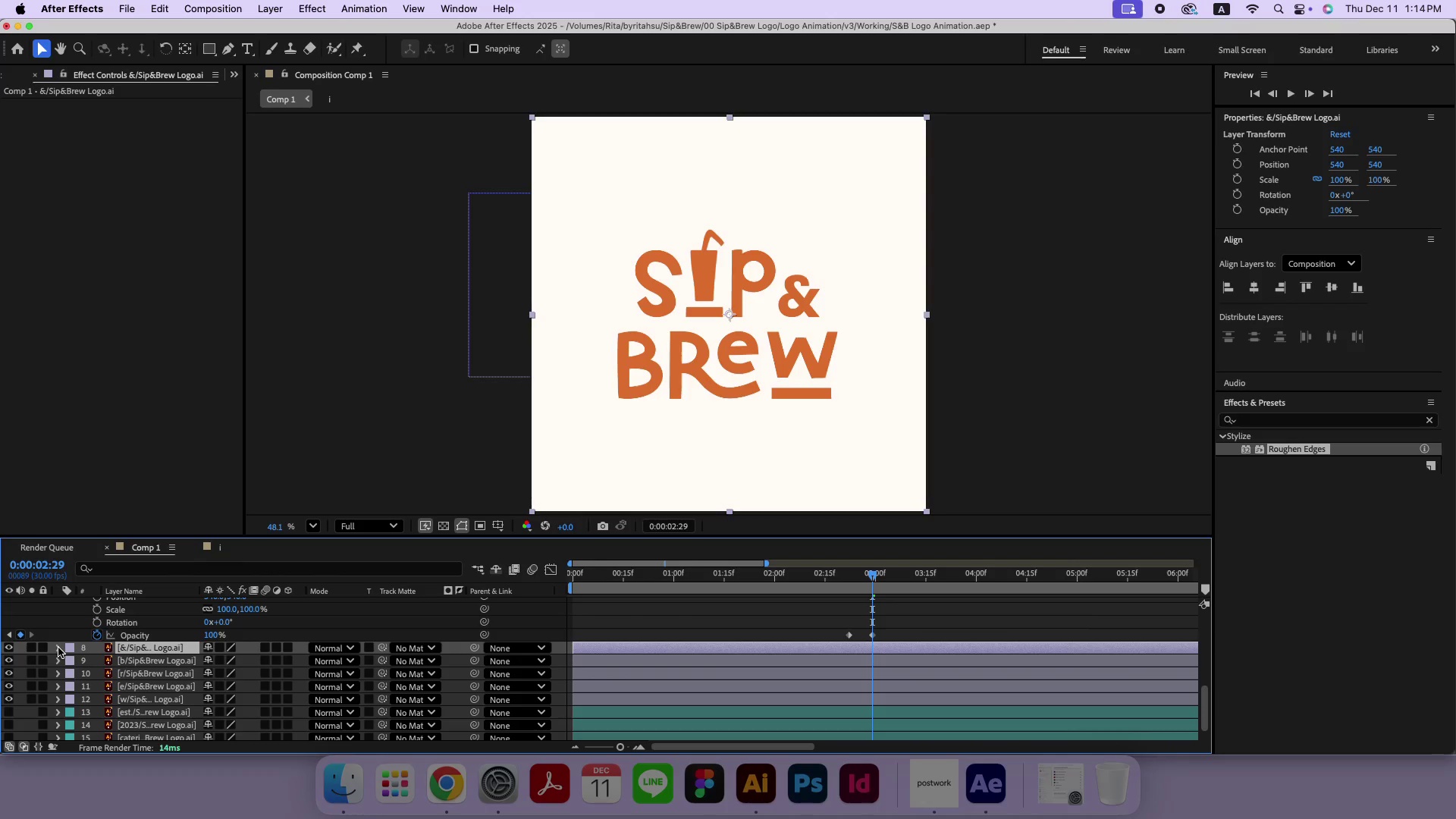 
left_click([58, 648])
 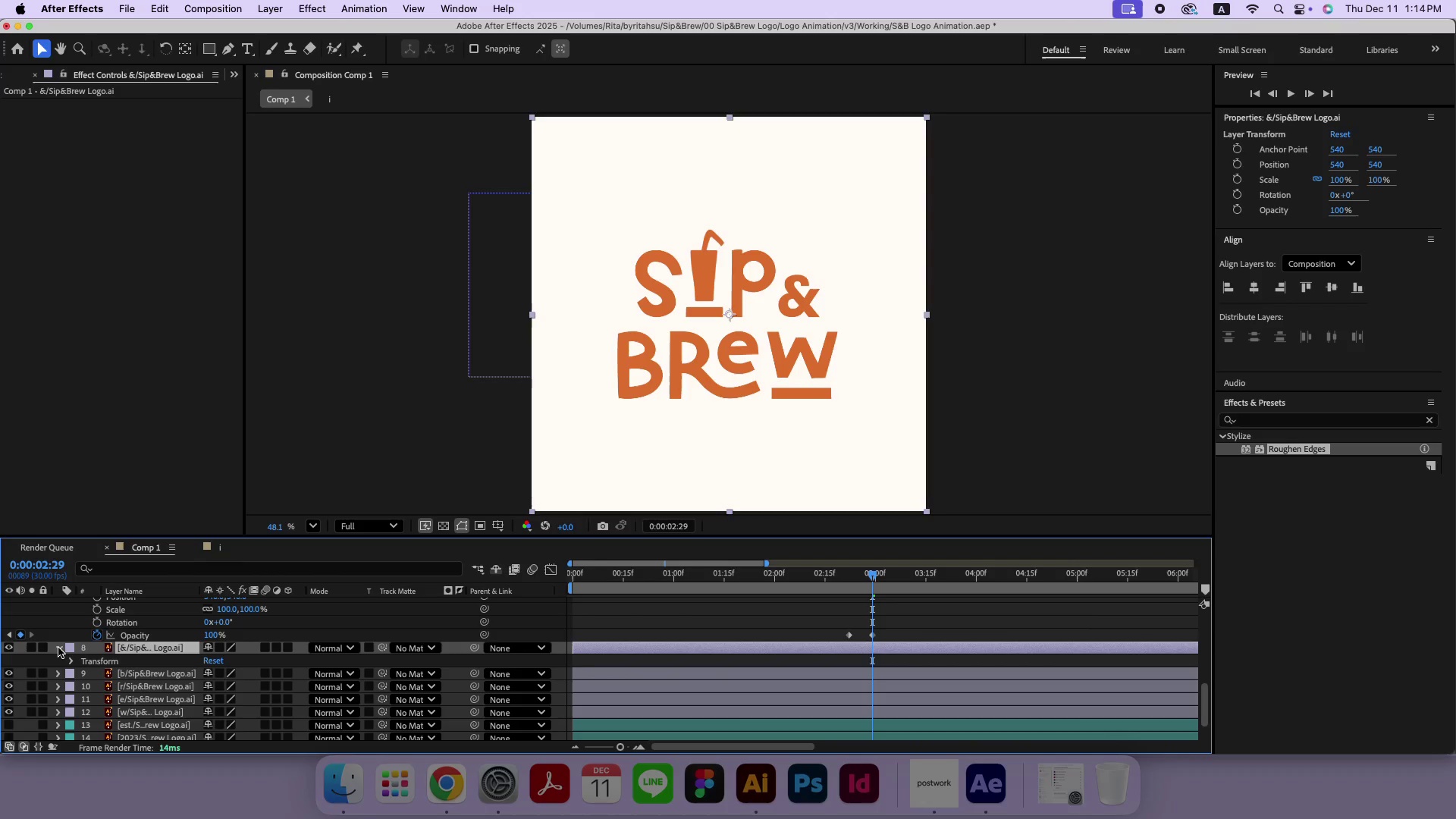 
key(Meta+V)
 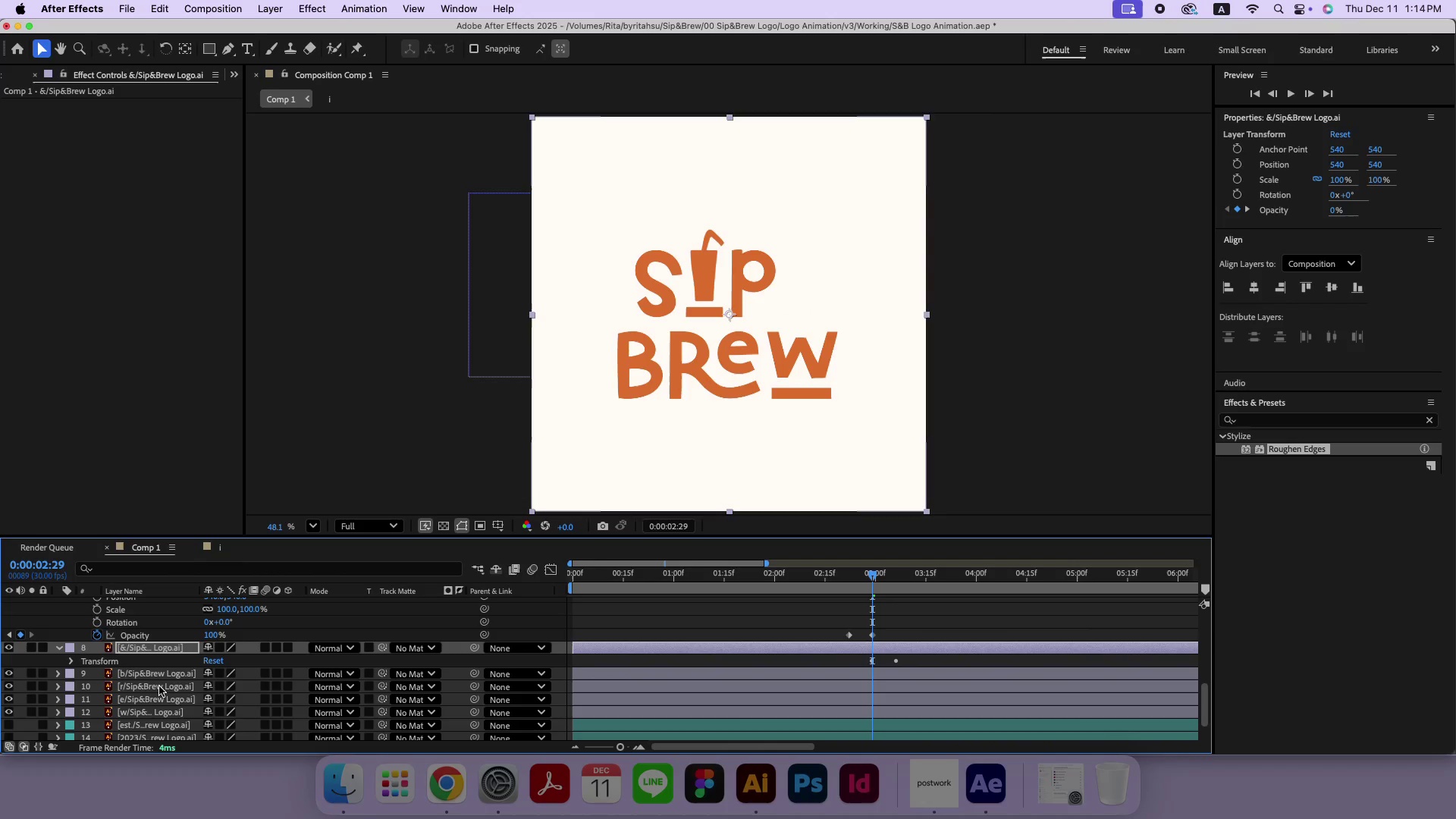 
left_click([68, 661])
 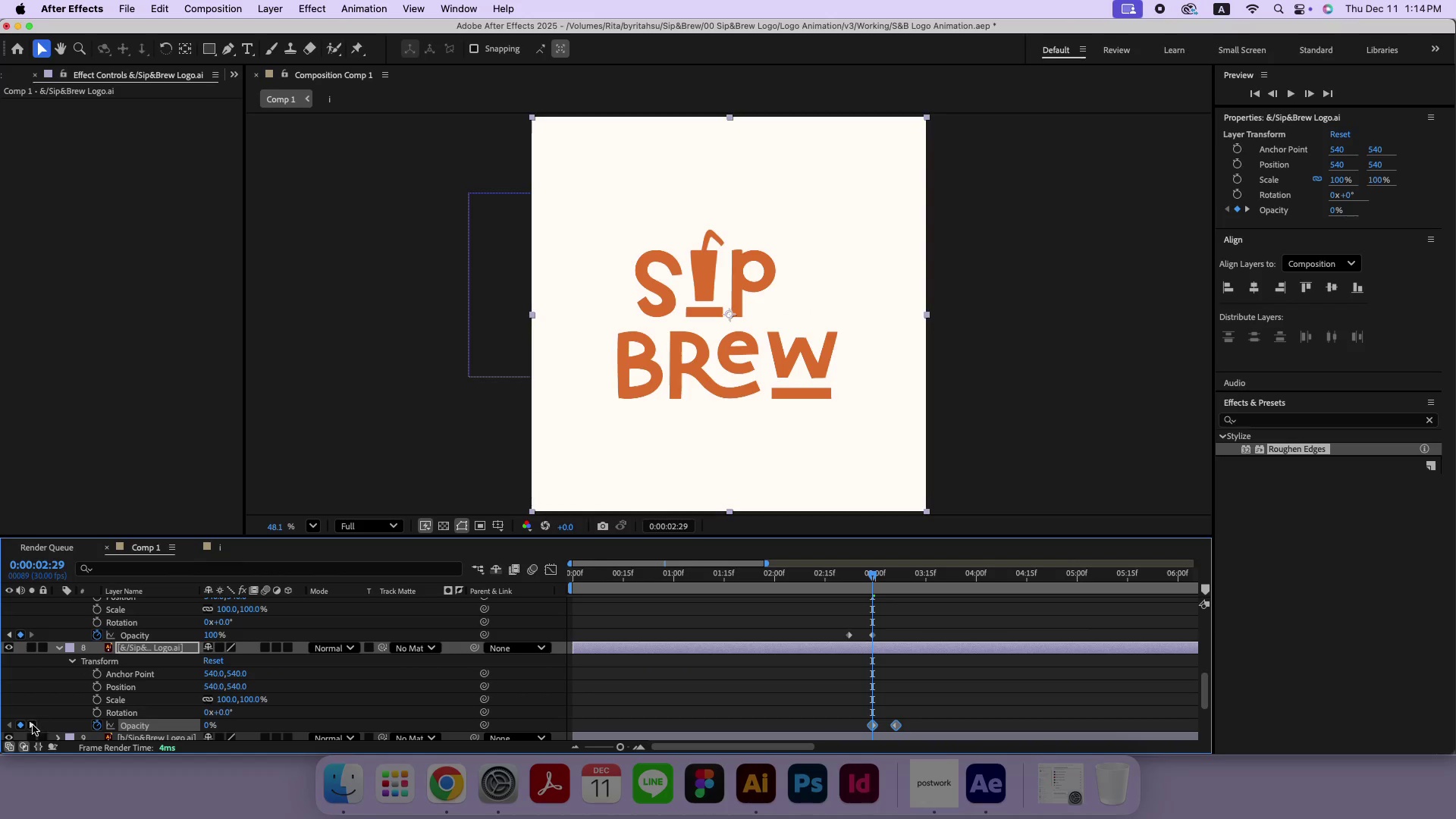 
left_click([28, 726])
 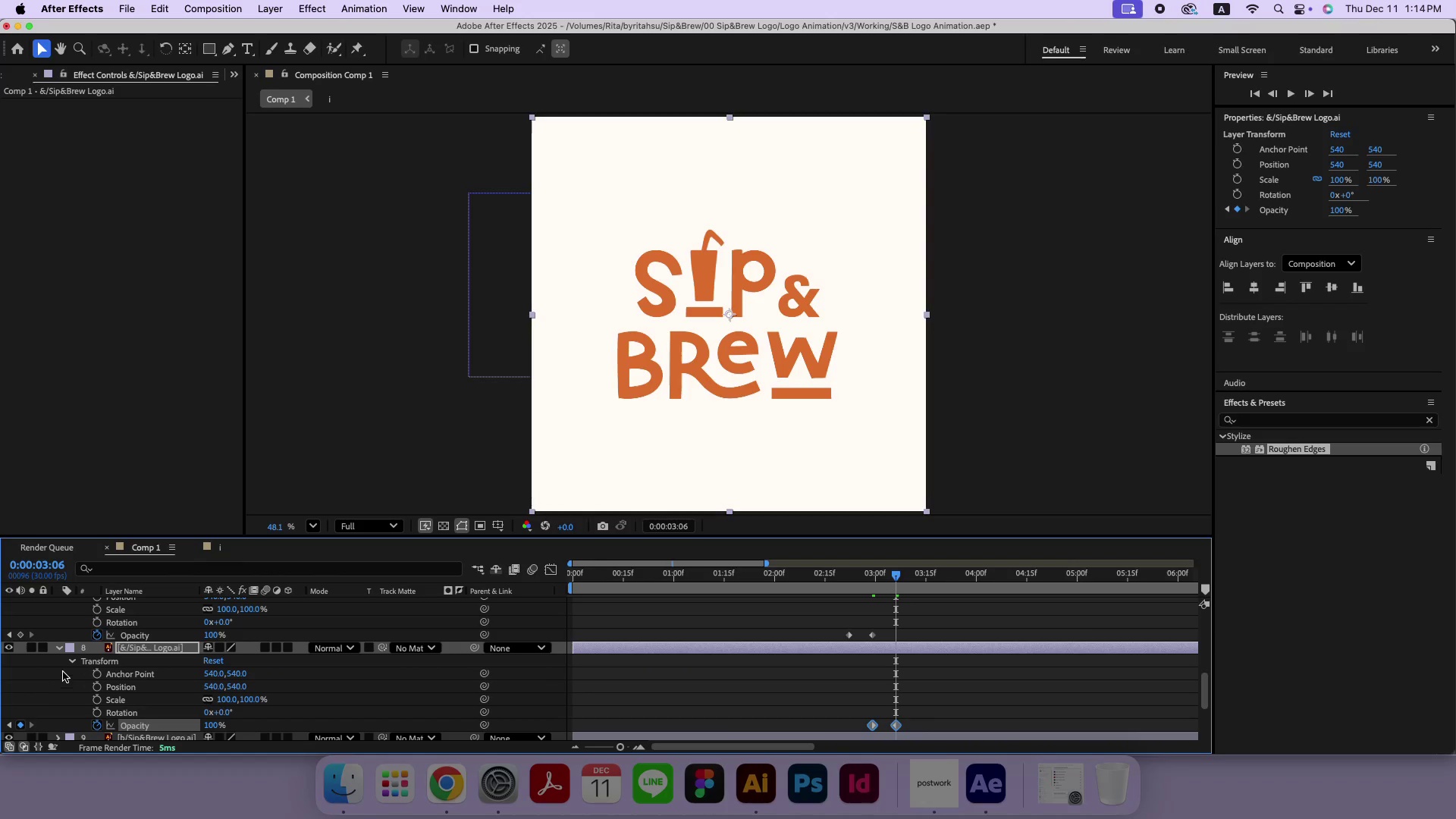 
left_click([71, 663])
 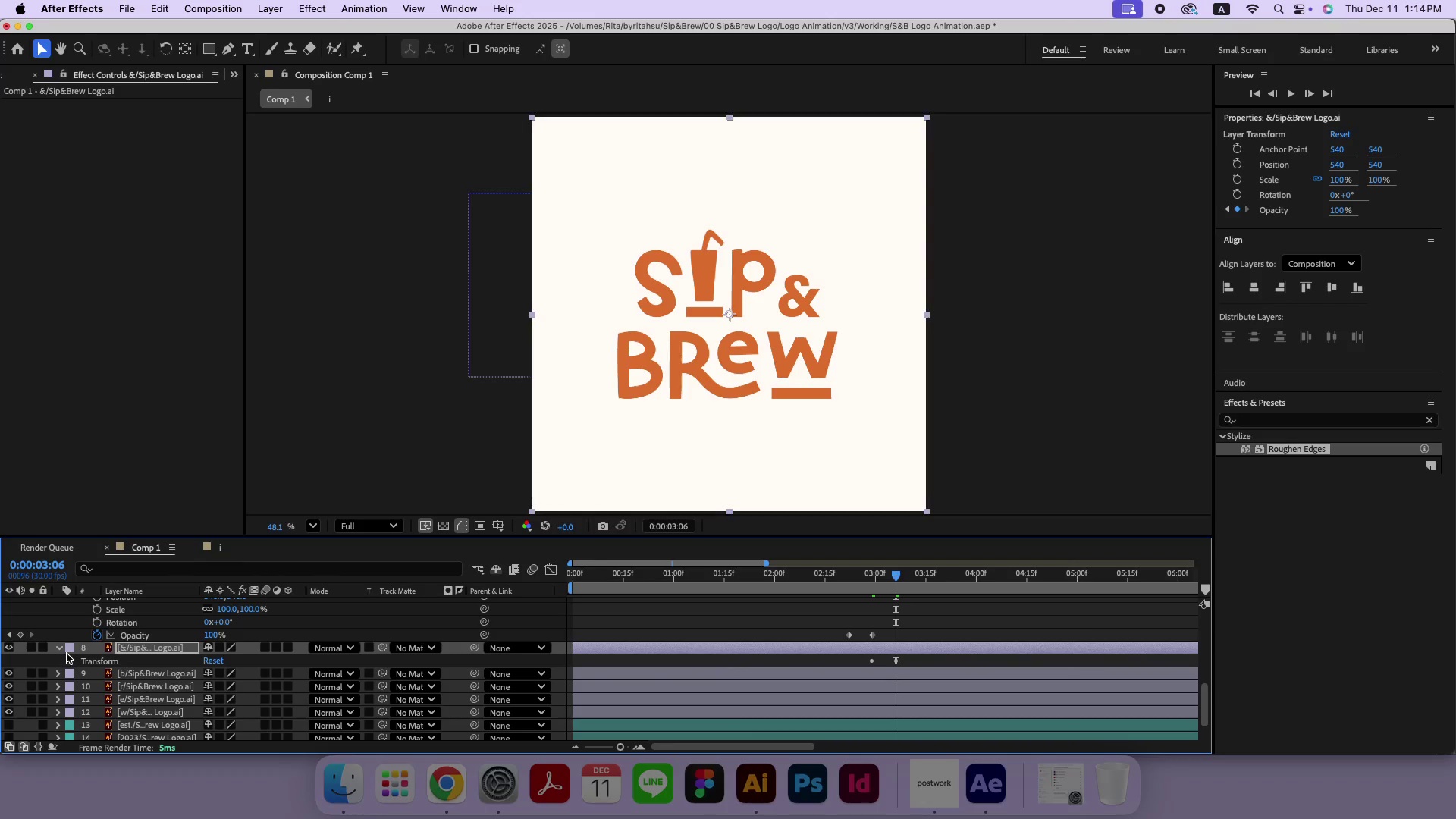 
left_click([62, 651])
 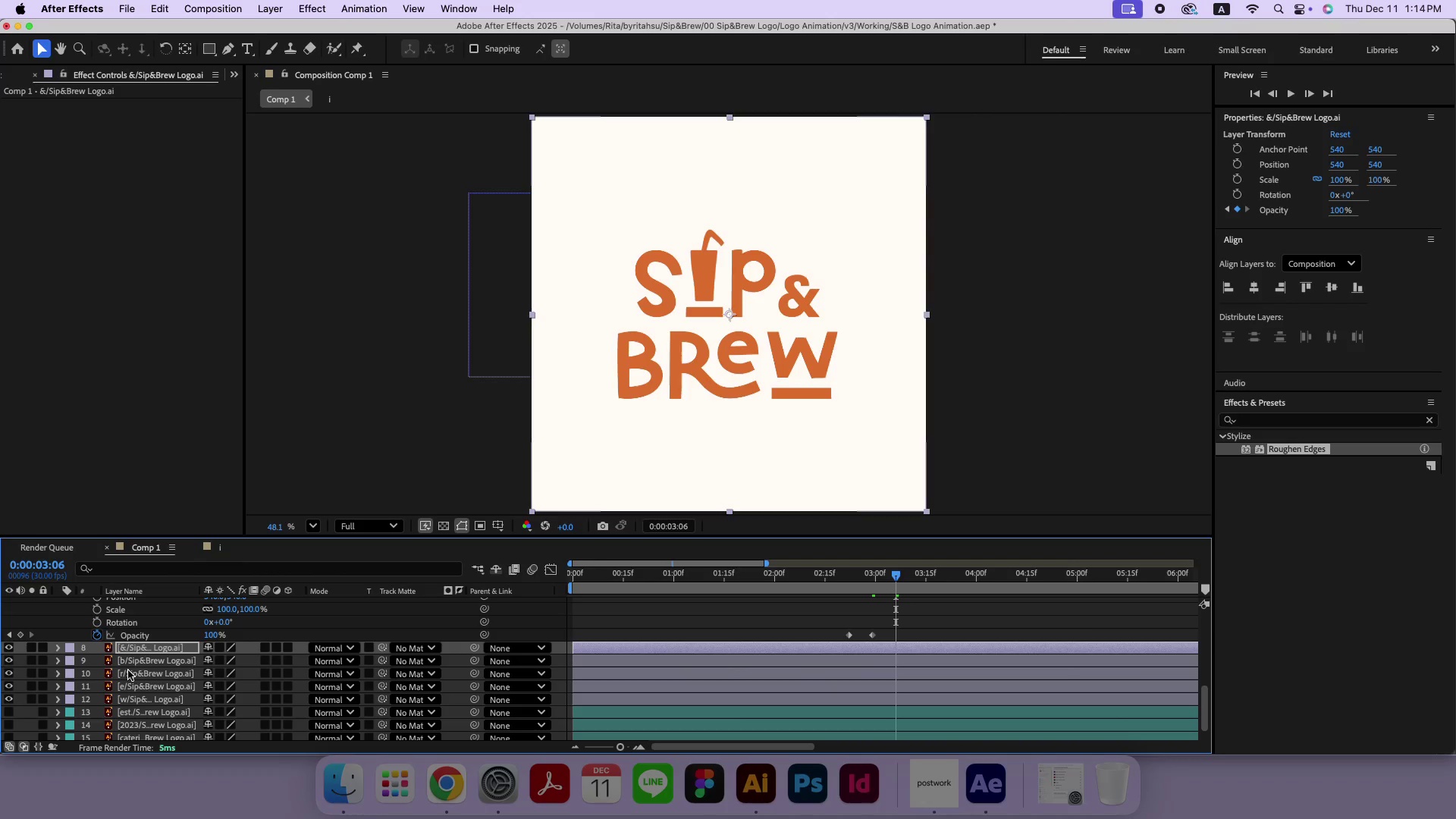 
left_click([140, 661])
 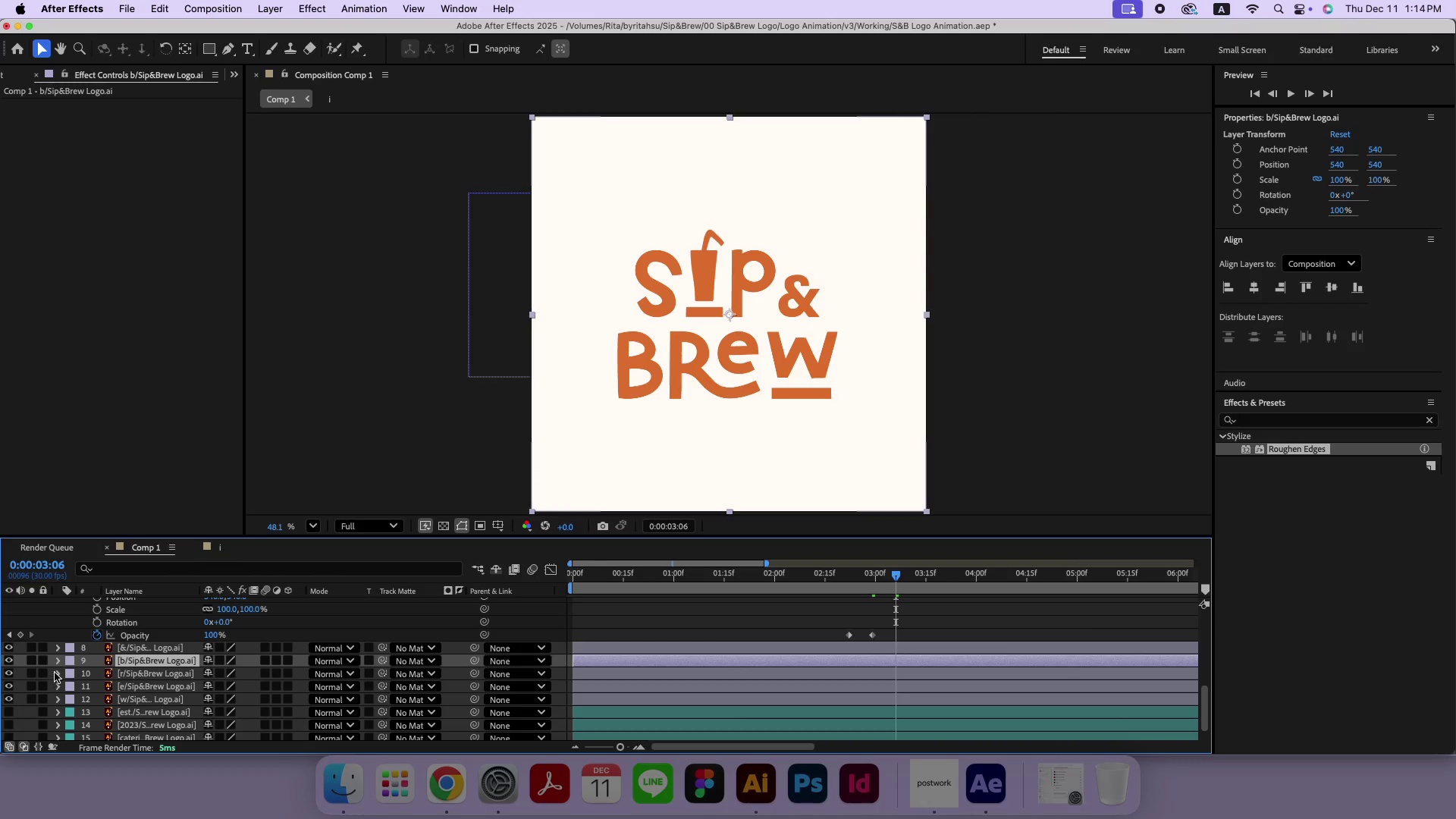 
left_click([57, 666])
 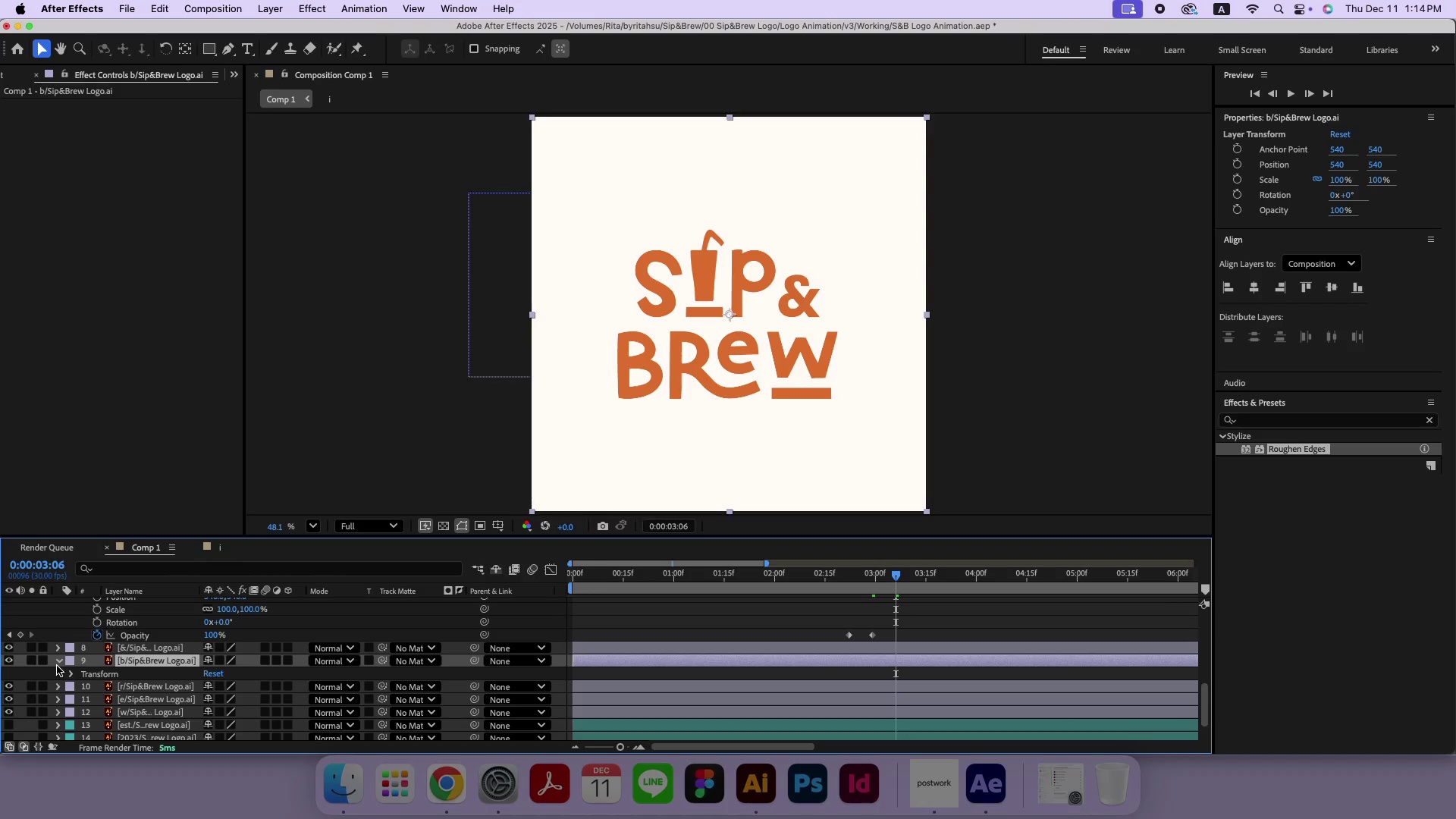 
key(O)
 